 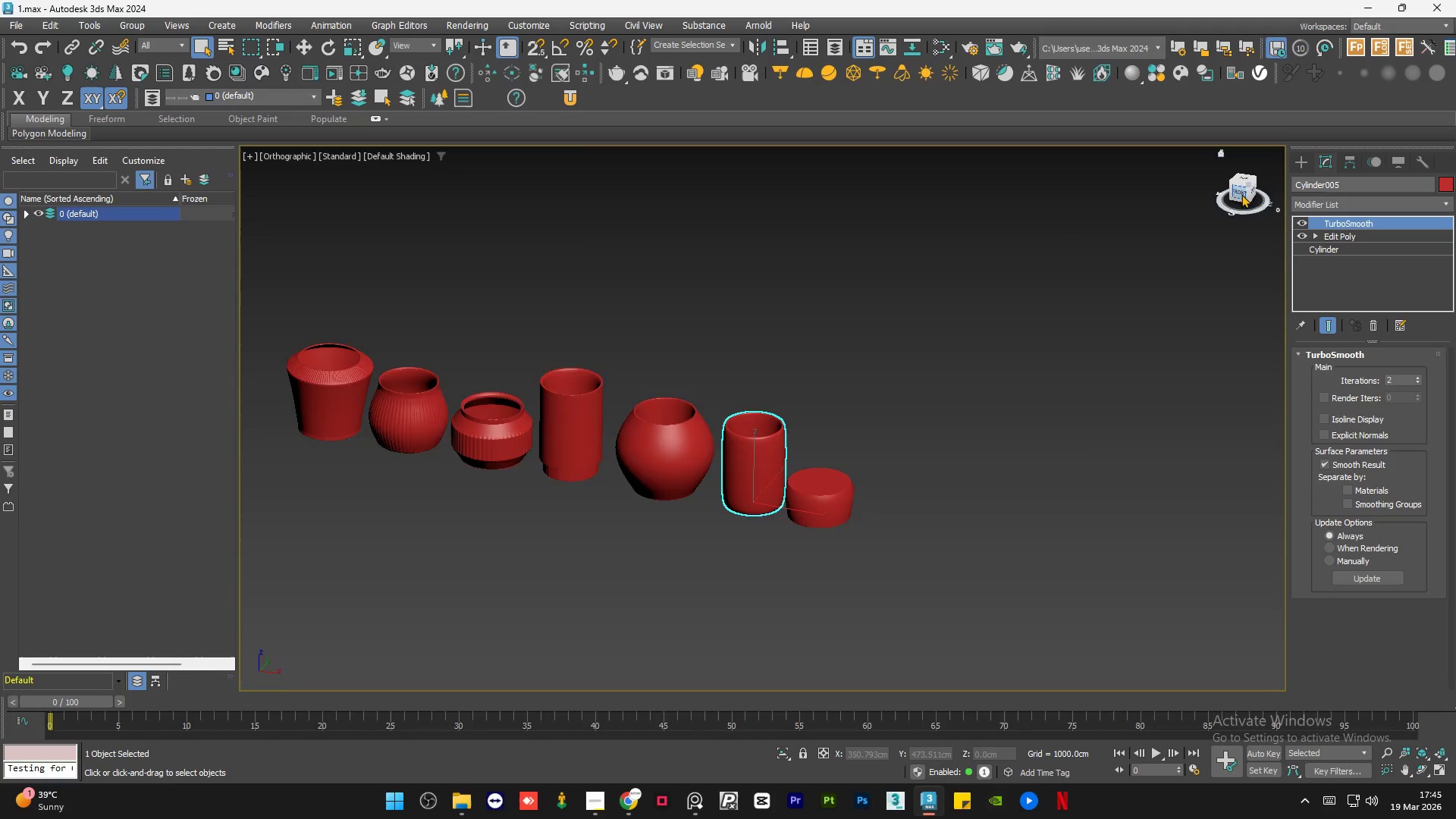 
scroll: coordinate [757, 452], scroll_direction: up, amount: 4.0
 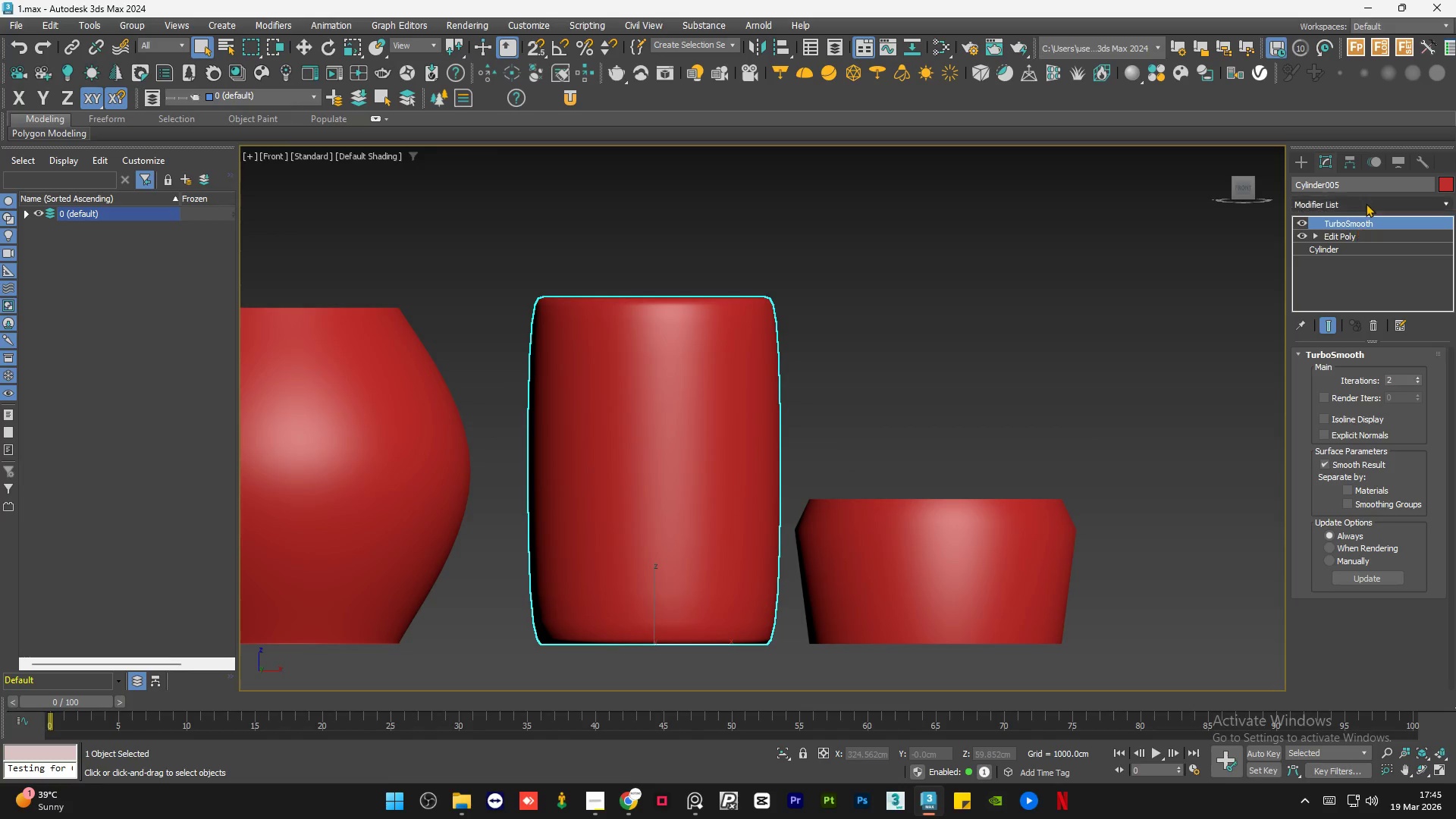 
left_click([1366, 202])
 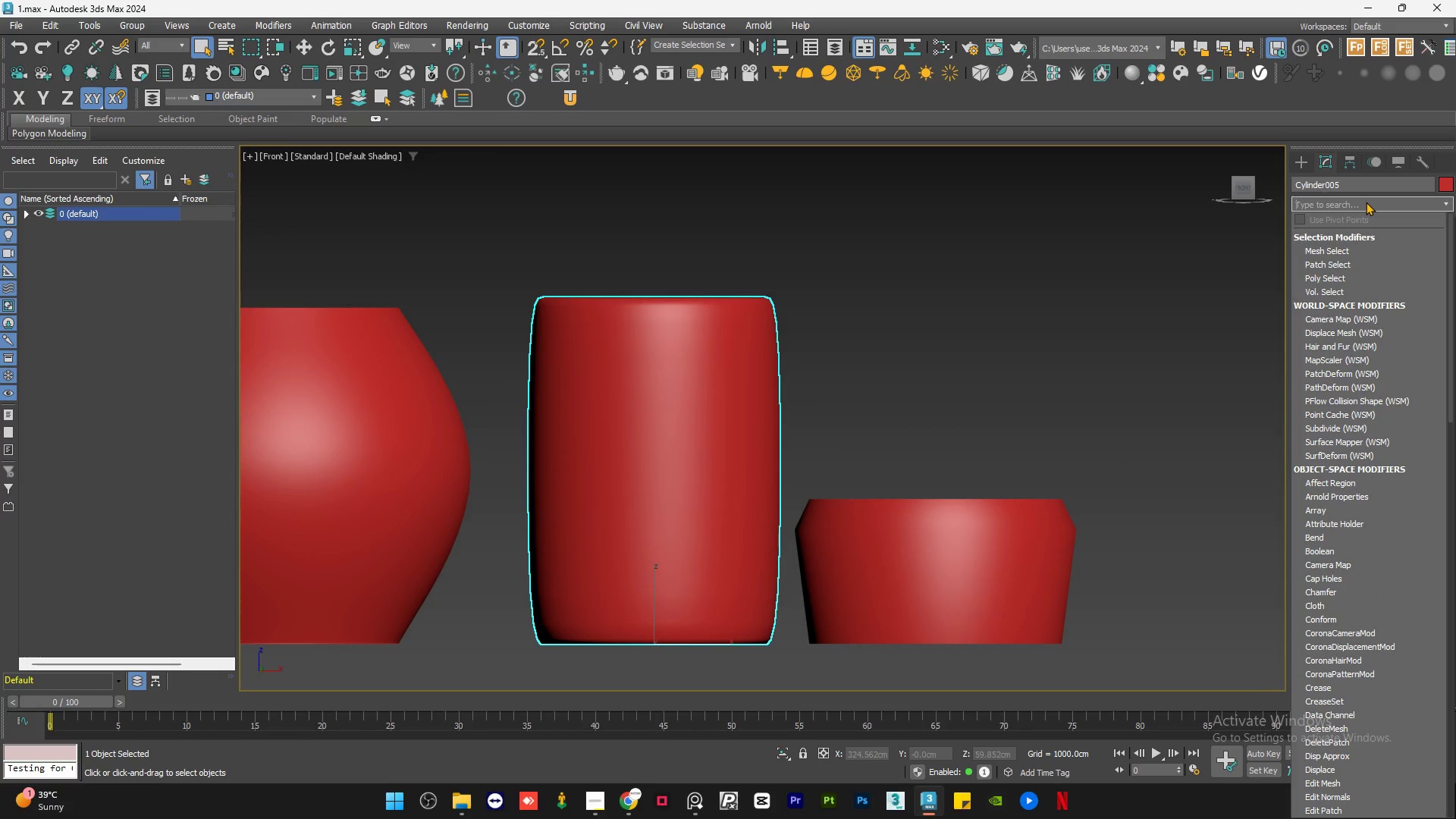 
type(ed)
 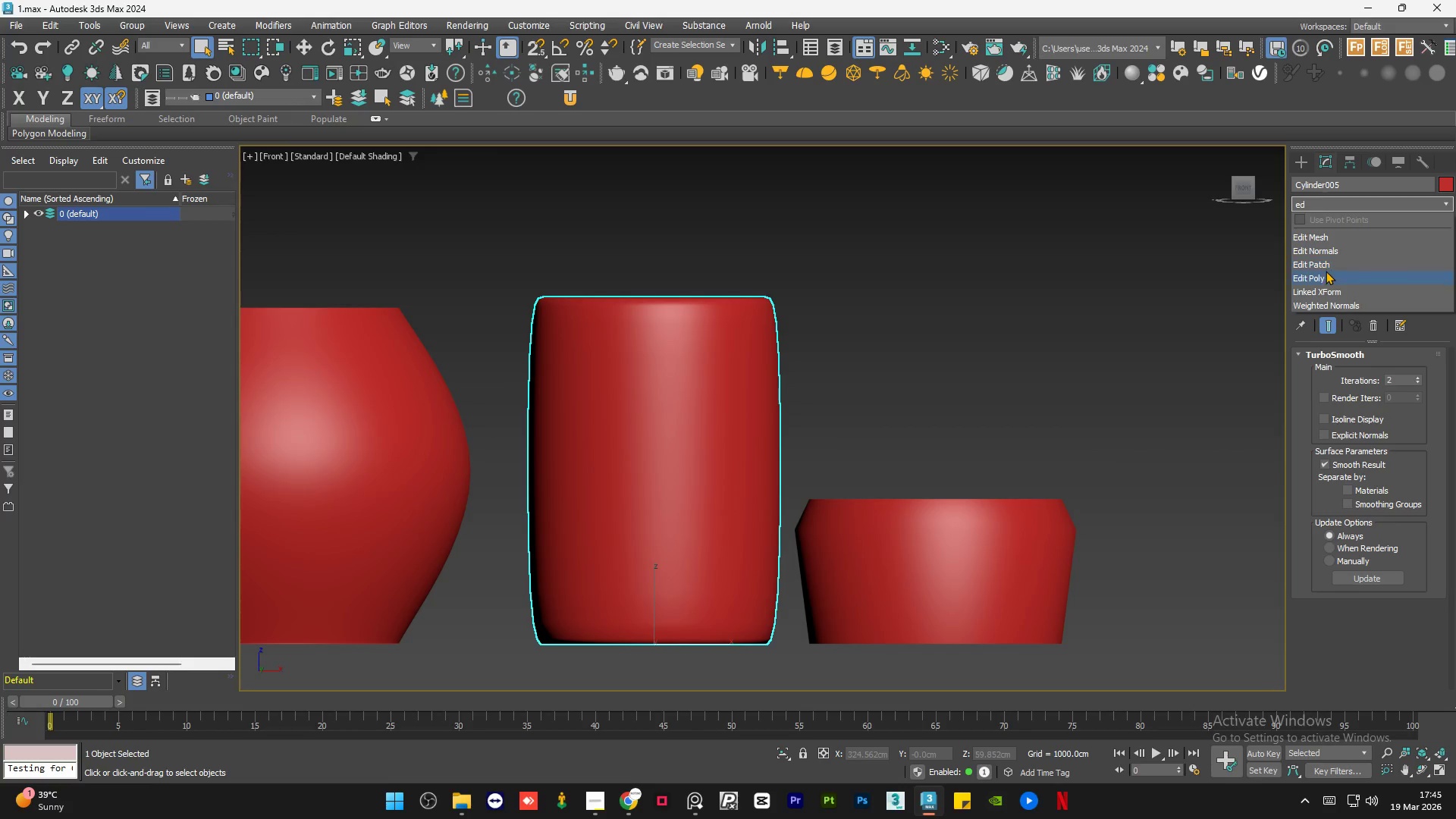 
left_click([1324, 277])
 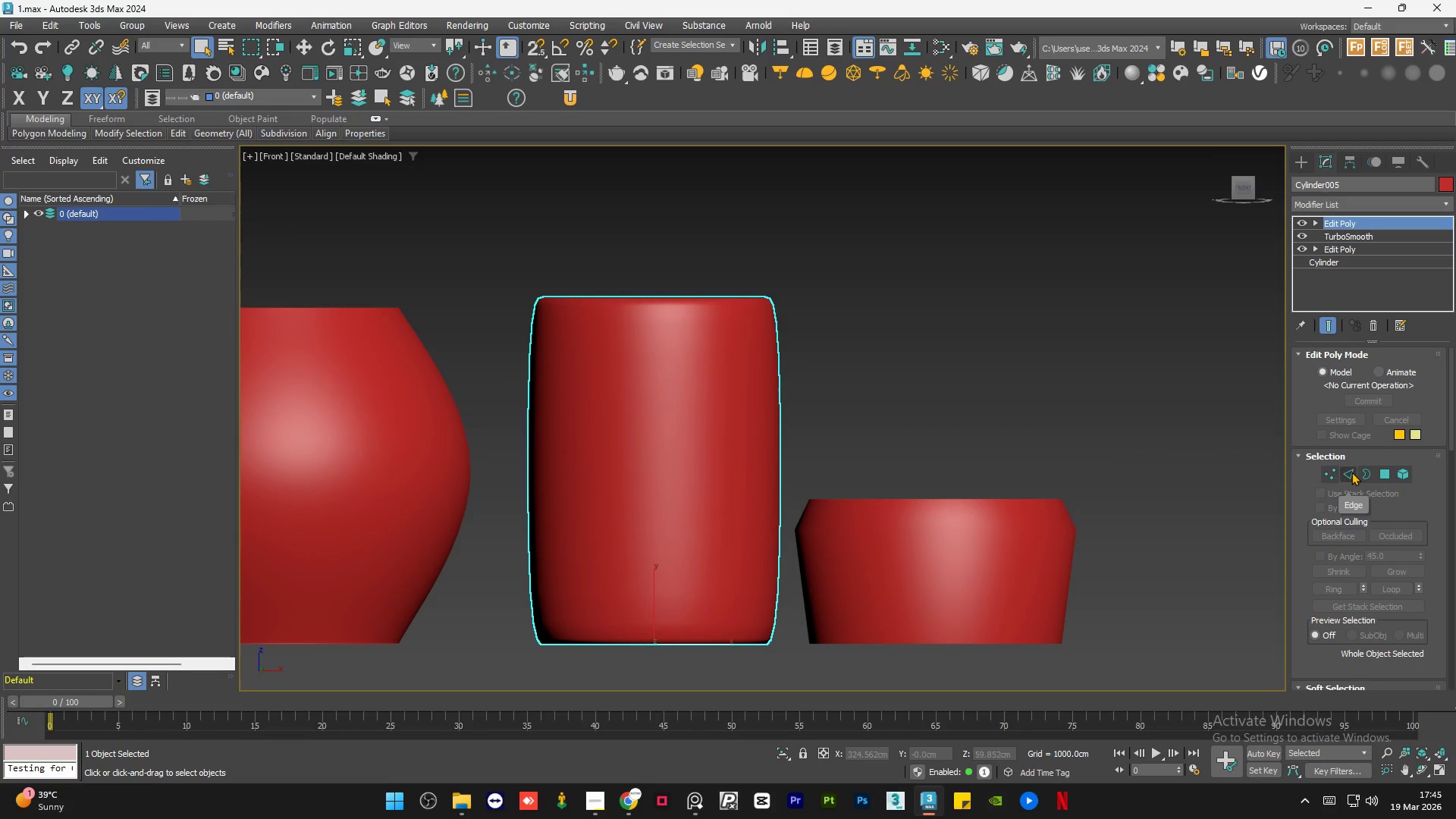 
key(F4)
 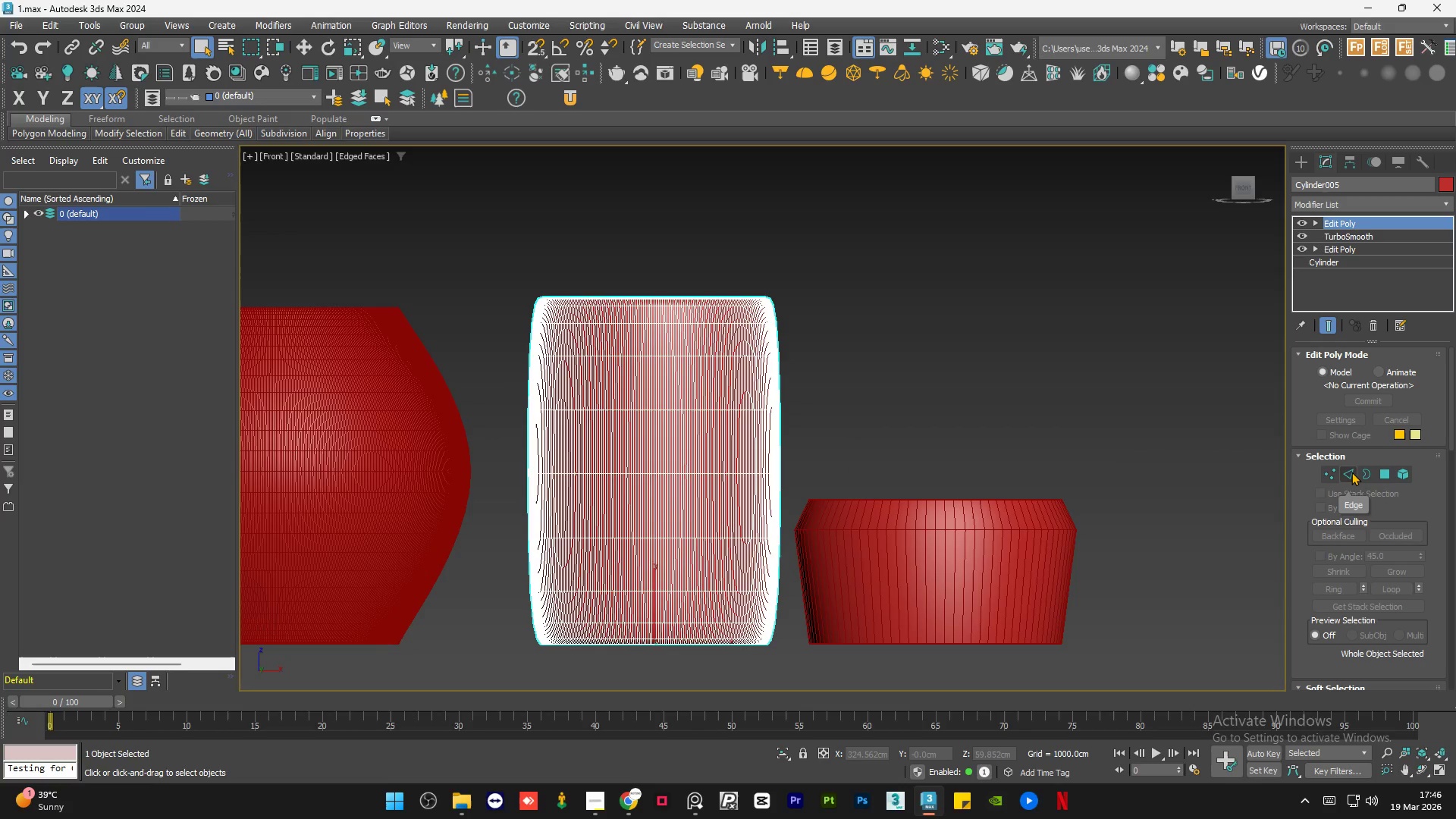 
left_click([1351, 472])
 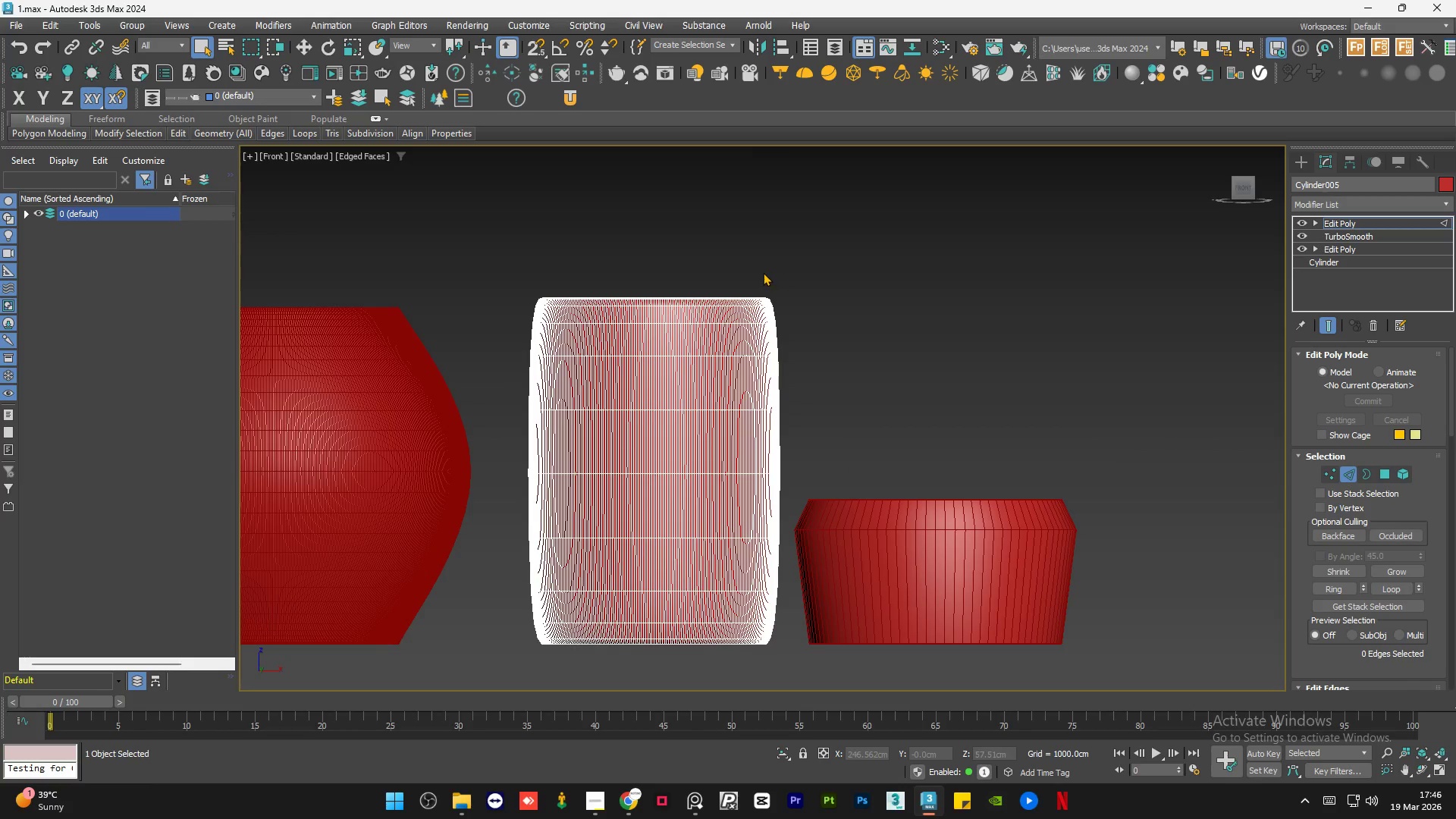 
scroll: coordinate [663, 312], scroll_direction: up, amount: 9.0
 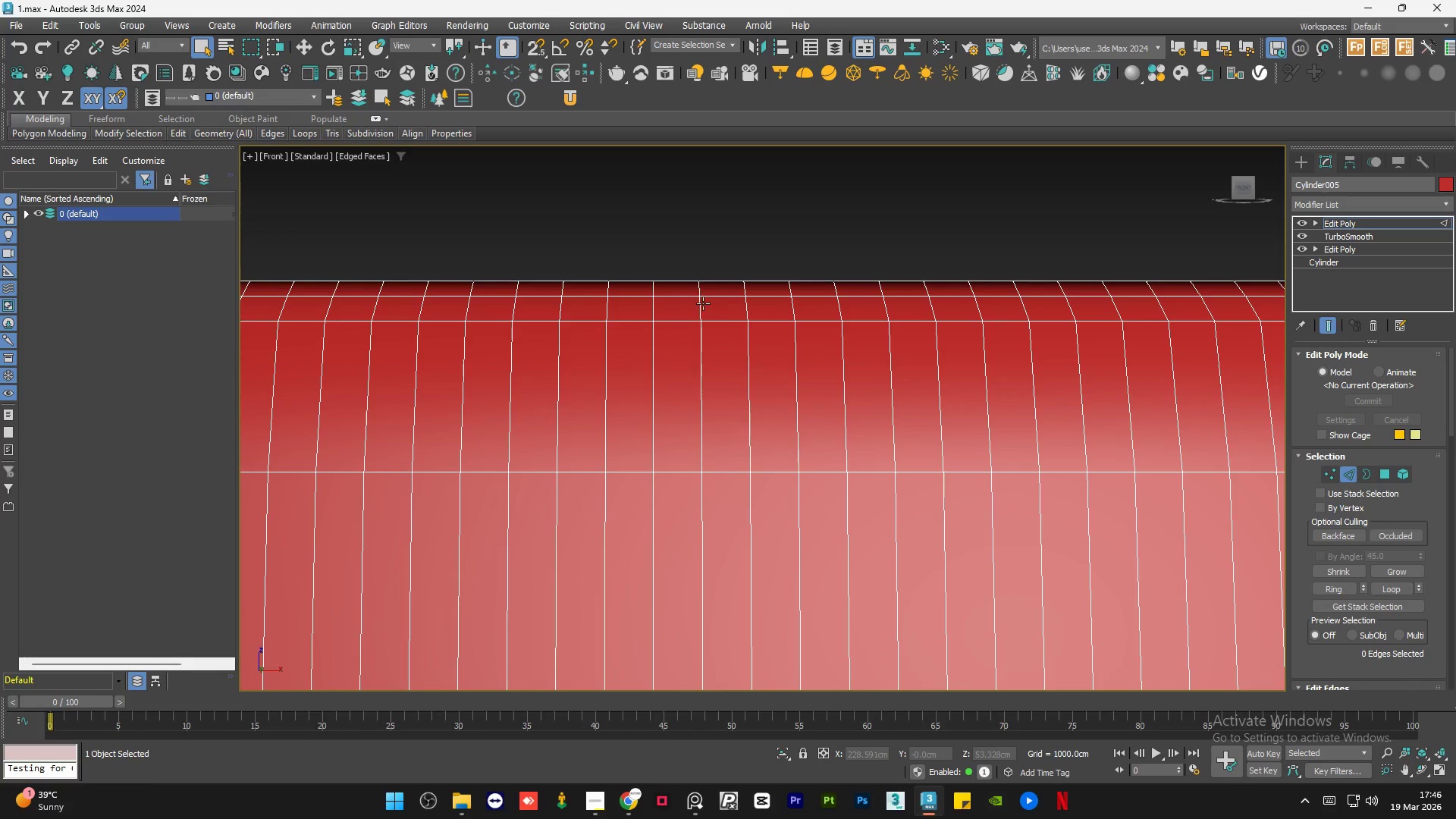 
left_click([700, 306])
 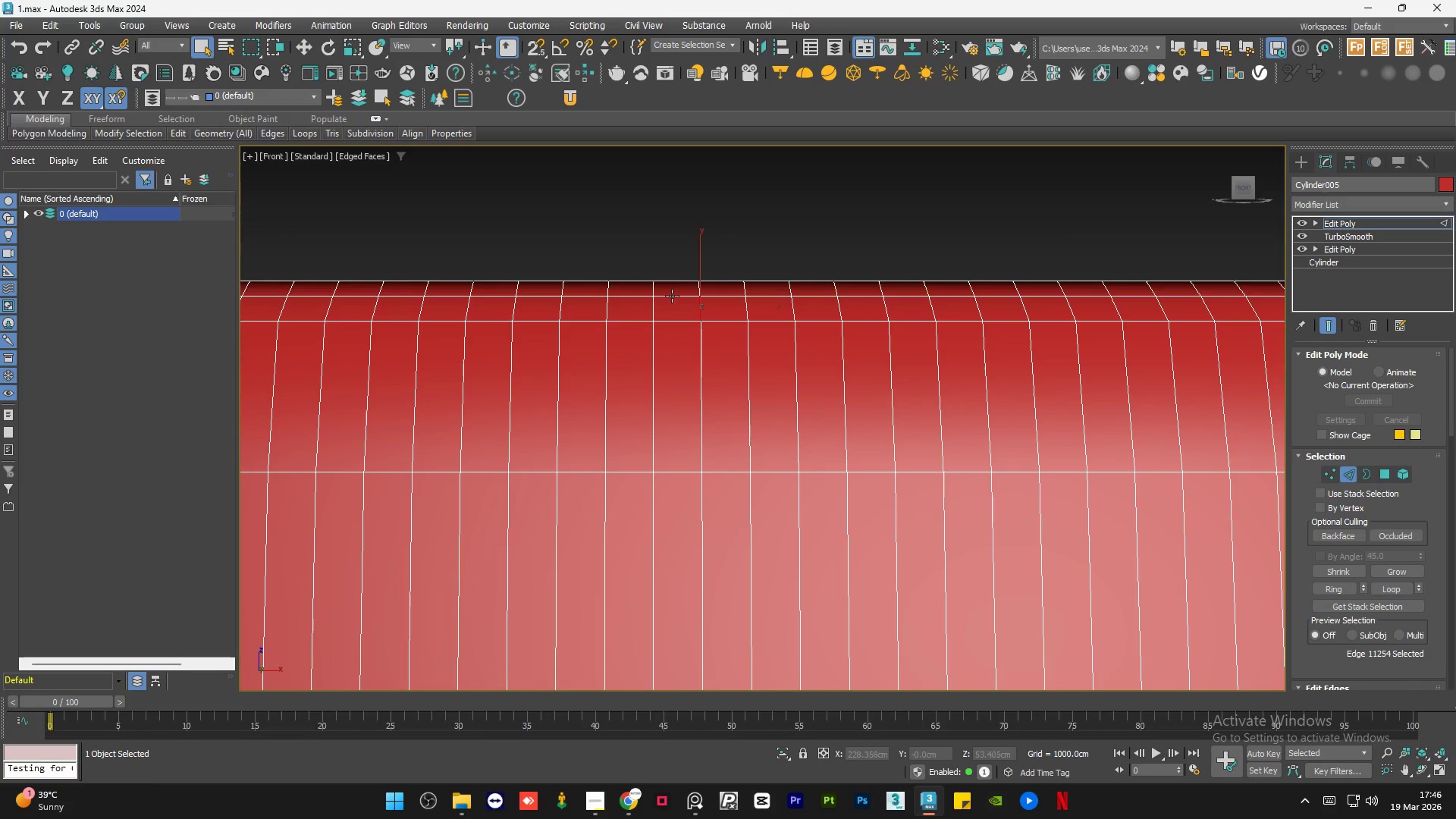 
hold_key(key=ShiftLeft, duration=0.77)
left_click([701, 336])
 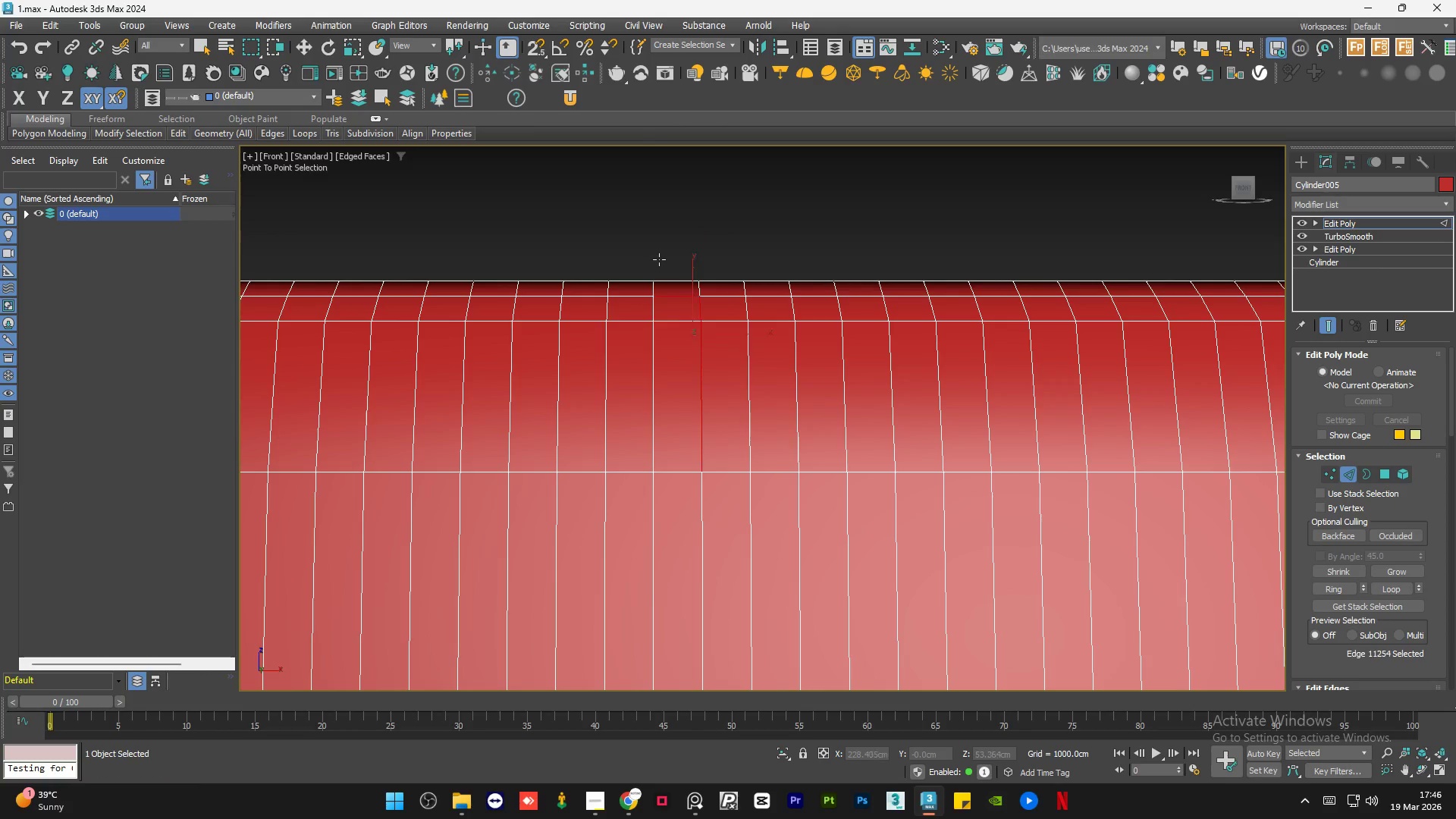 
scroll: coordinate [659, 259], scroll_direction: down, amount: 3.0
 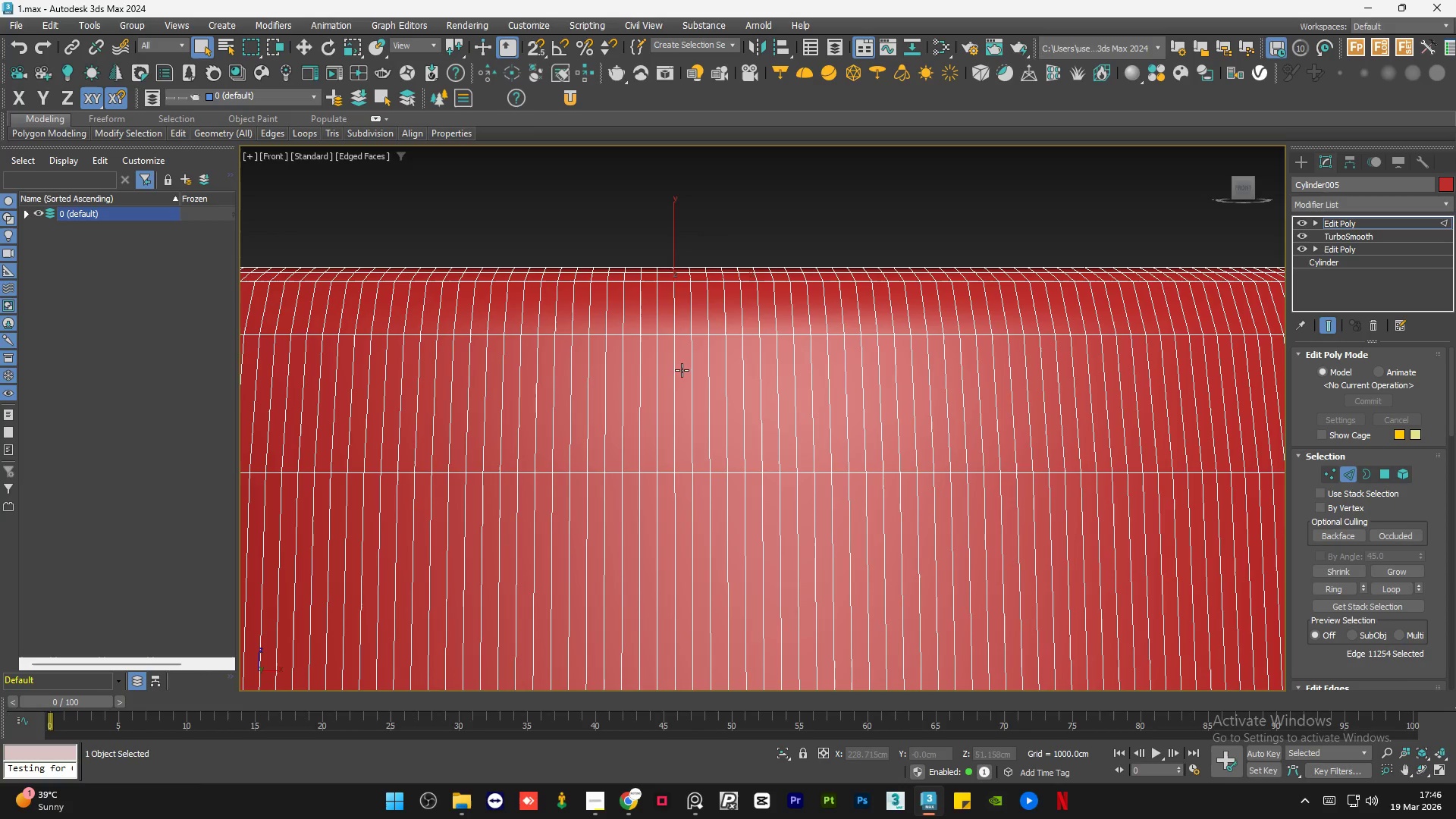 
hold_key(key=ShiftLeft, duration=1.5)
 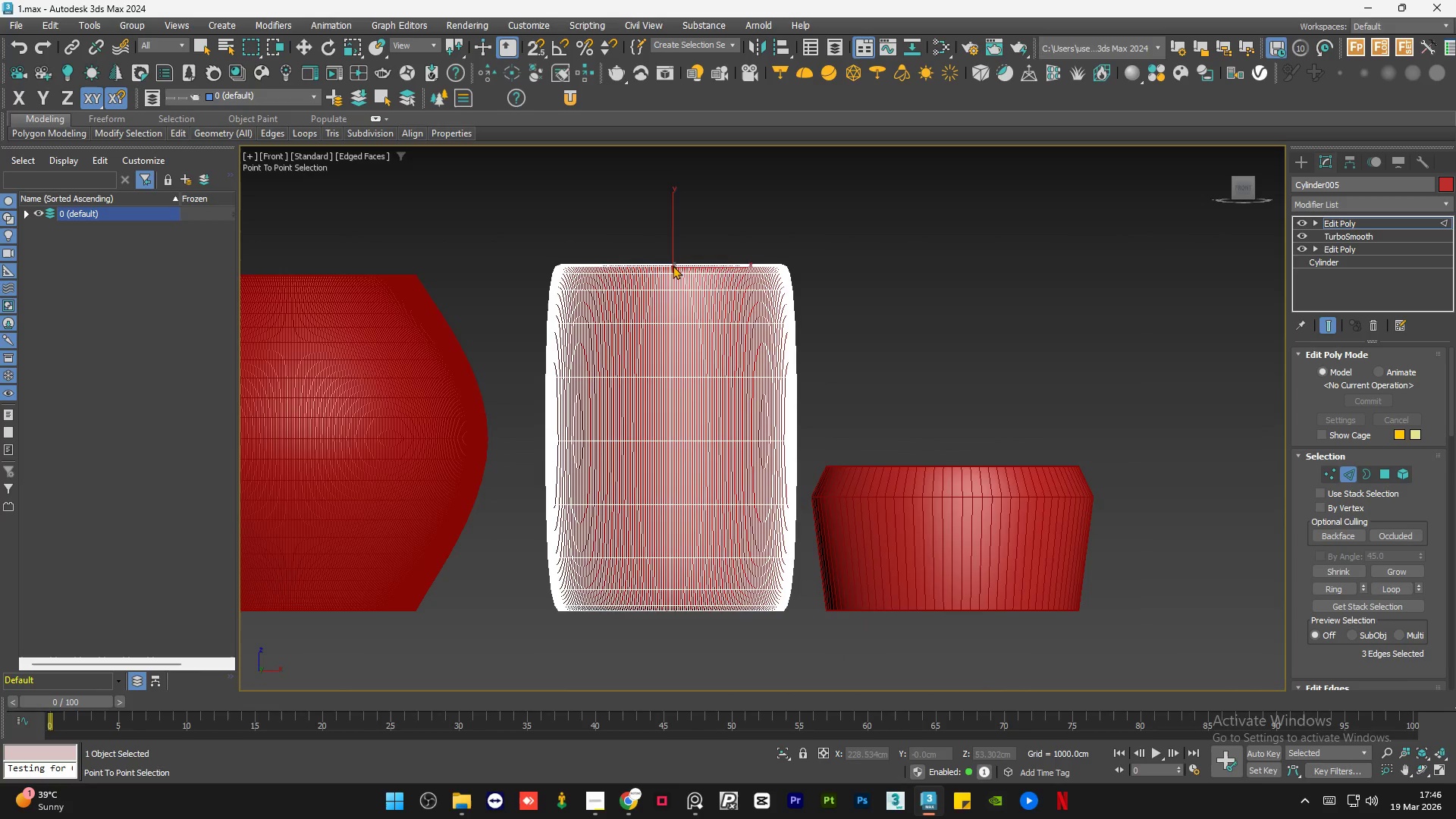 
scroll: coordinate [672, 282], scroll_direction: up, amount: 3.0
 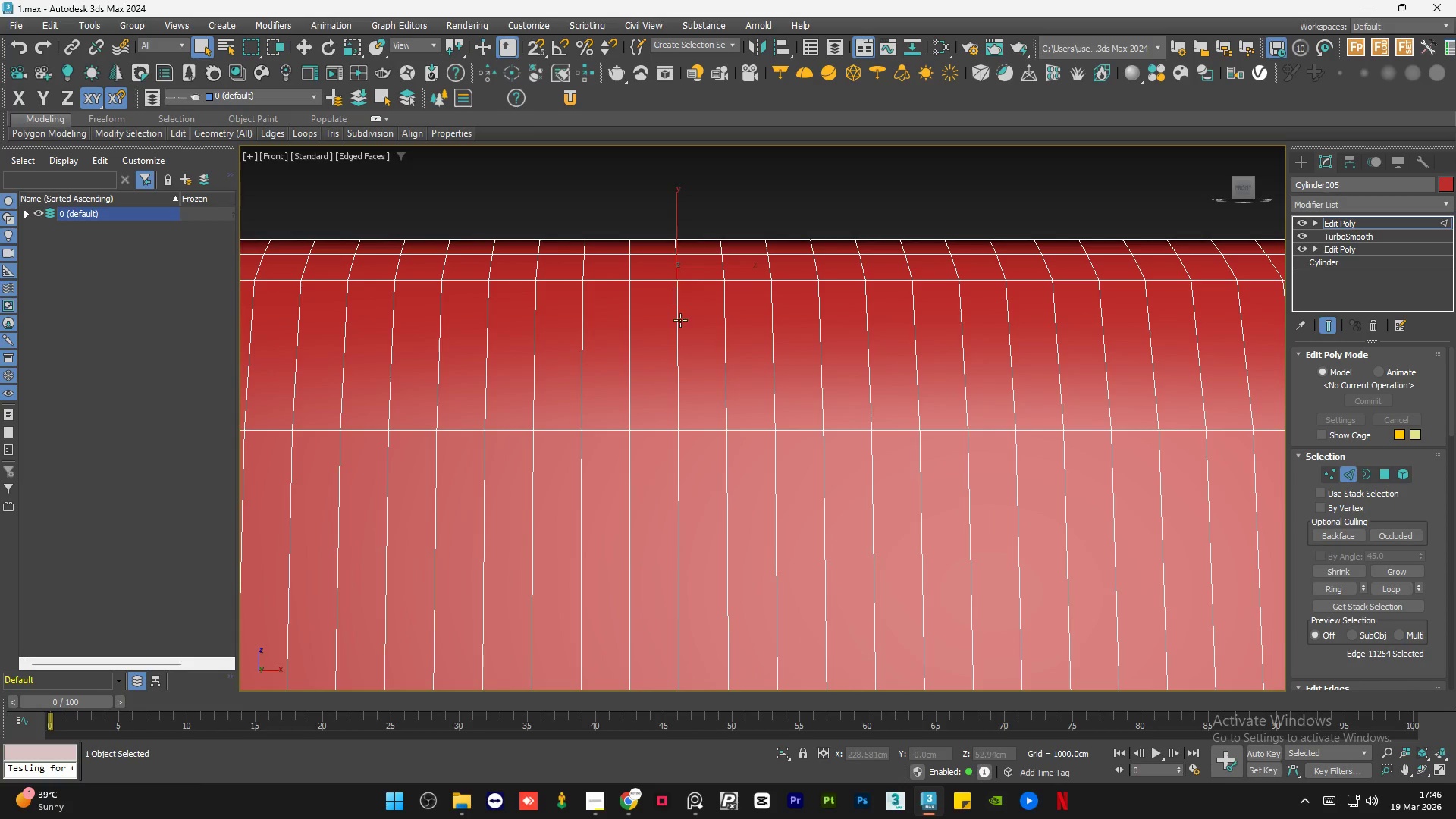 
left_click([679, 312])
 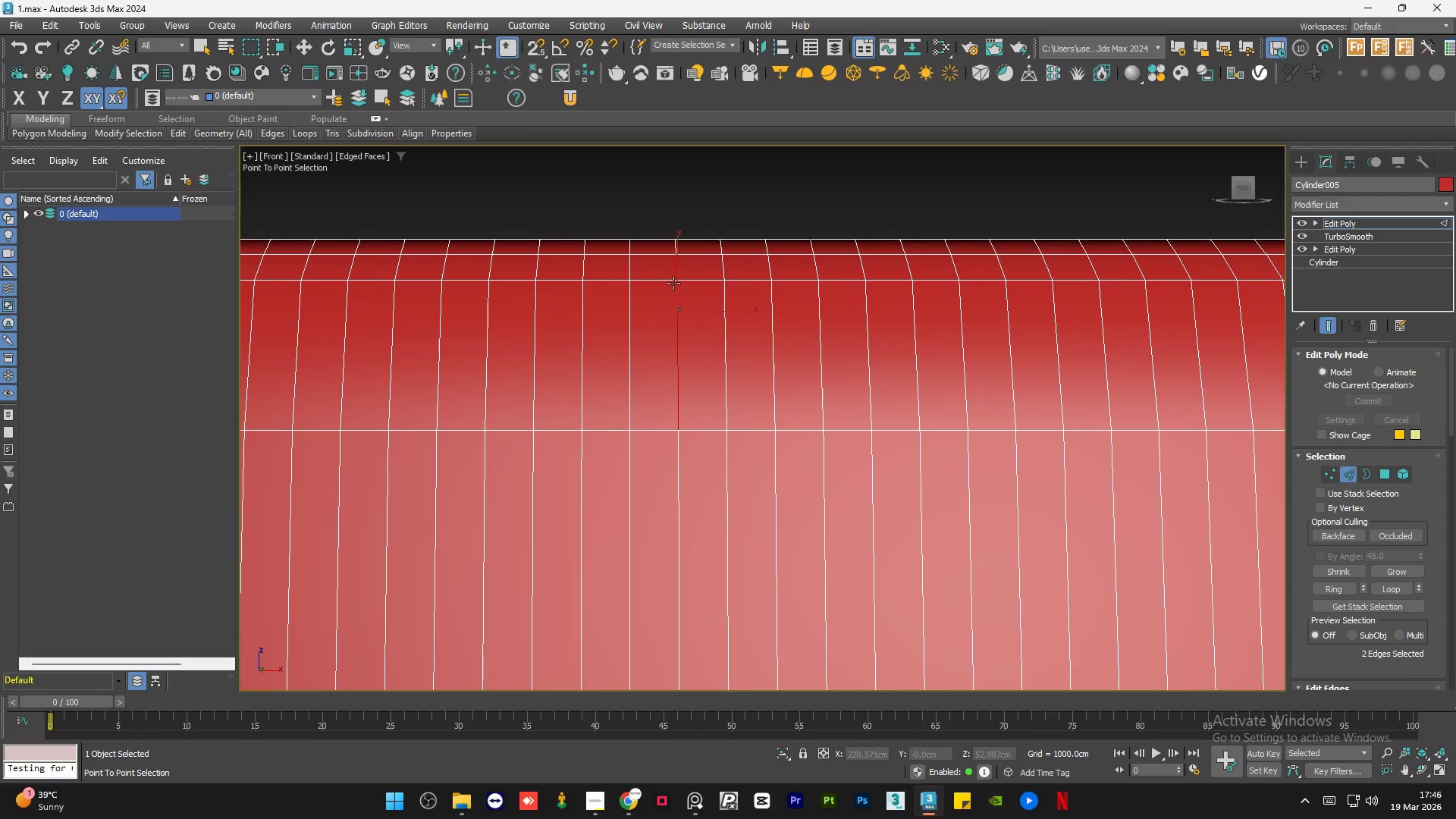 
hold_key(key=ShiftLeft, duration=1.51)
scroll: coordinate [673, 265], scroll_direction: down, amount: 9.0
 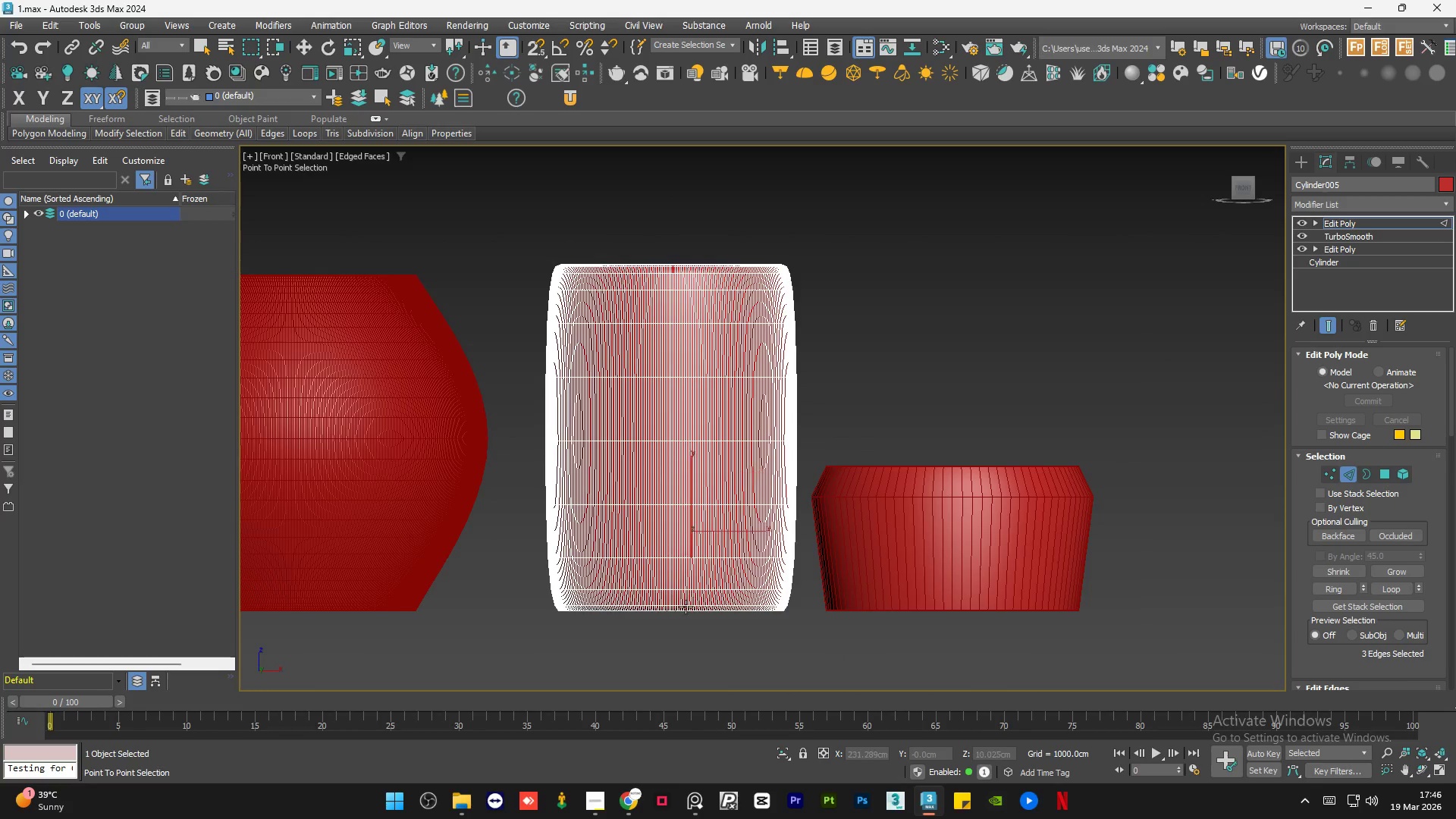 
hold_key(key=ShiftLeft, duration=1.5)
scroll: coordinate [673, 600], scroll_direction: up, amount: 6.0
 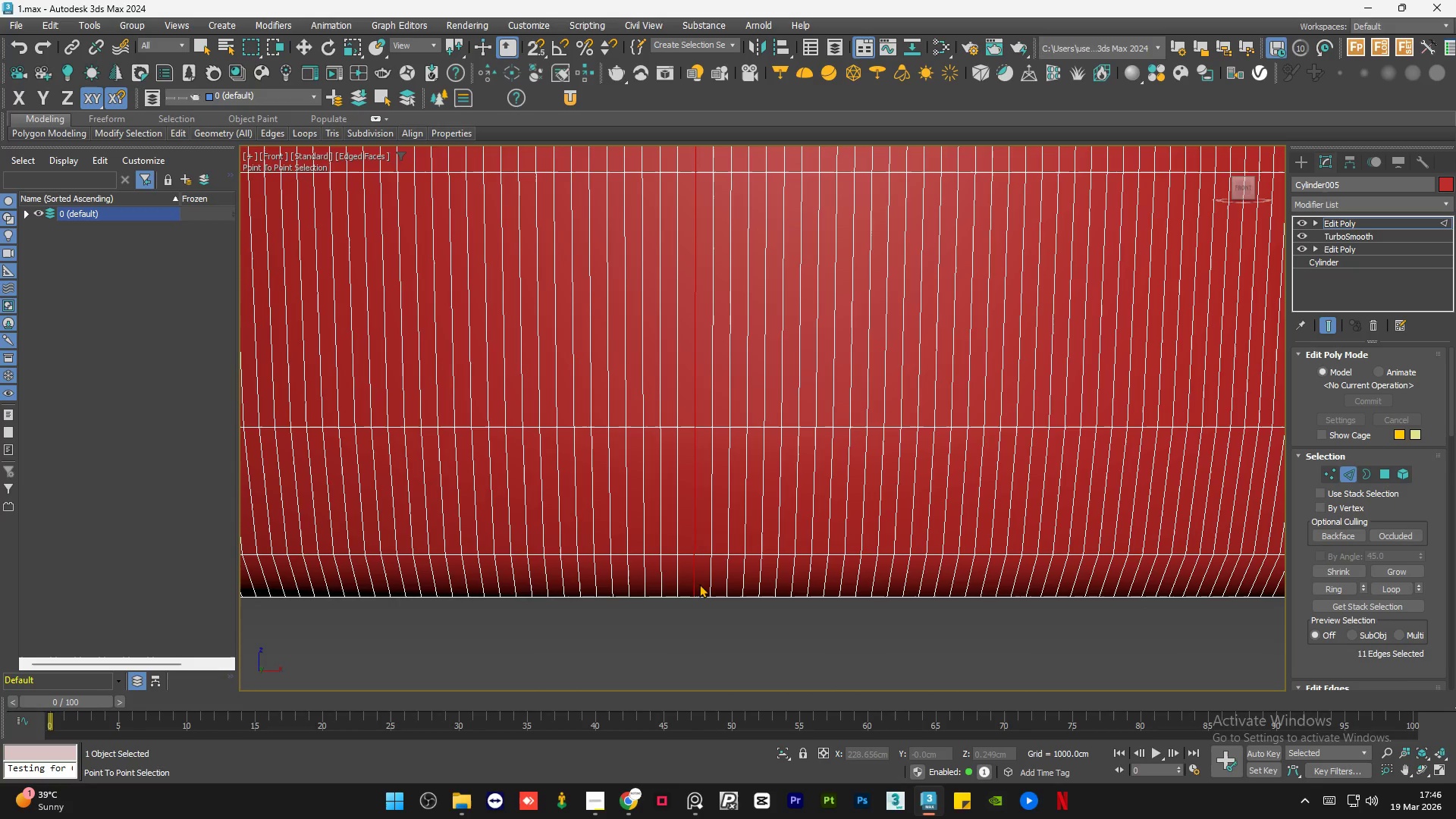 
hold_key(key=ShiftLeft, duration=0.36)
left_click([694, 576])
 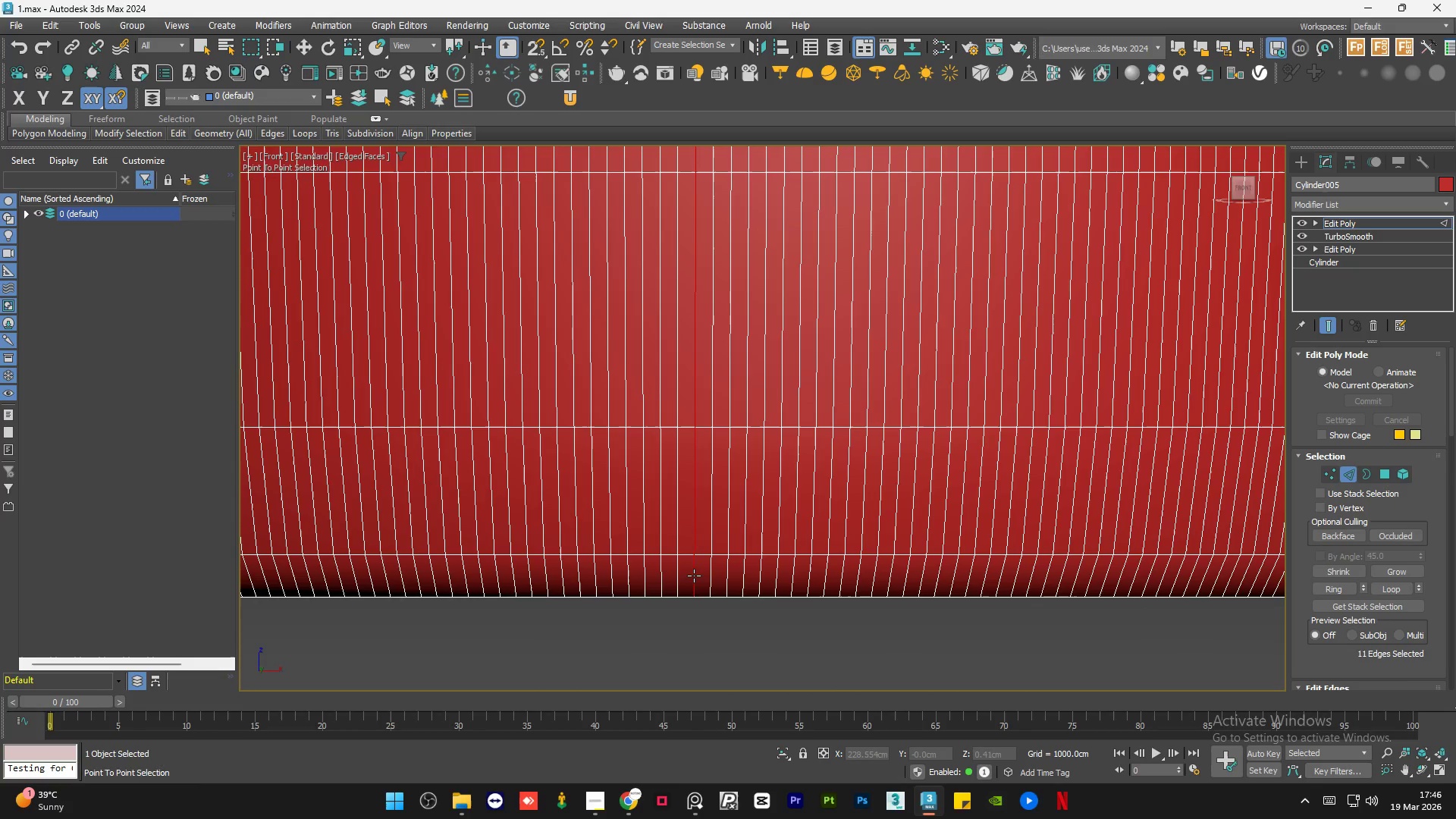 
scroll: coordinate [648, 538], scroll_direction: down, amount: 6.0
 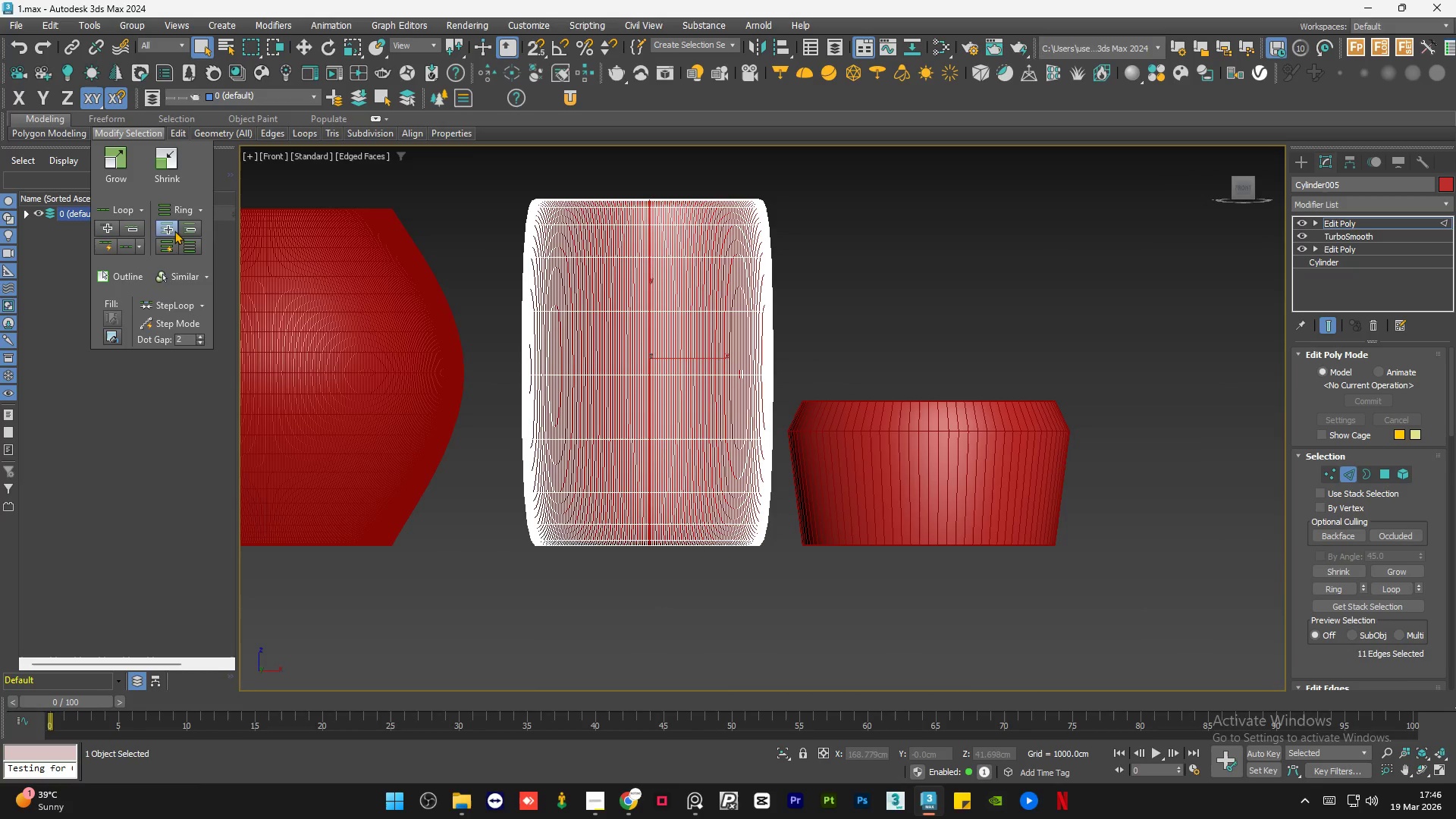 
left_click([188, 244])
 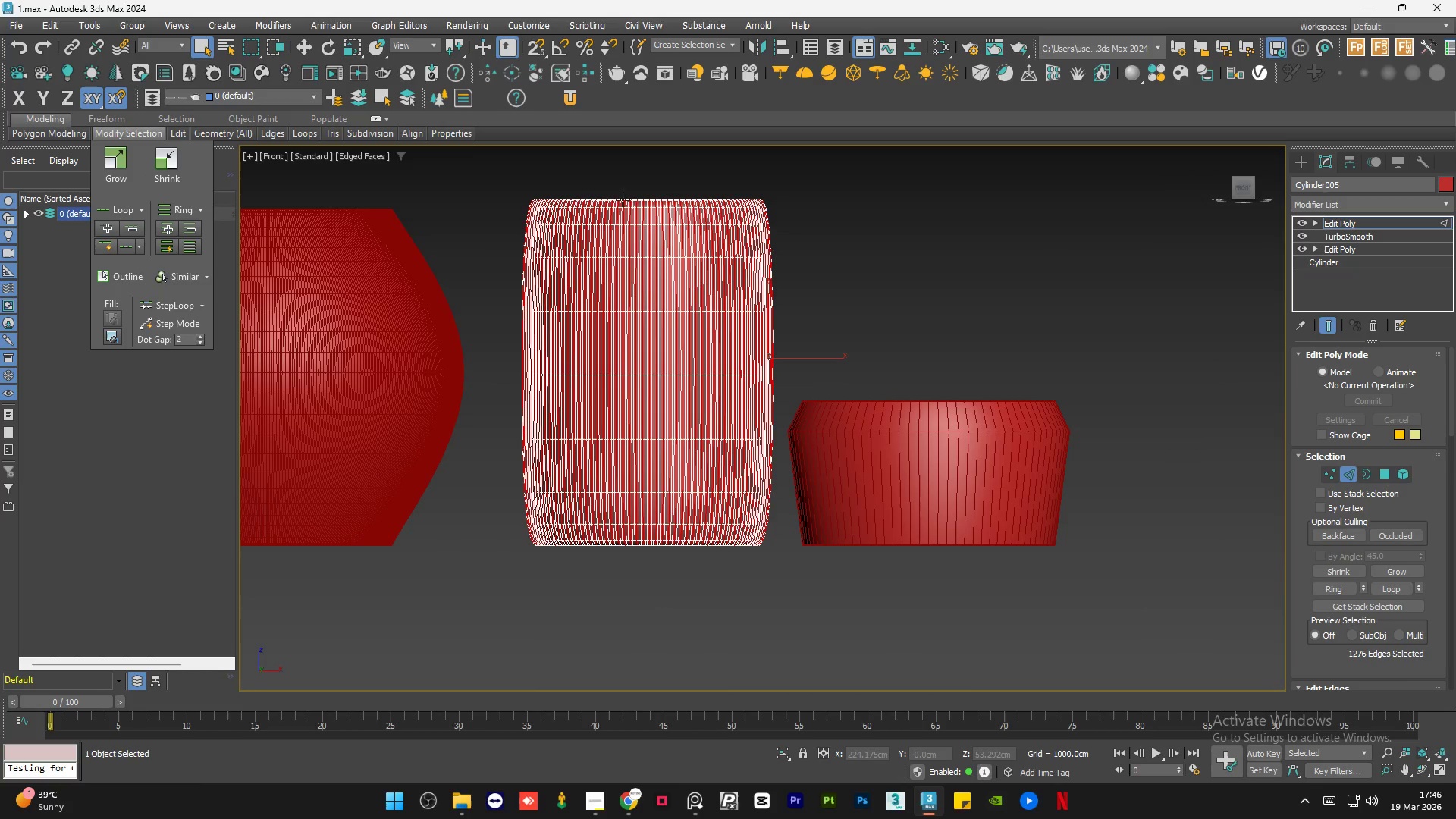 
scroll: coordinate [651, 275], scroll_direction: up, amount: 3.0
 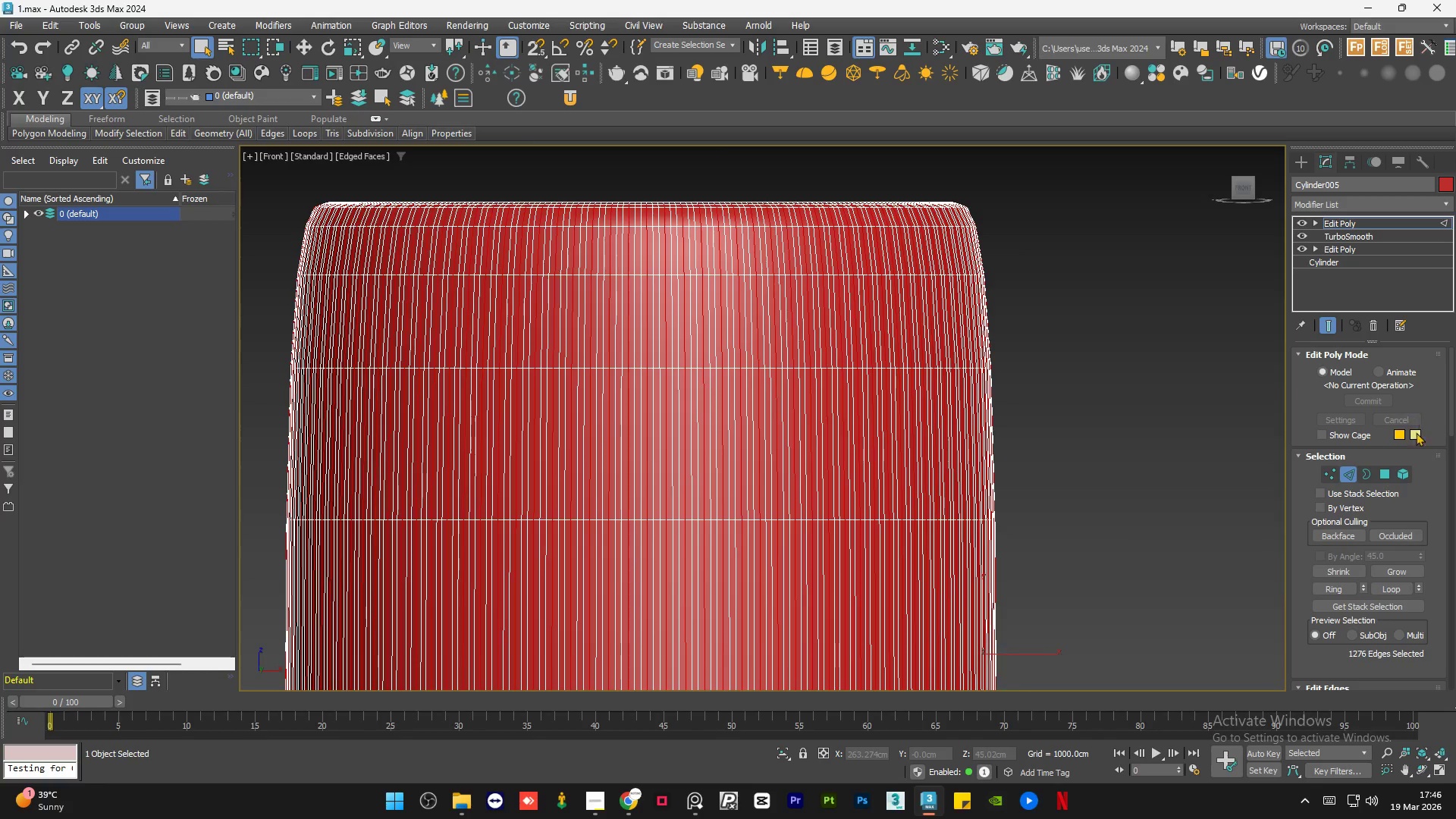 
hold_key(key=ControlLeft, duration=0.91)
left_click([1385, 478])
 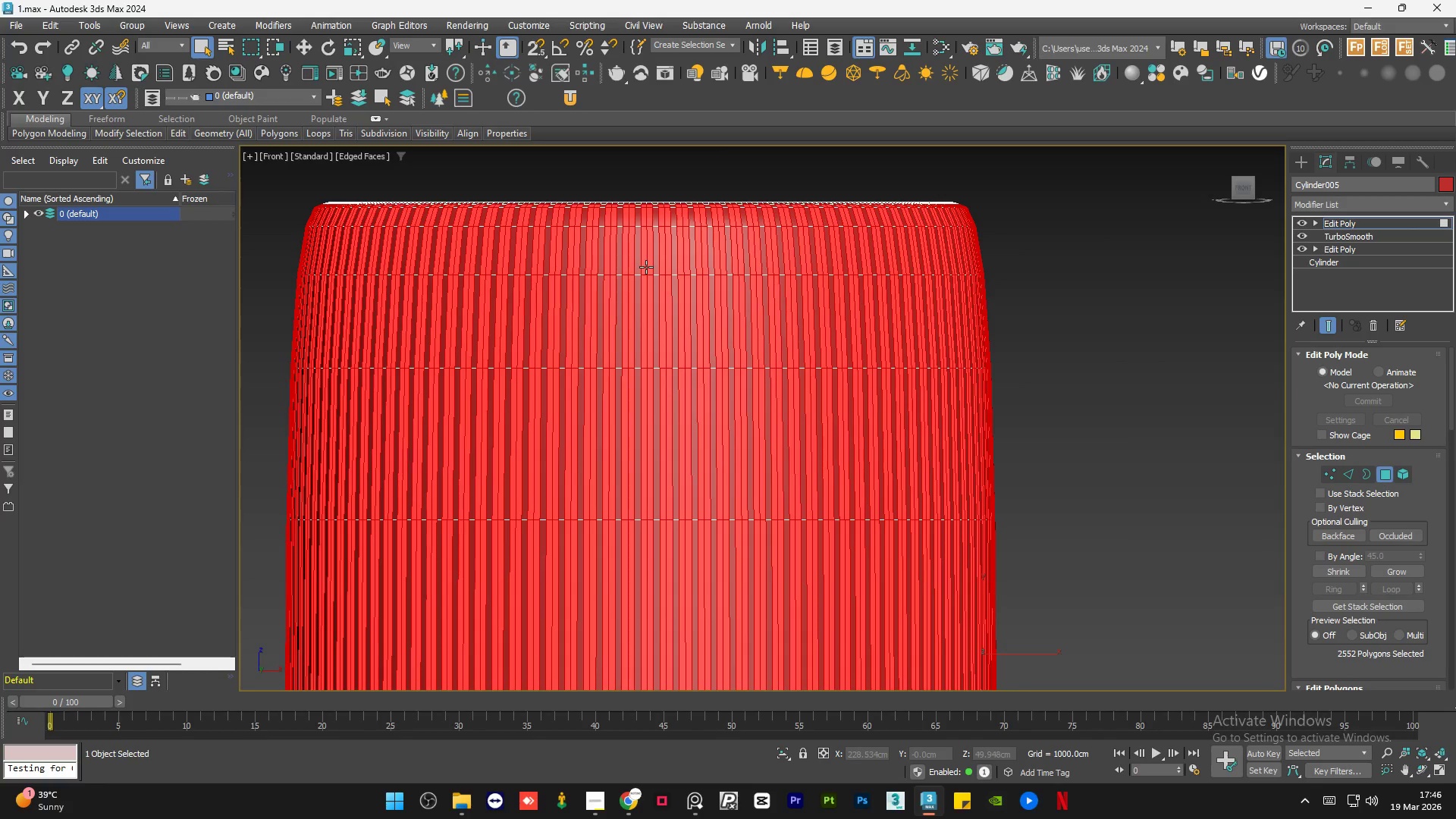 
key(F4)
 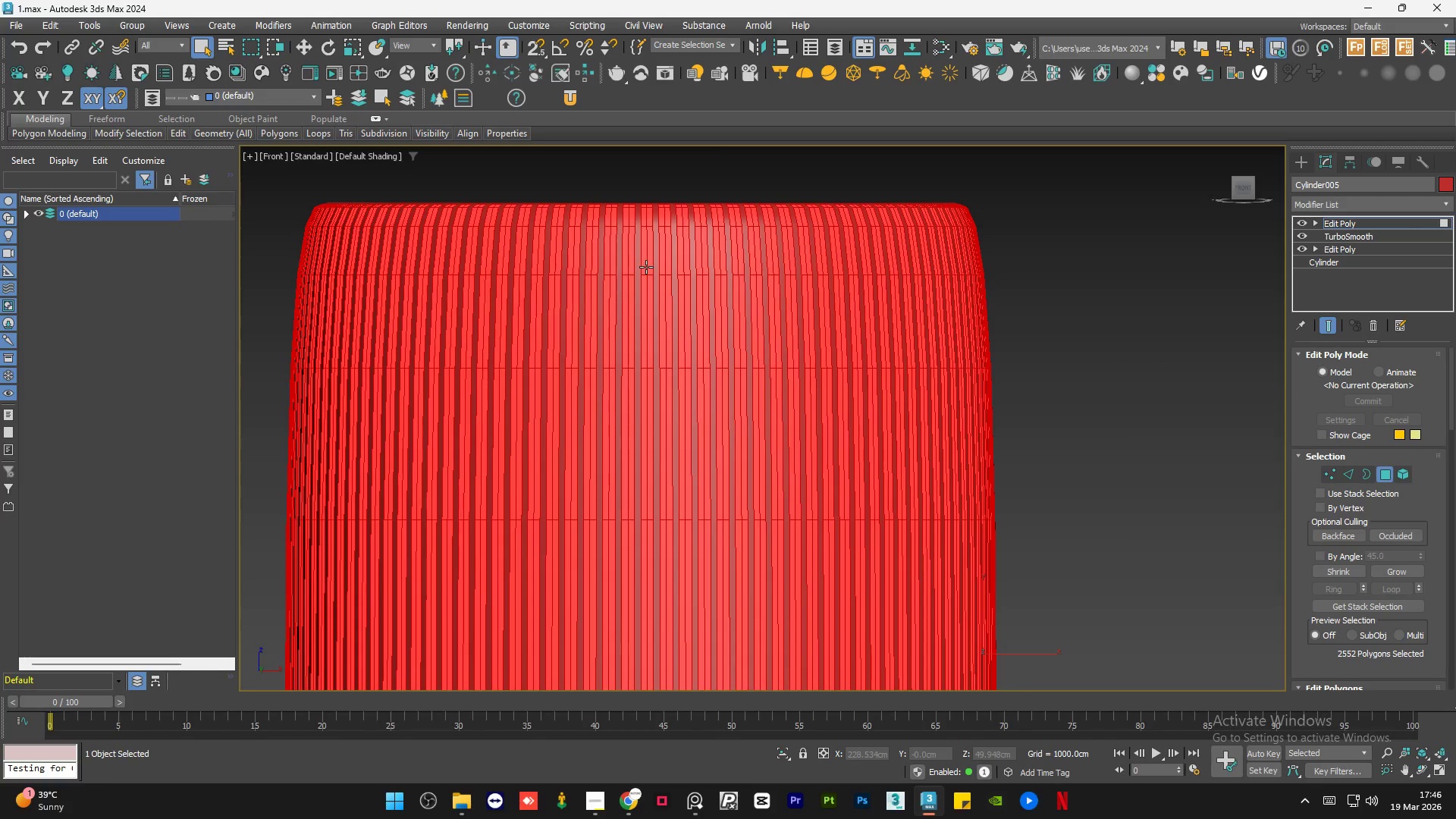 
hold_key(key=AltLeft, duration=0.75)
 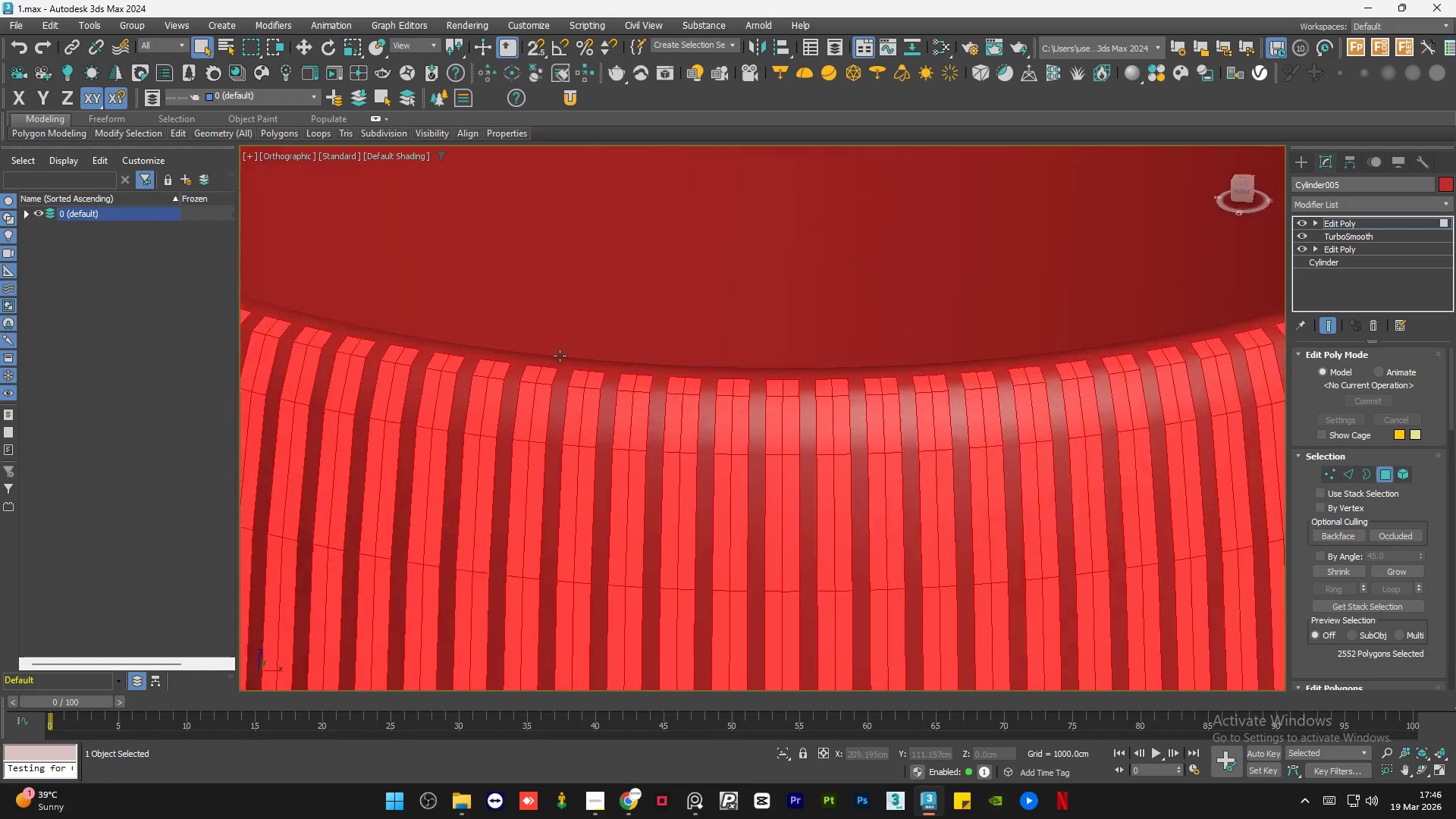 
hold_key(key=AltLeft, duration=18.77)
scroll: coordinate [560, 356], scroll_direction: up, amount: 5.0
 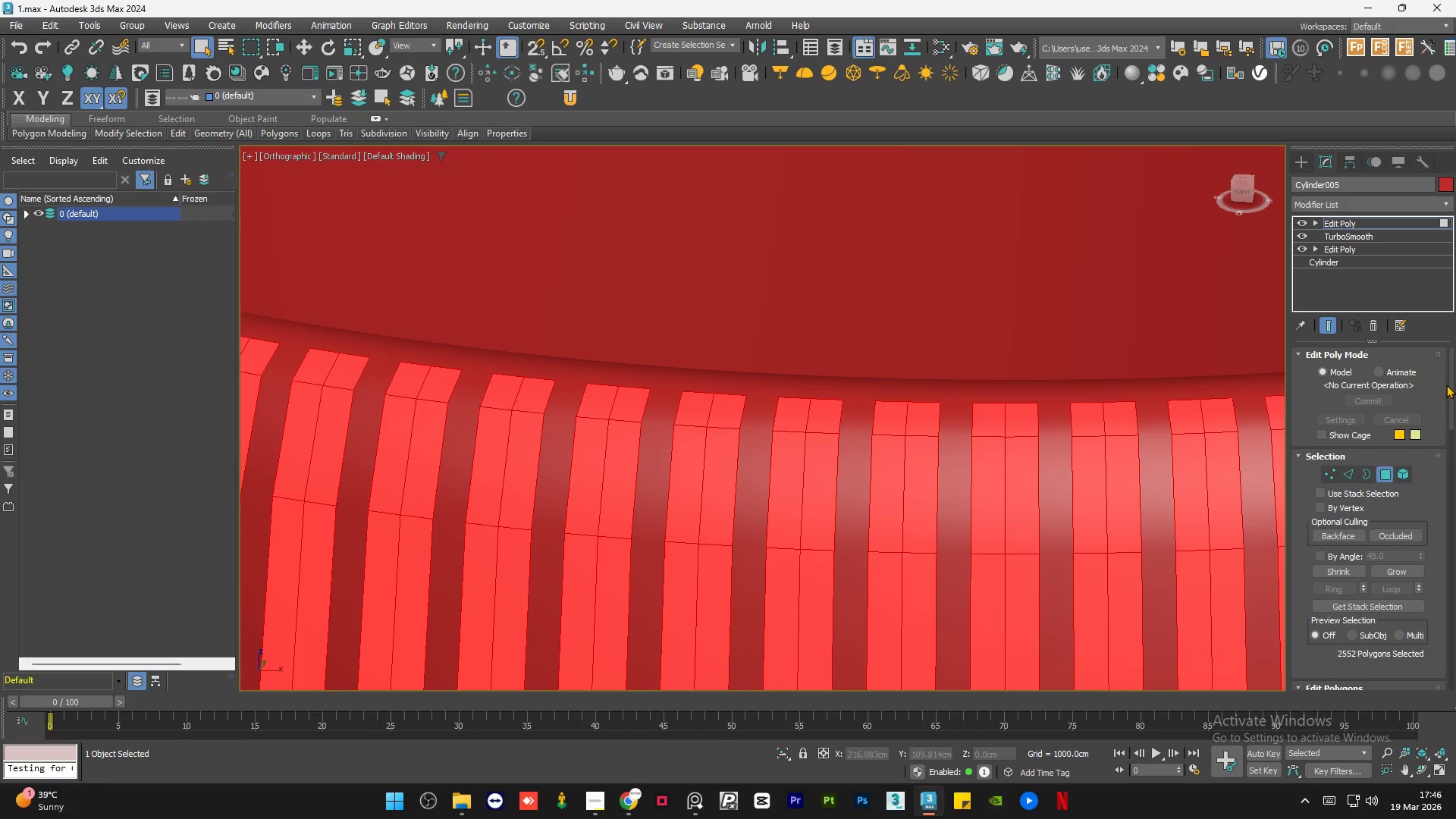 
left_click_drag(start_coordinate=[1451, 399], to_coordinate=[1451, 457])
 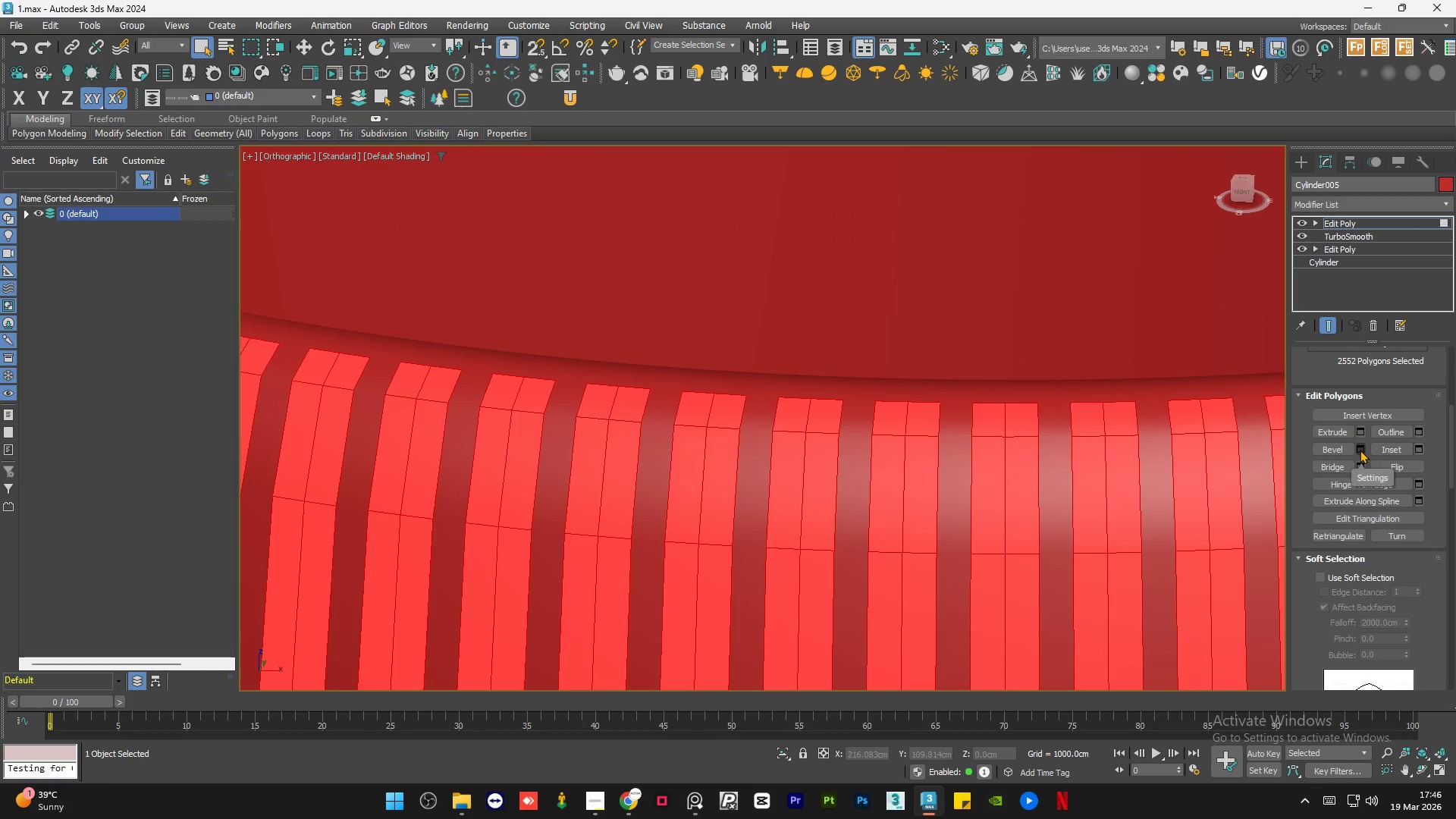 
left_click([1360, 450])
 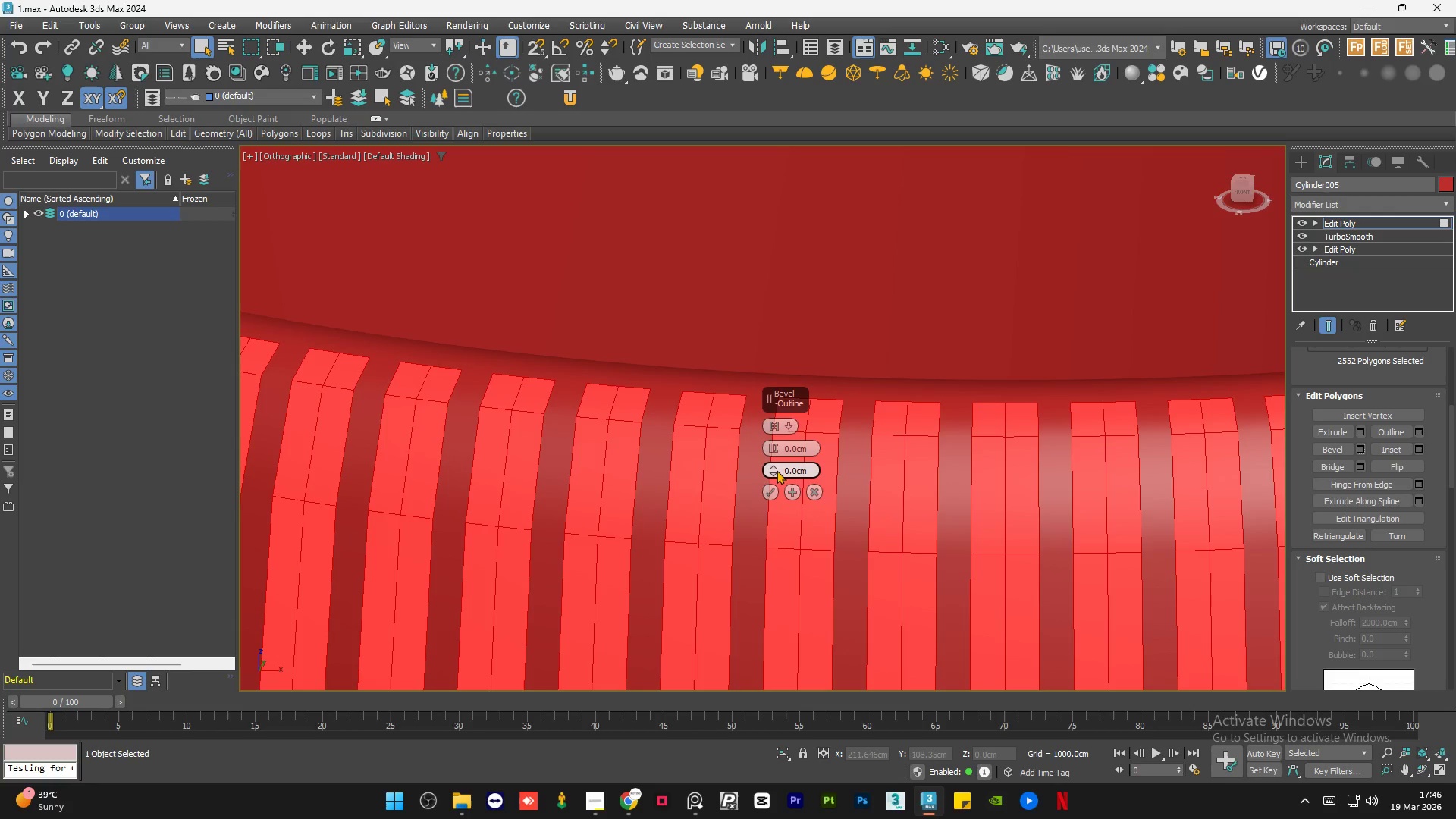 
left_click_drag(start_coordinate=[774, 469], to_coordinate=[772, 476])
 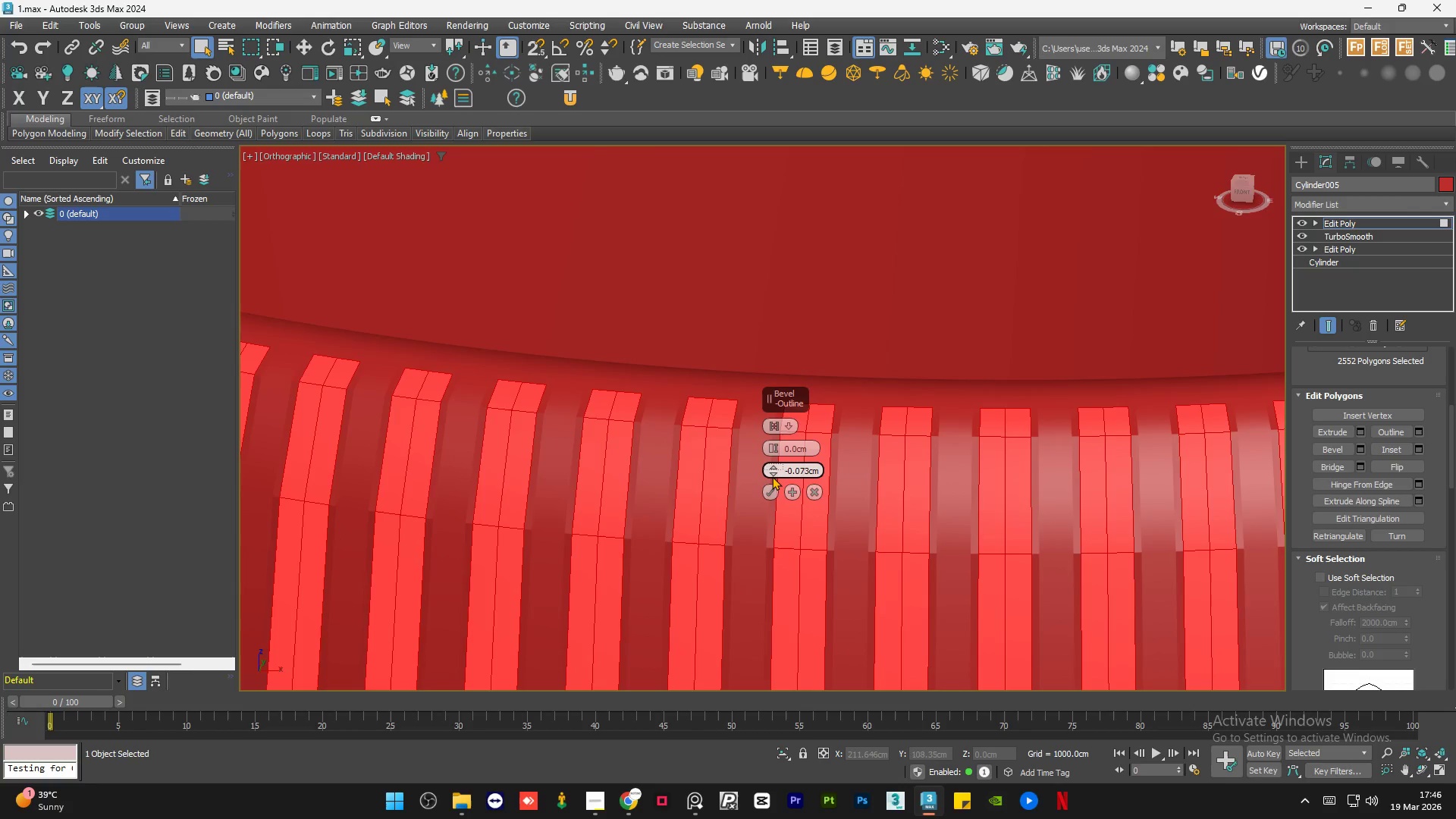 
key(F4)
 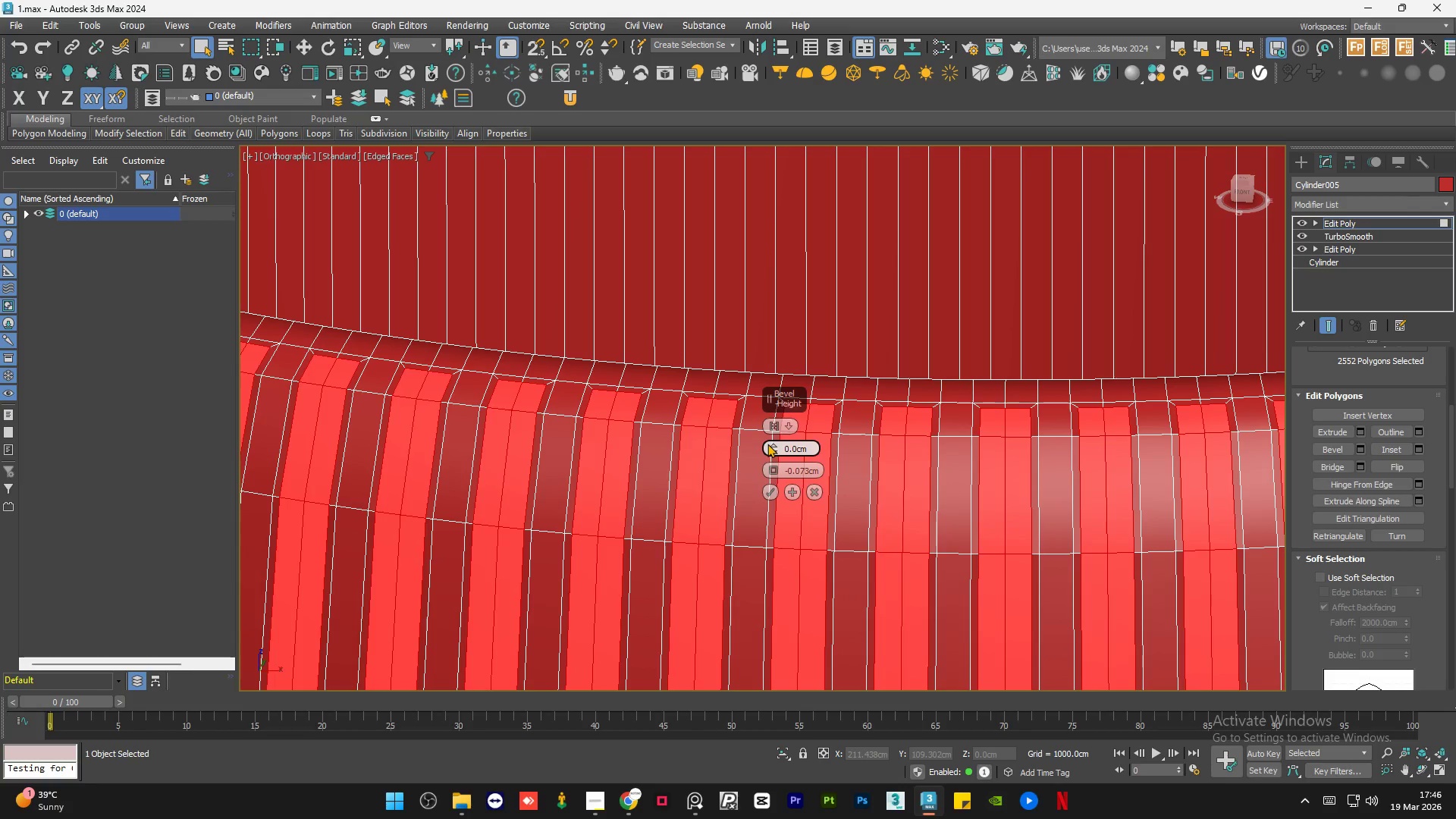 
left_click_drag(start_coordinate=[770, 444], to_coordinate=[774, 428])
 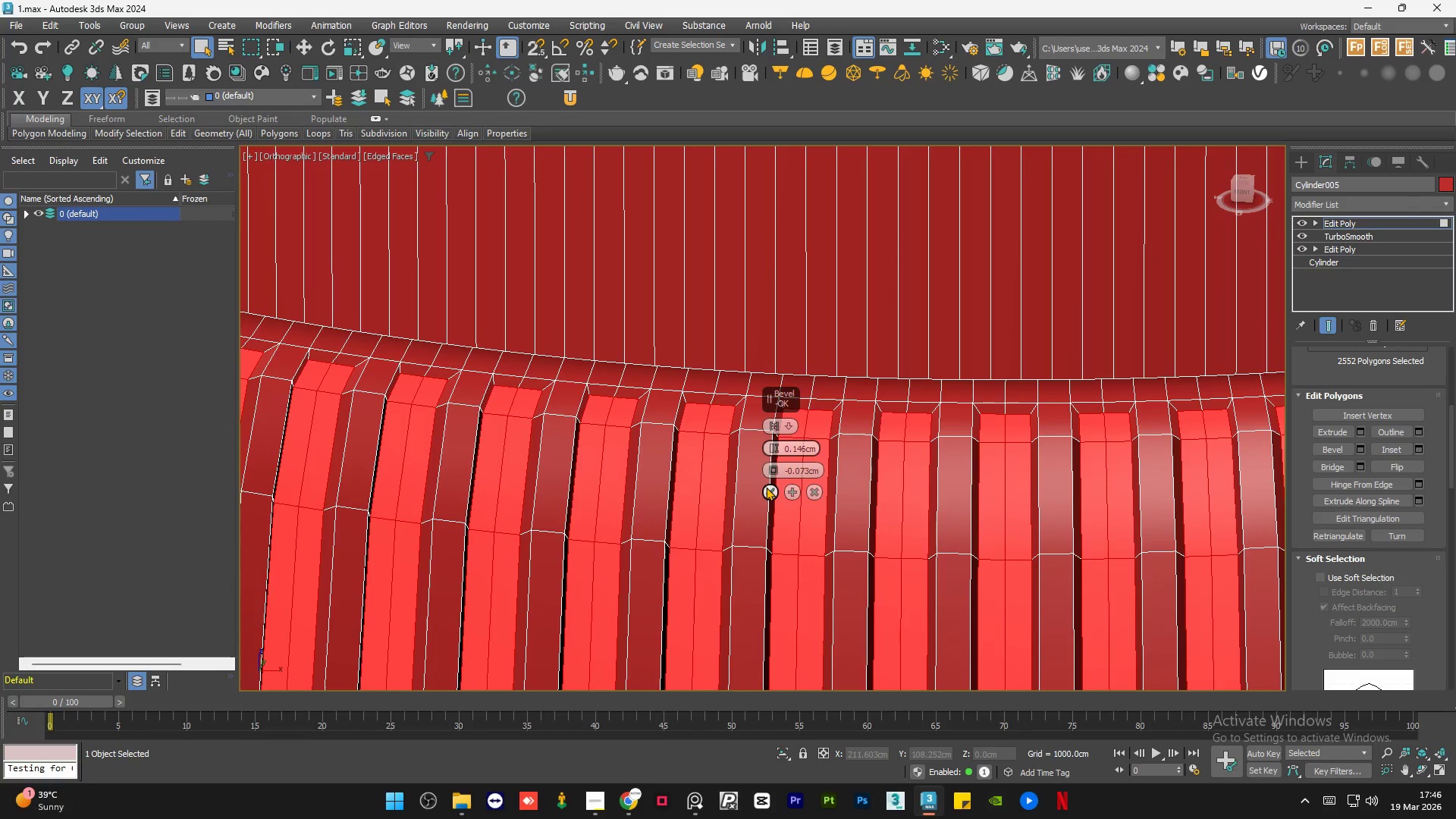 
left_click([766, 491])
 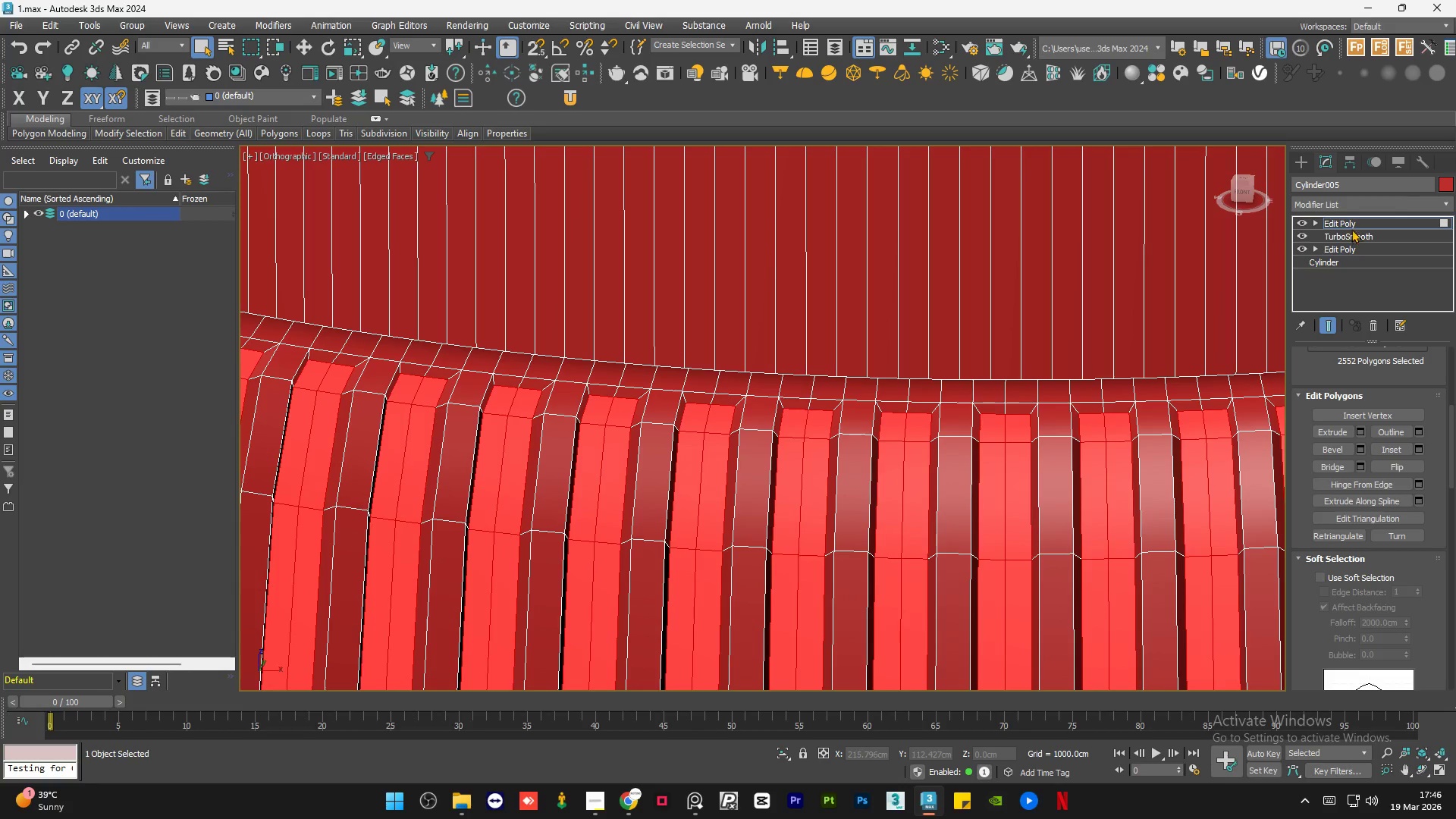 
left_click([1355, 215])
 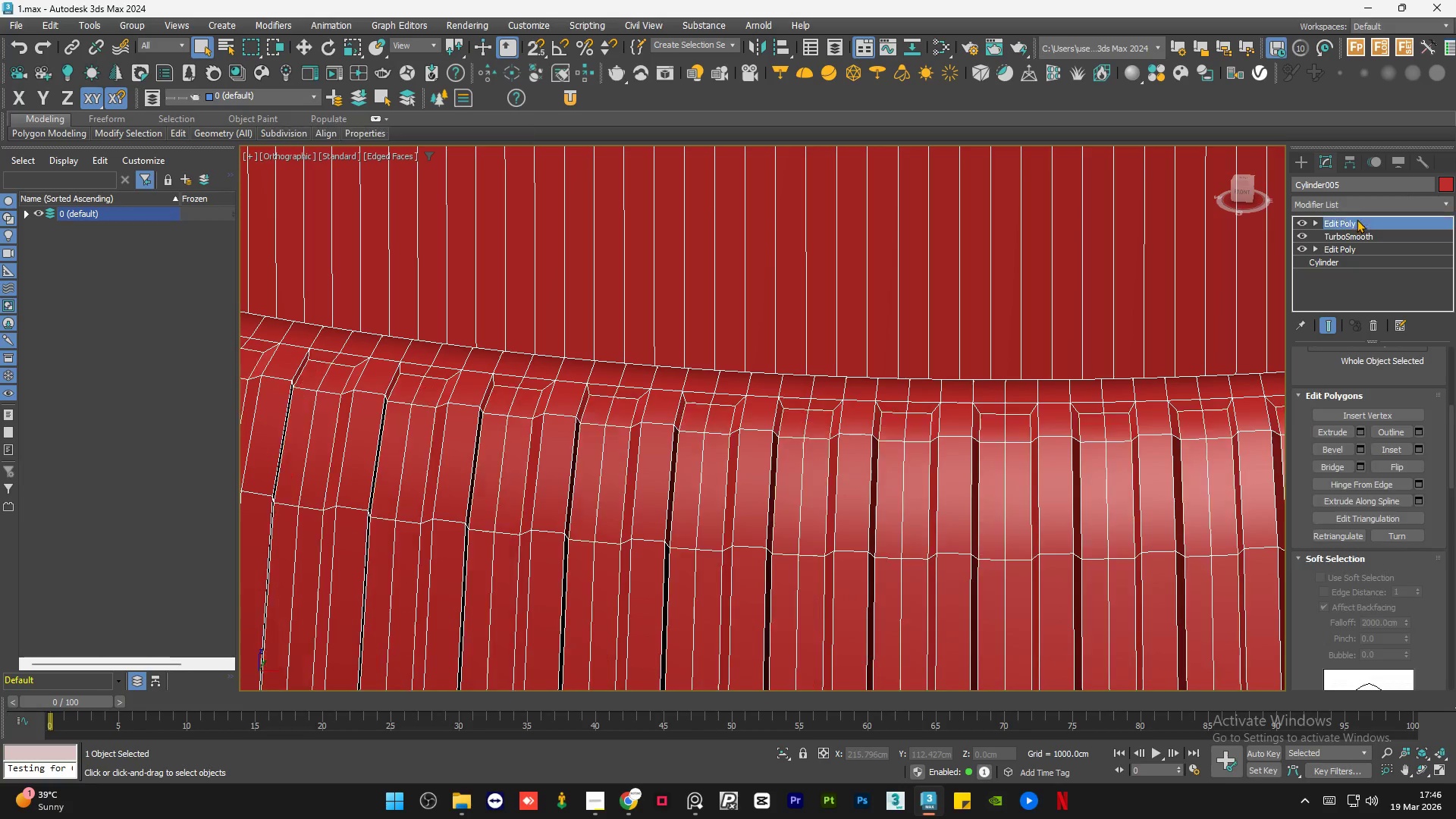 
double_click([1356, 202])
 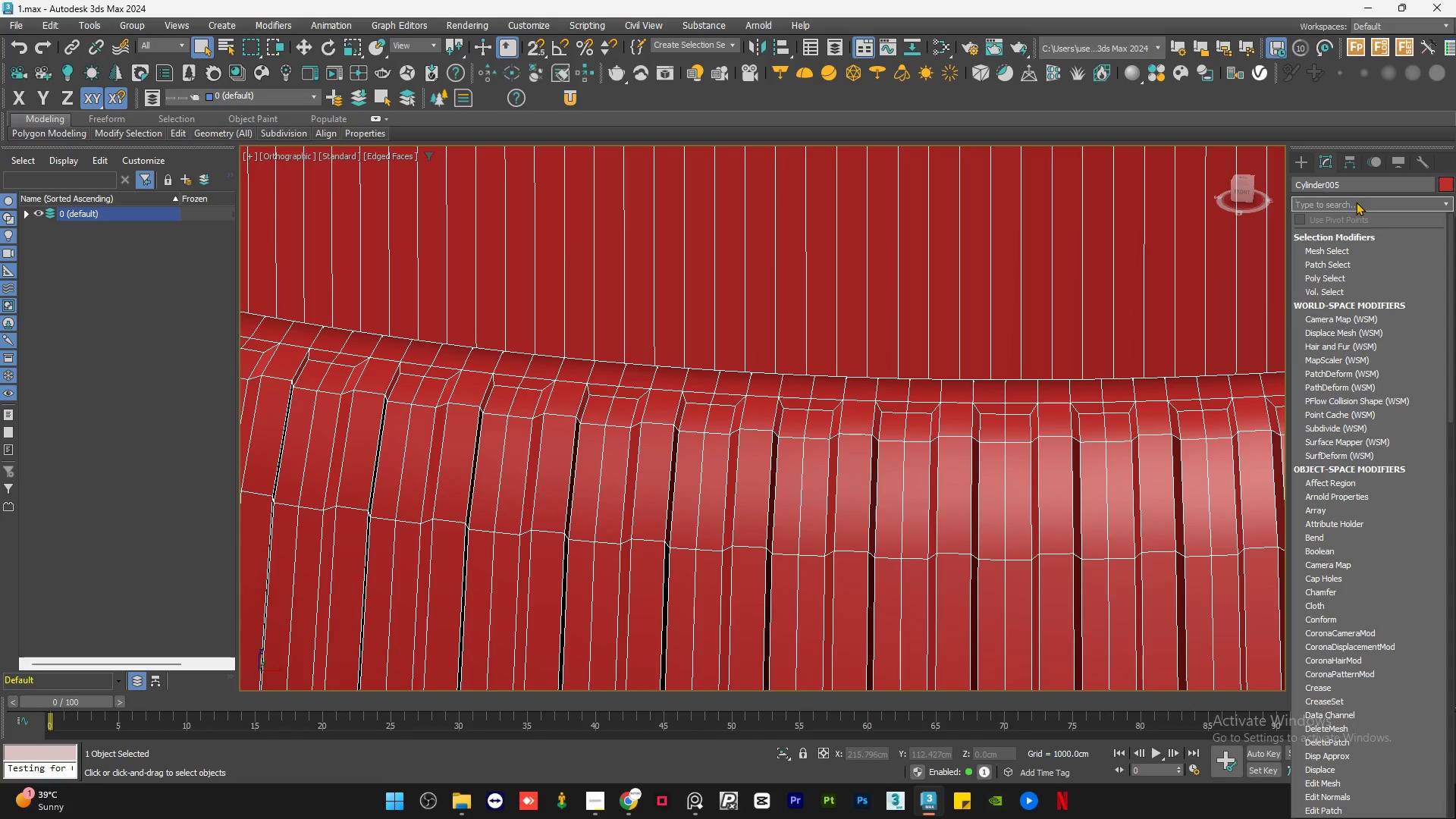 
key(T)
 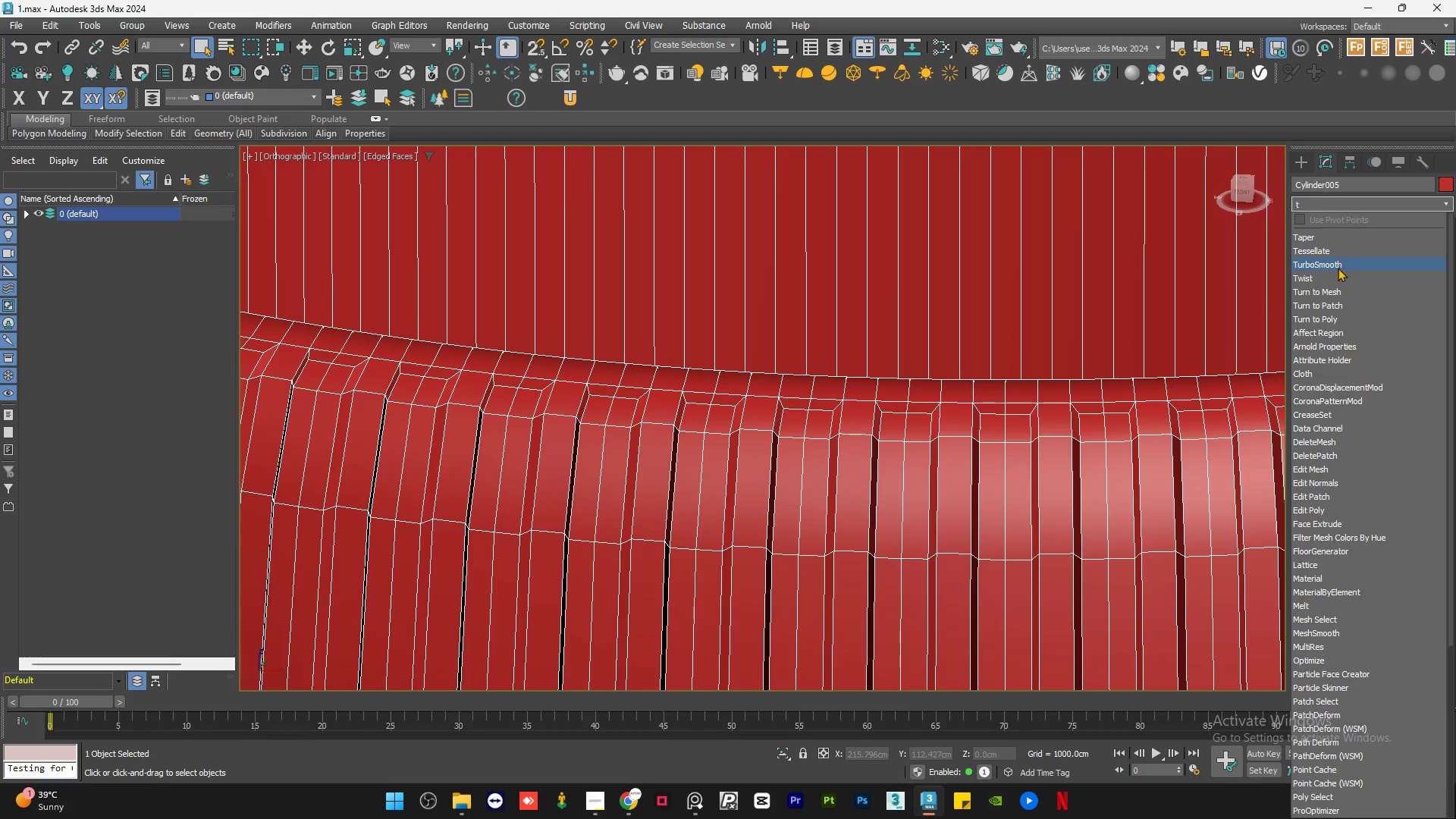 
left_click([1339, 263])
 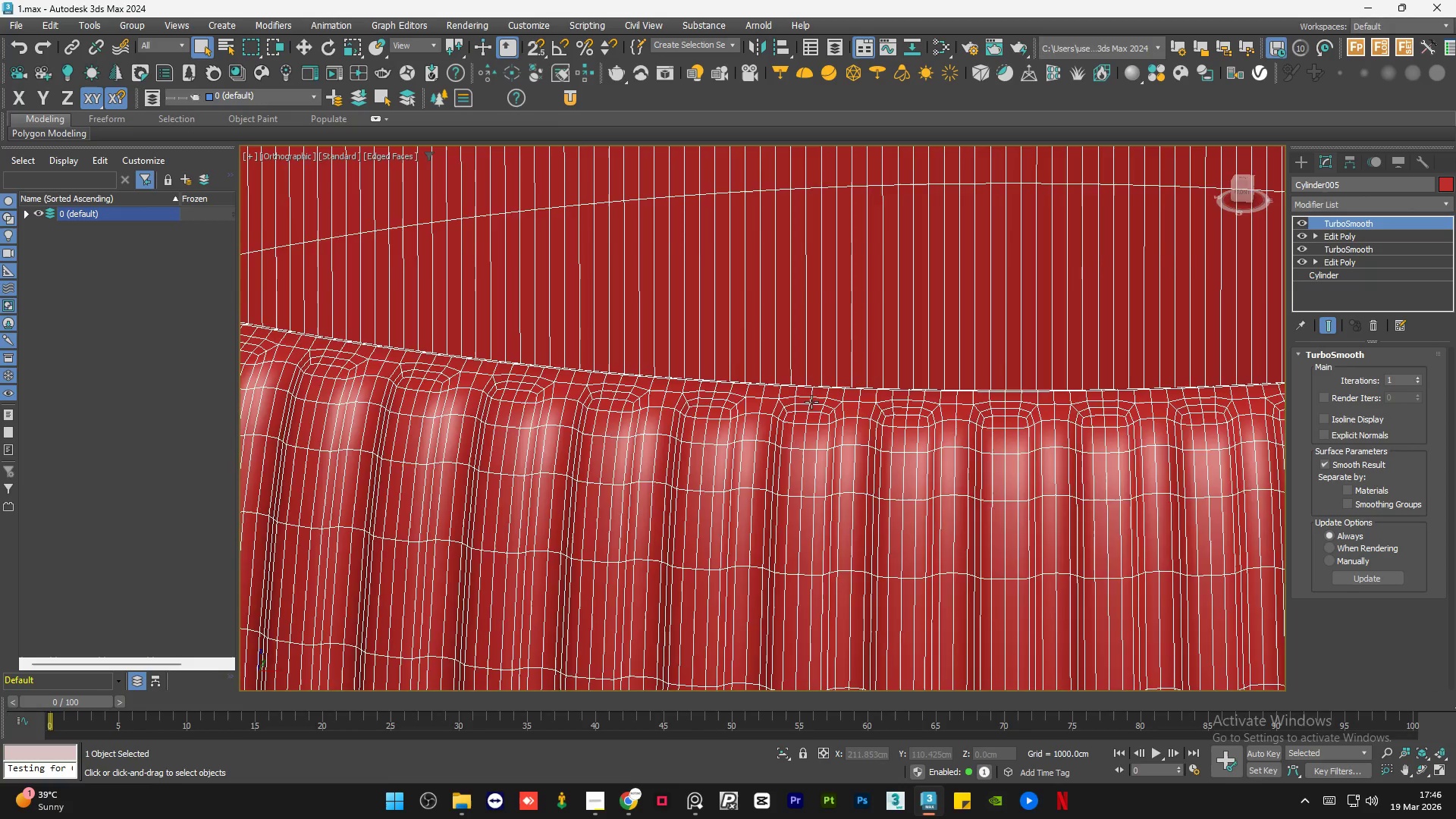 
scroll: coordinate [640, 388], scroll_direction: down, amount: 6.0
 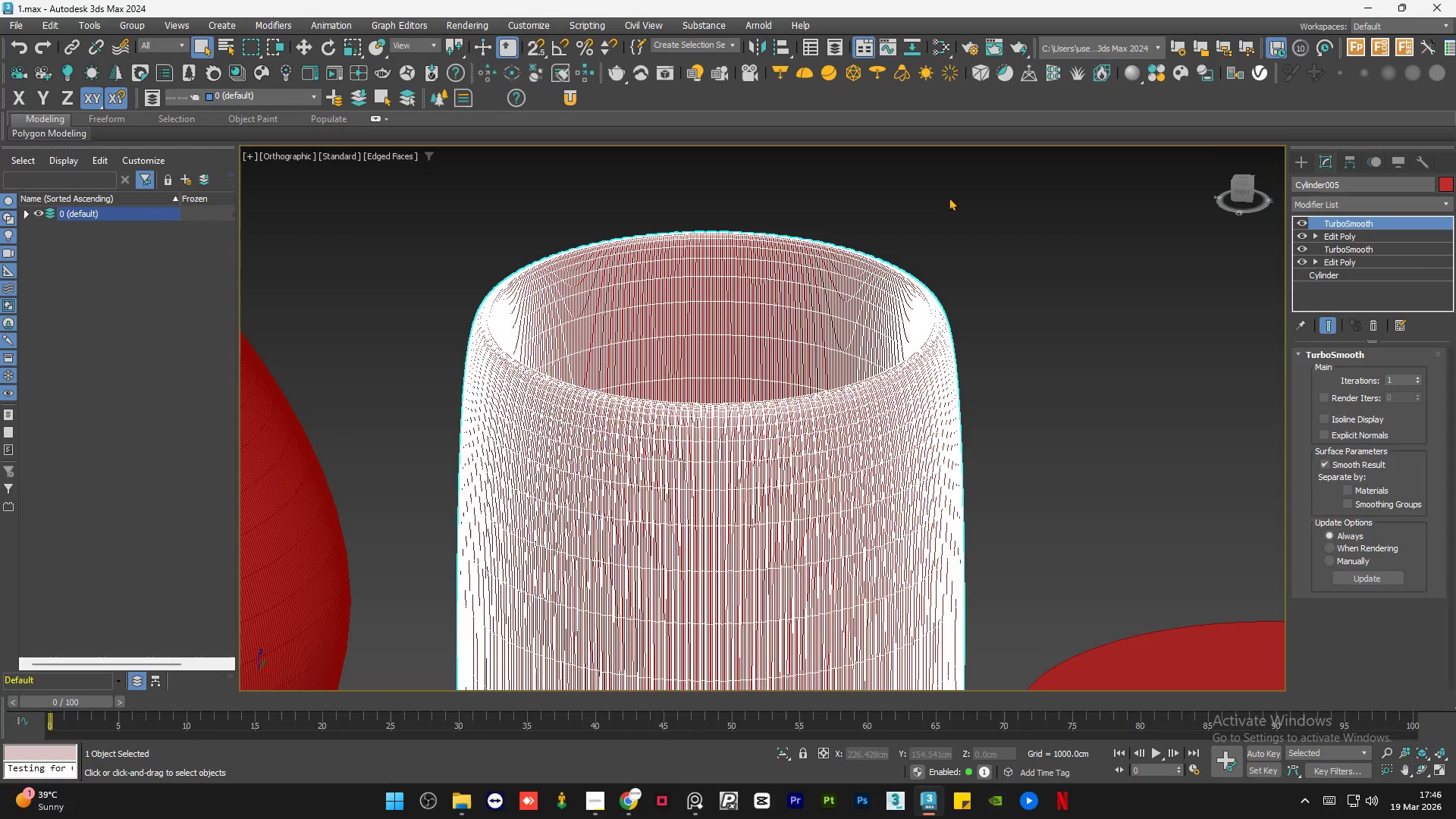 
double_click([911, 215])
 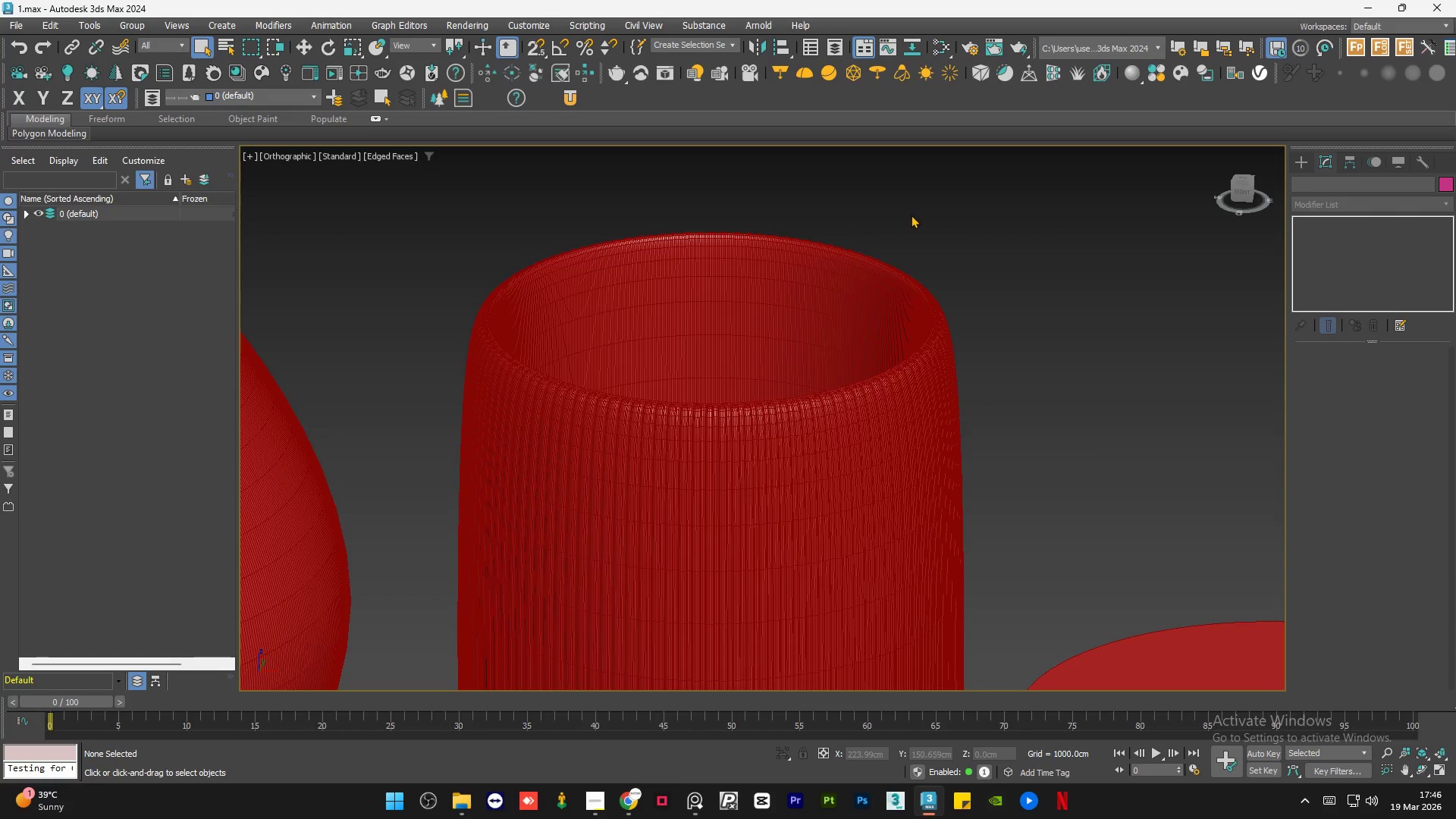 
key(F4)
 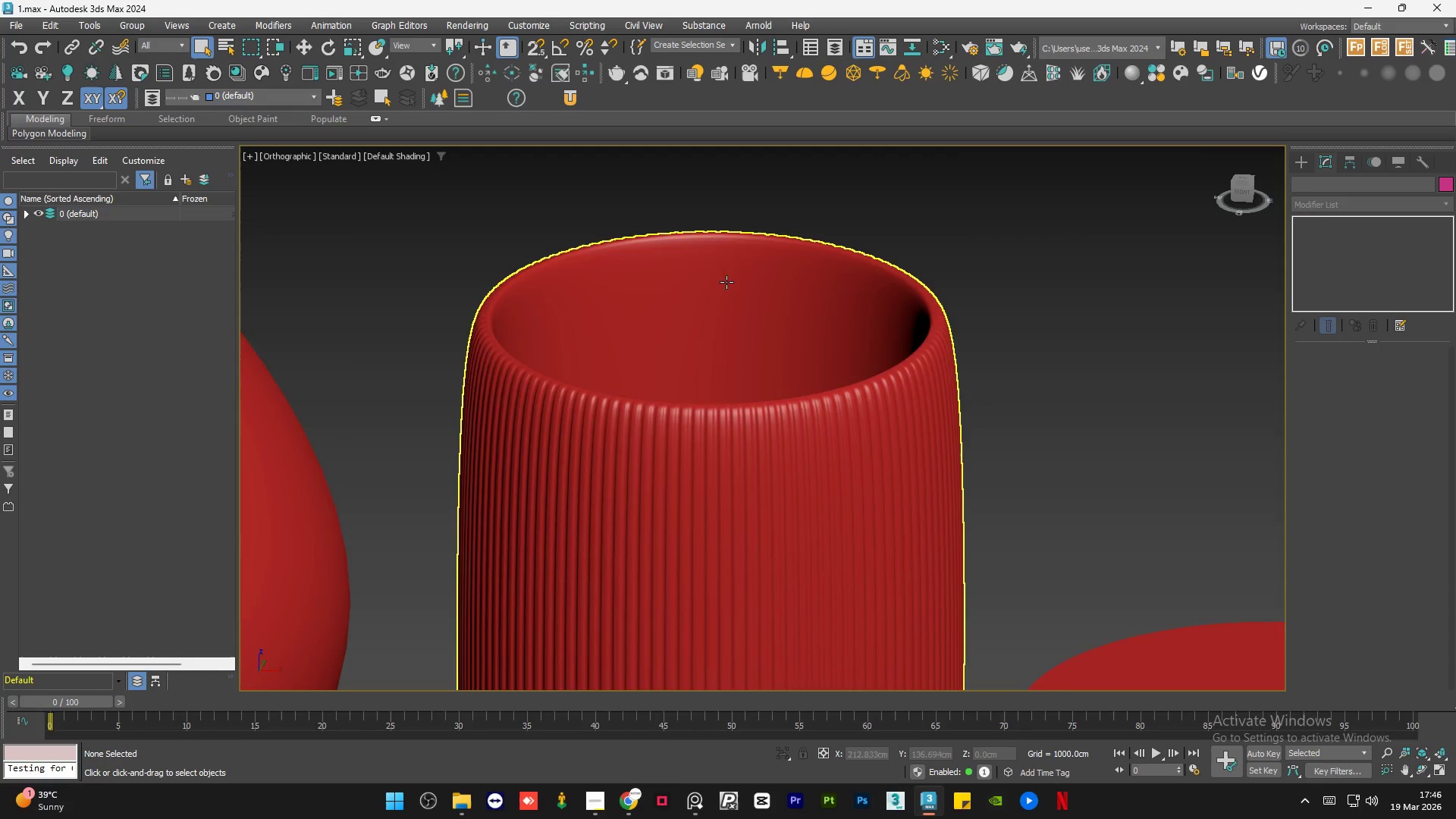 
hold_key(key=AltLeft, duration=0.69)
 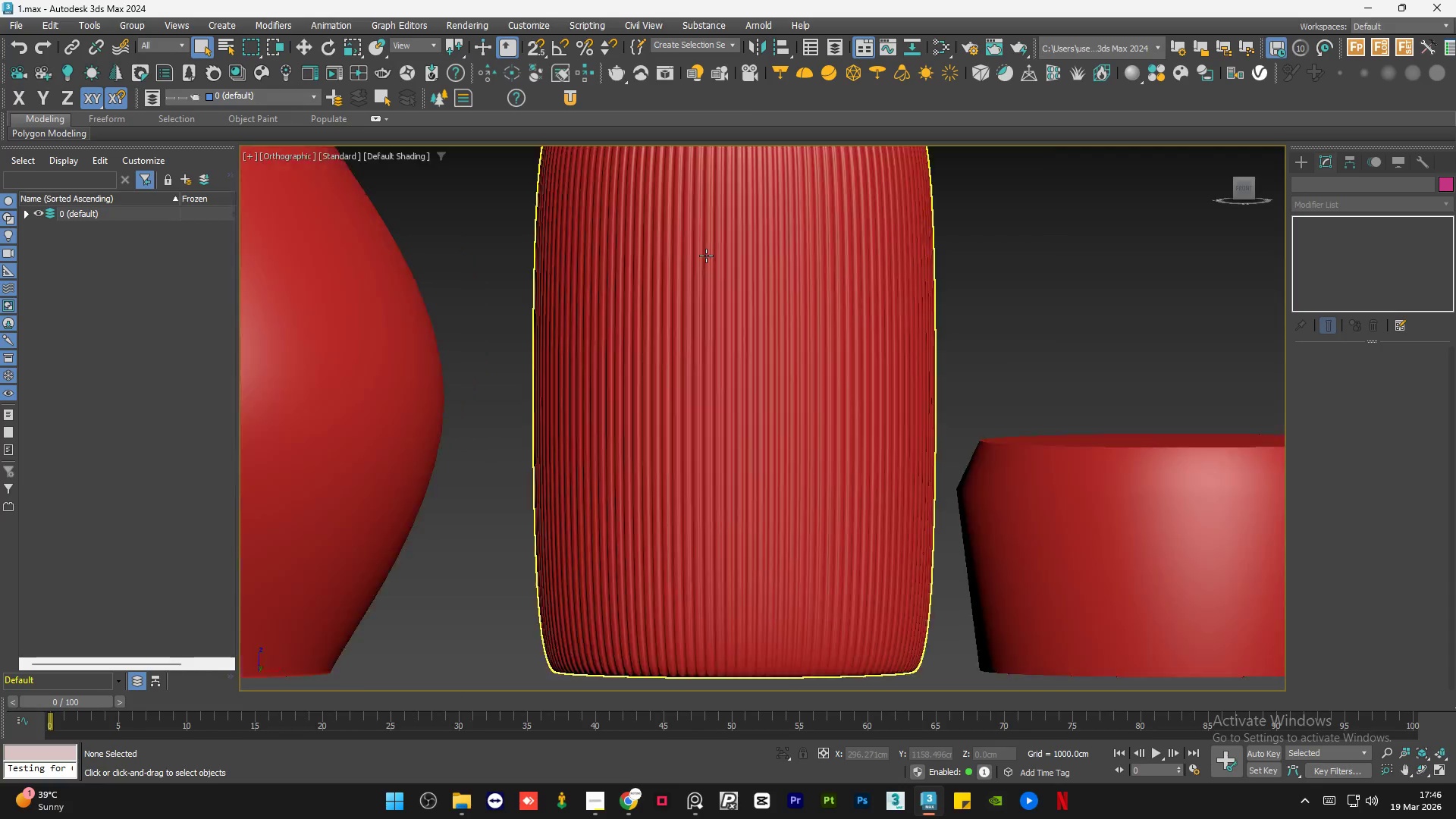 
scroll: coordinate [660, 337], scroll_direction: down, amount: 4.0
 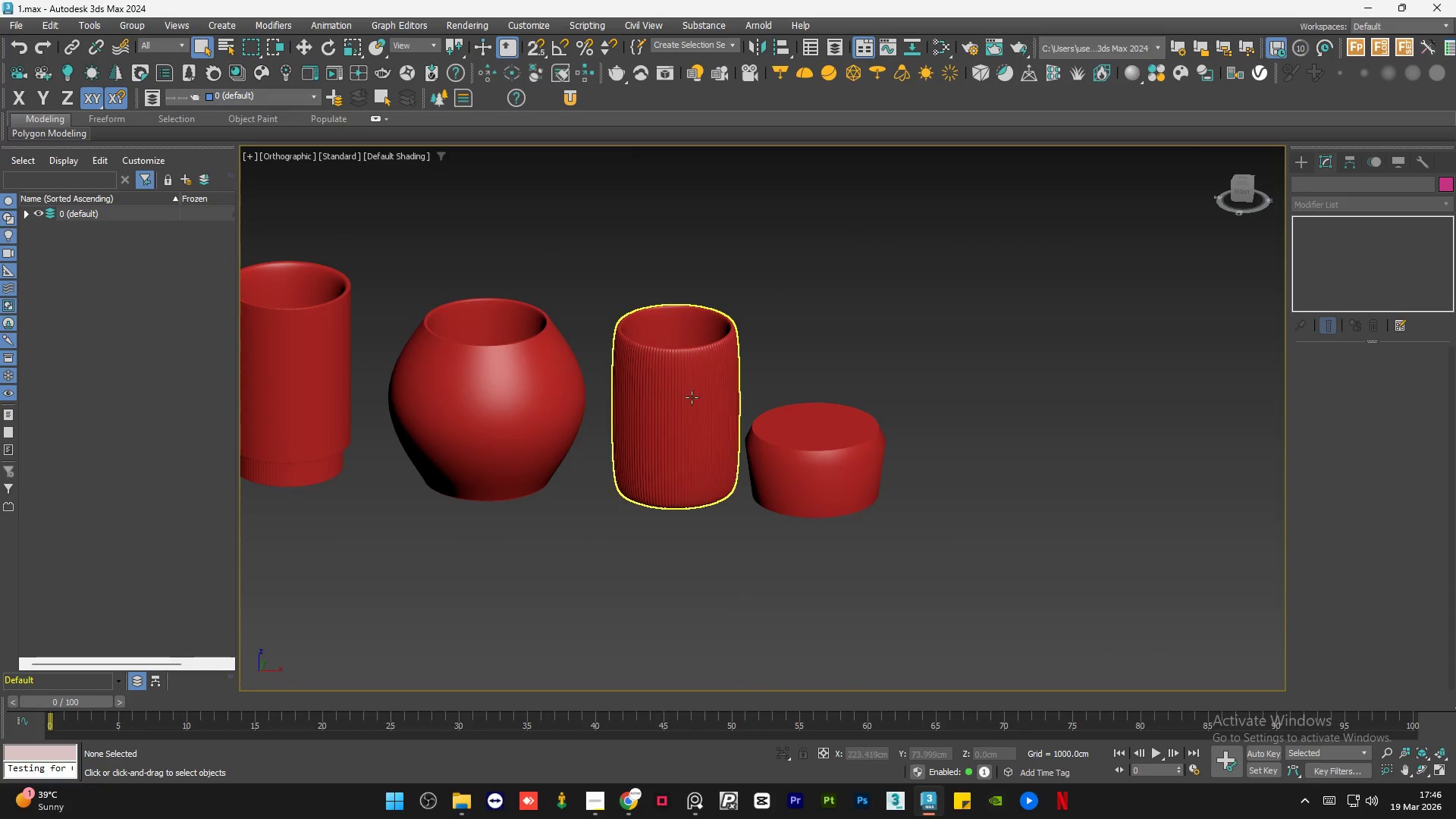 
scroll: coordinate [706, 256], scroll_direction: up, amount: 7.0
 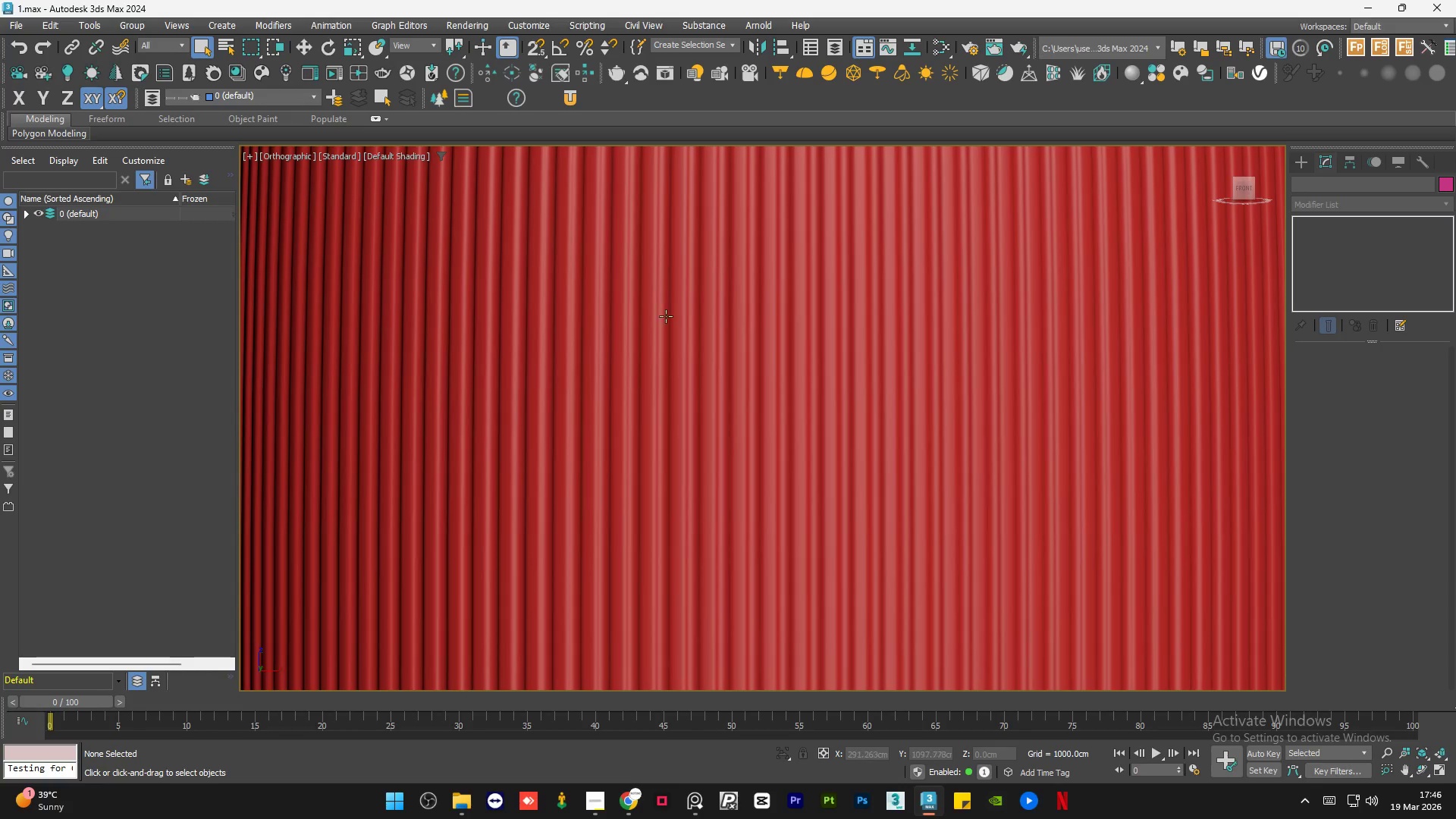 
scroll: coordinate [682, 222], scroll_direction: down, amount: 3.0
 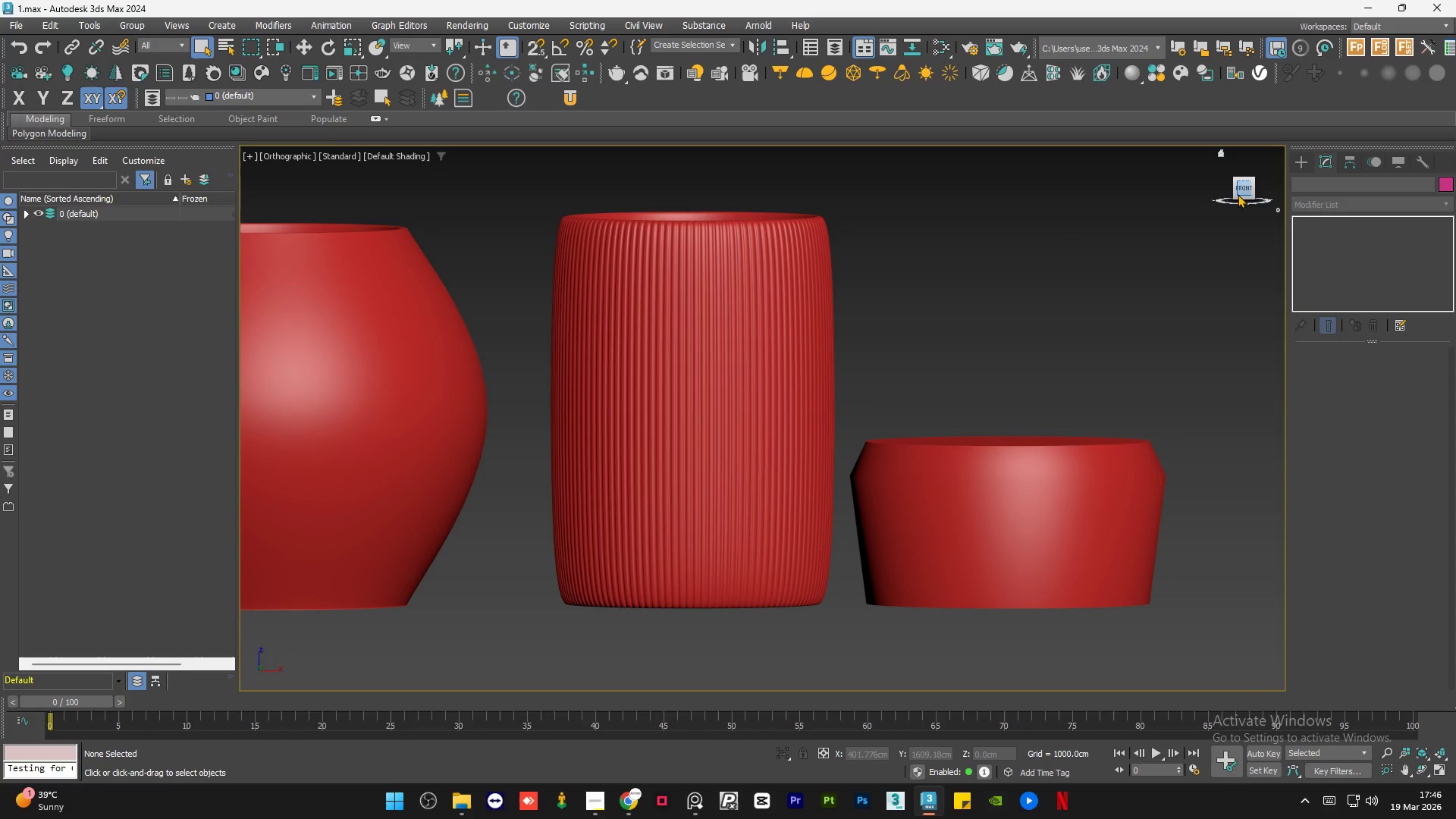 
left_click([1240, 190])
 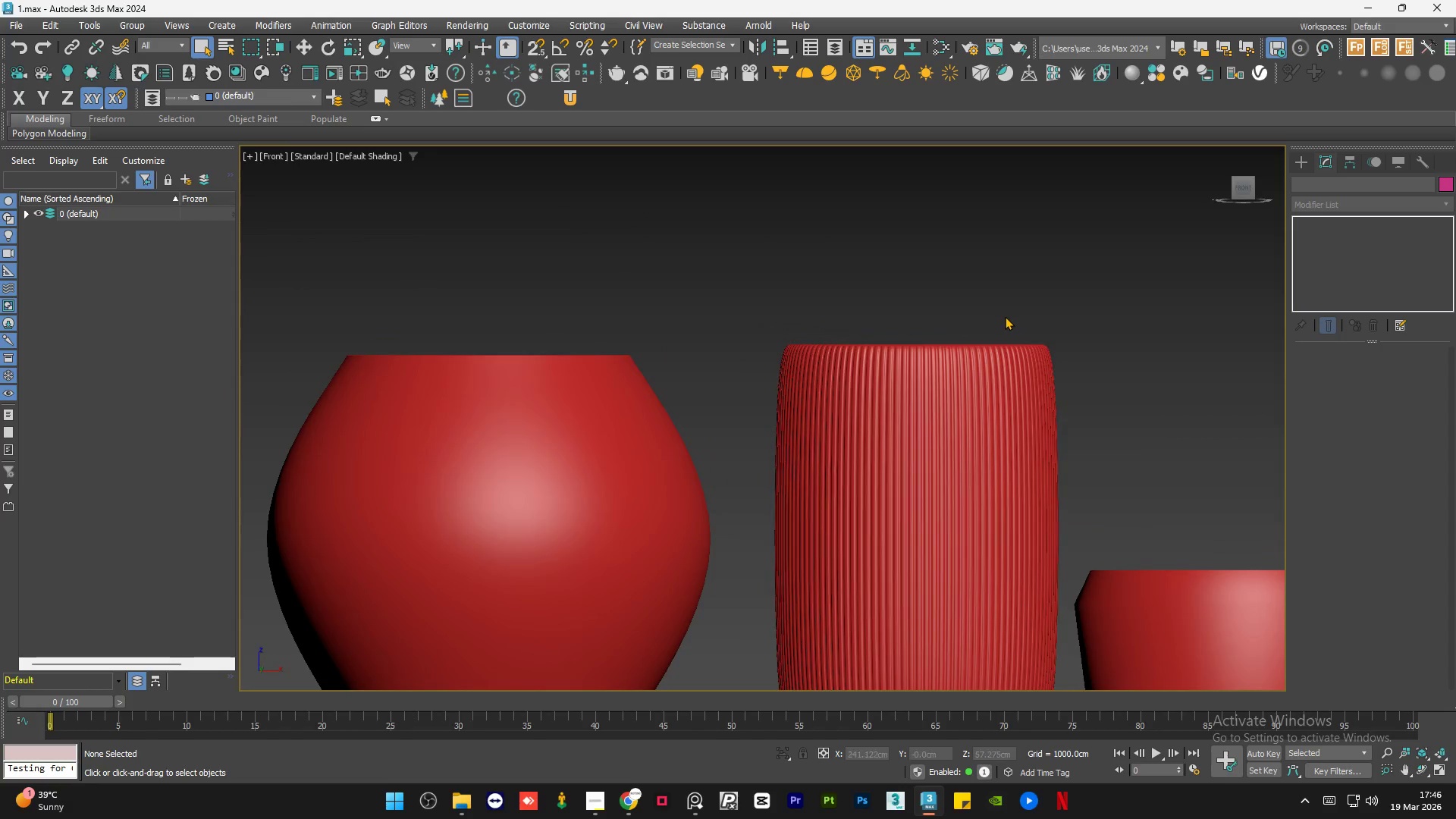 
scroll: coordinate [837, 360], scroll_direction: down, amount: 4.0
 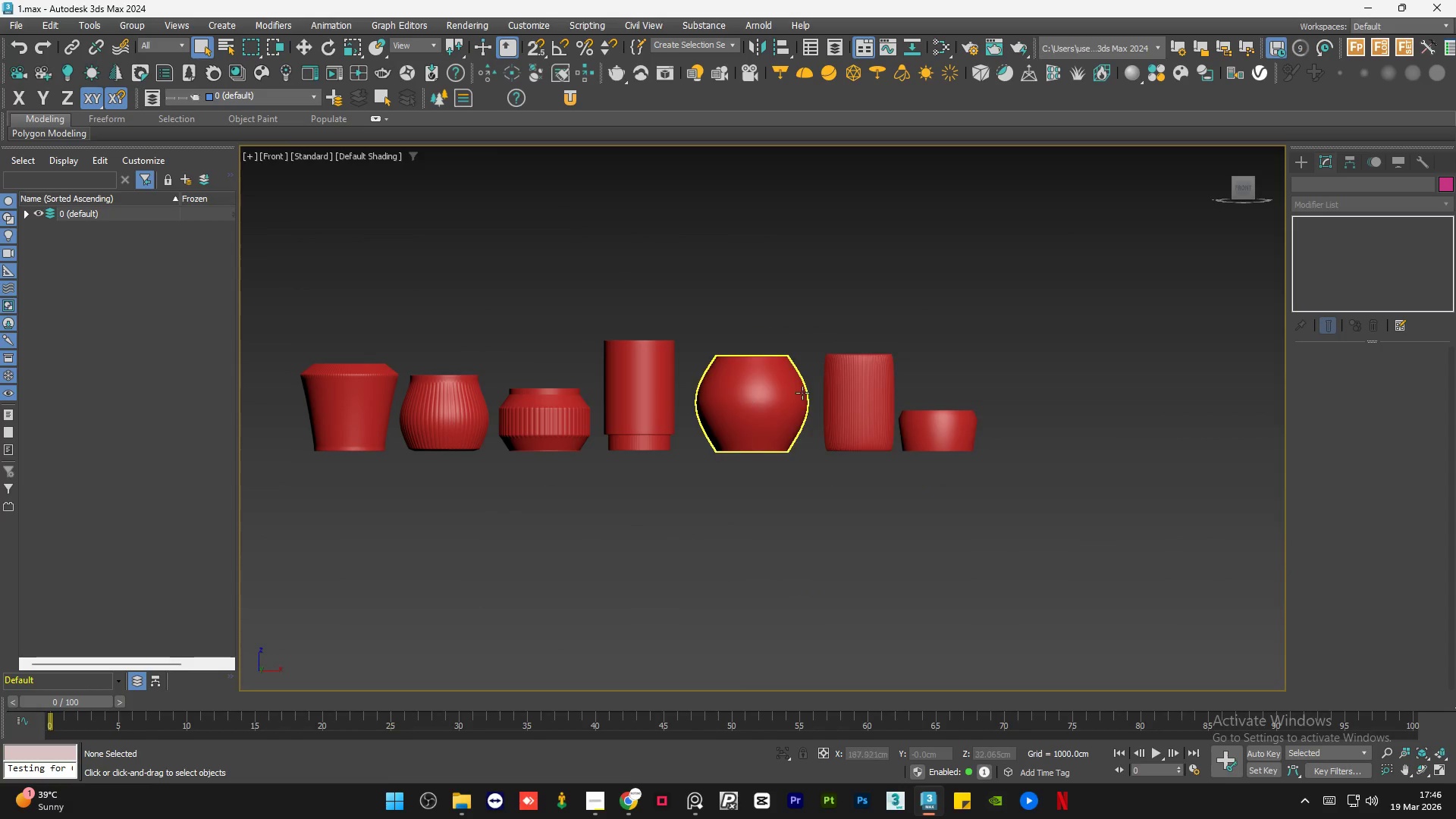 
scroll: coordinate [955, 432], scroll_direction: up, amount: 1.0
 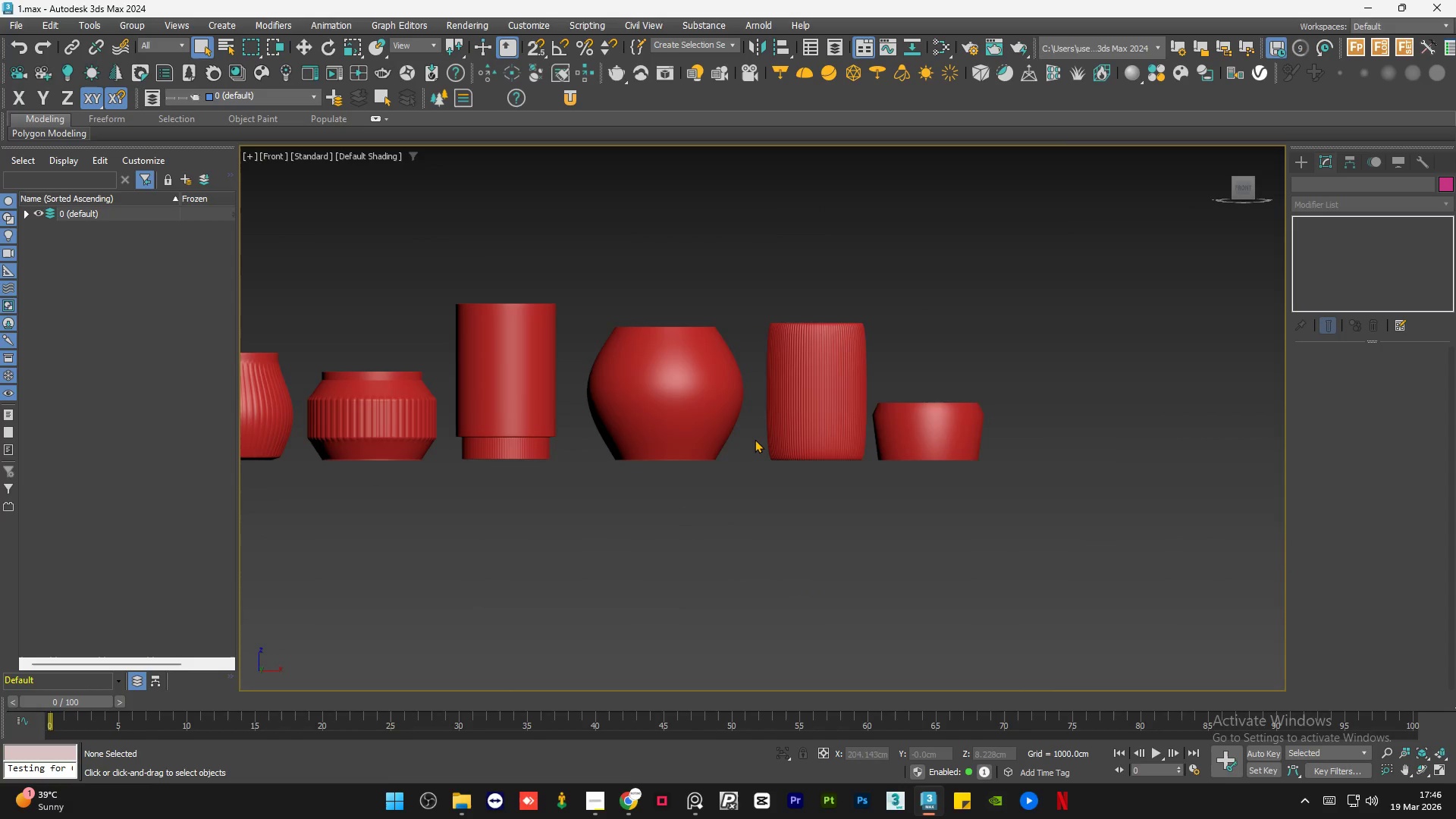 
scroll: coordinate [745, 441], scroll_direction: down, amount: 1.0
 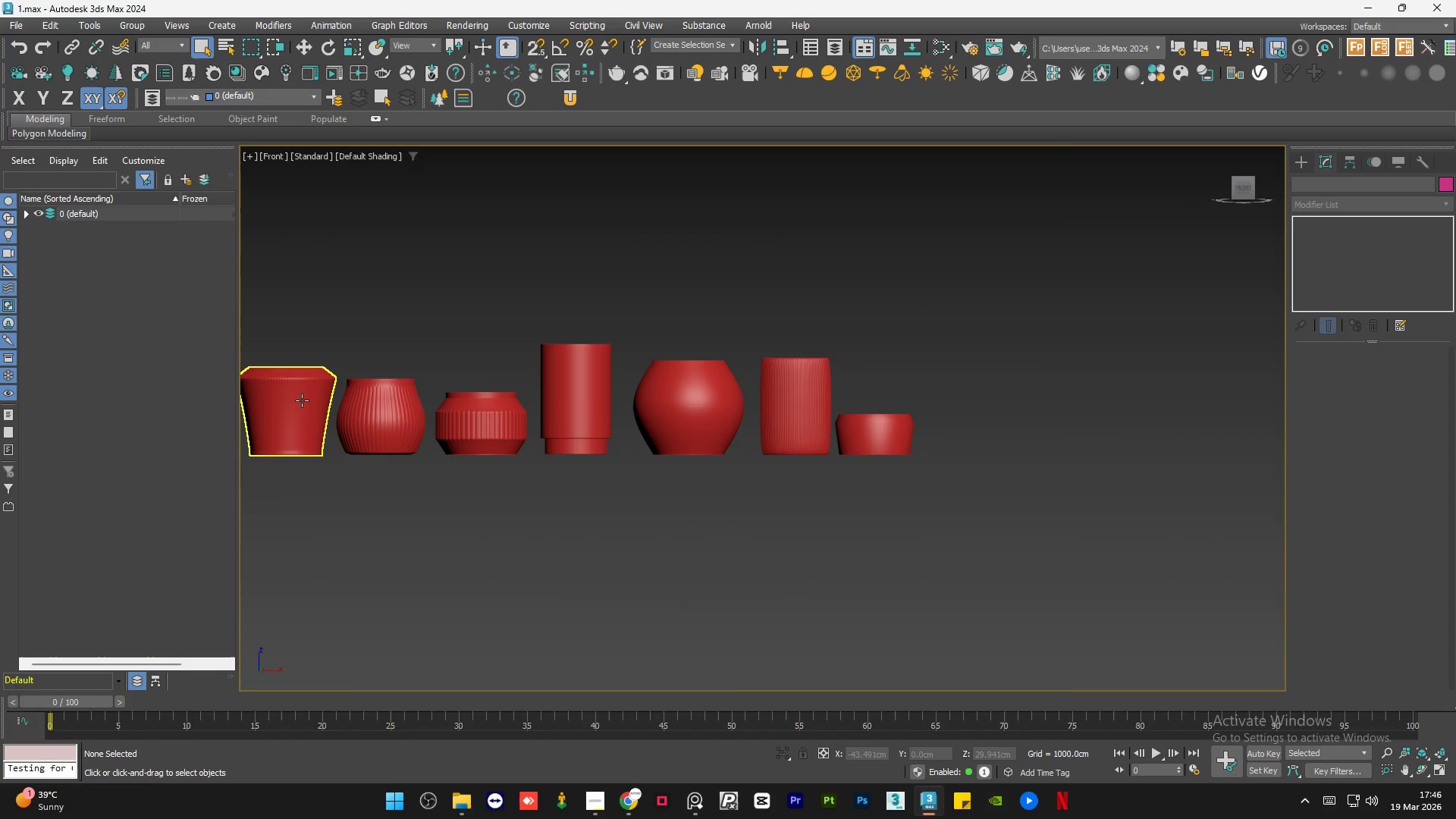 
scroll: coordinate [889, 432], scroll_direction: up, amount: 5.0
 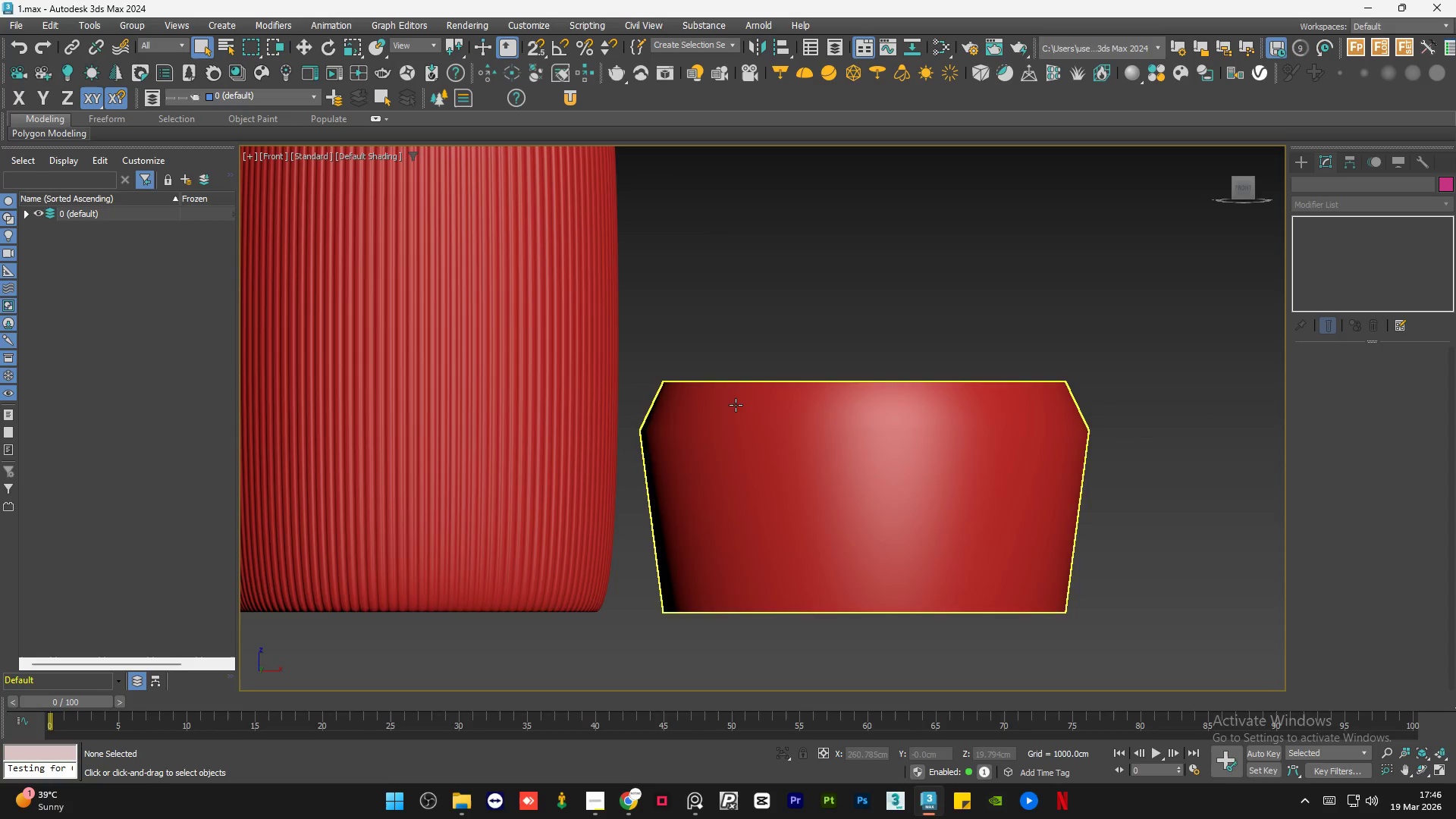 
left_click([741, 451])
 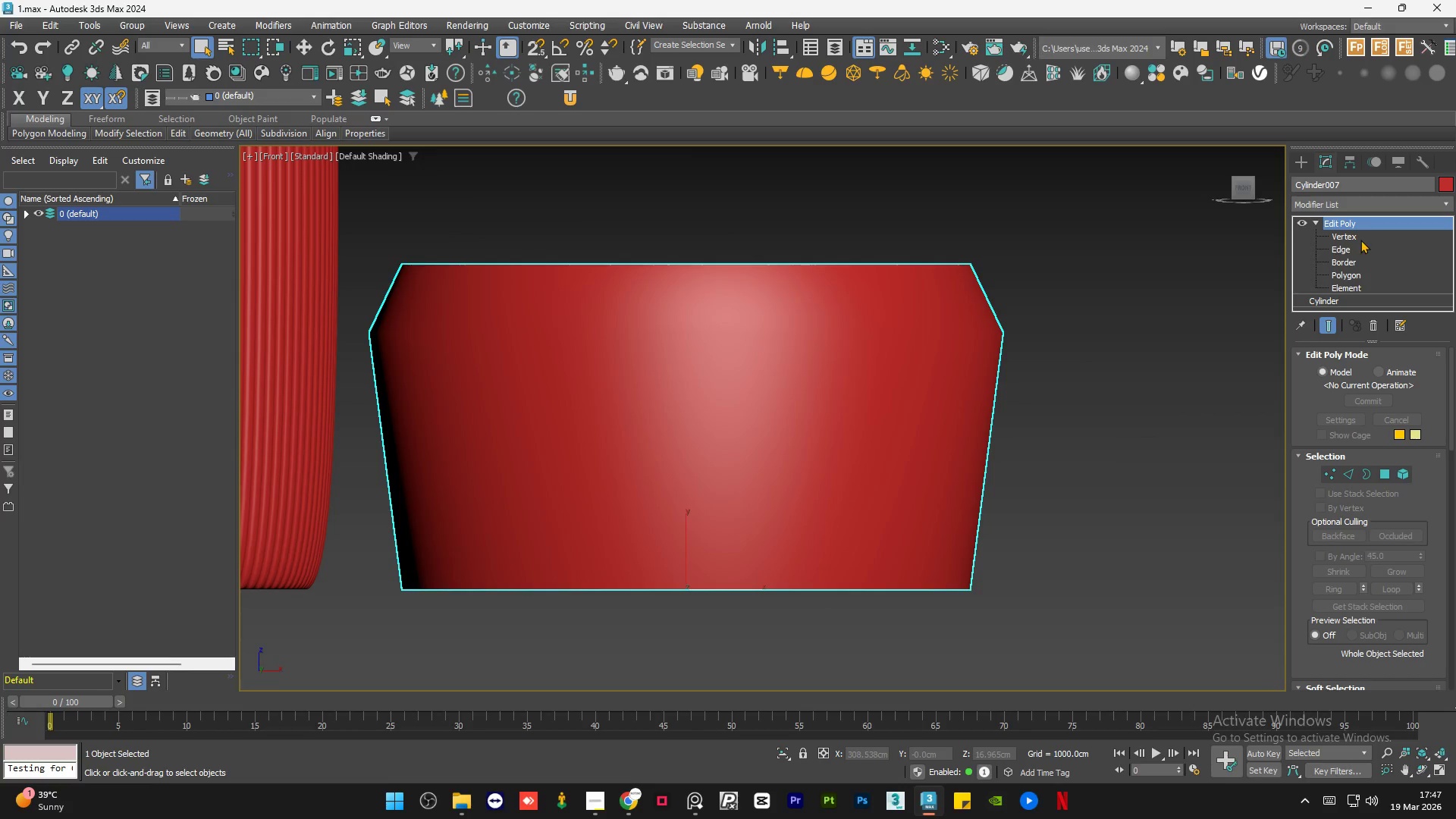 
scroll: coordinate [741, 451], scroll_direction: up, amount: 1.0
 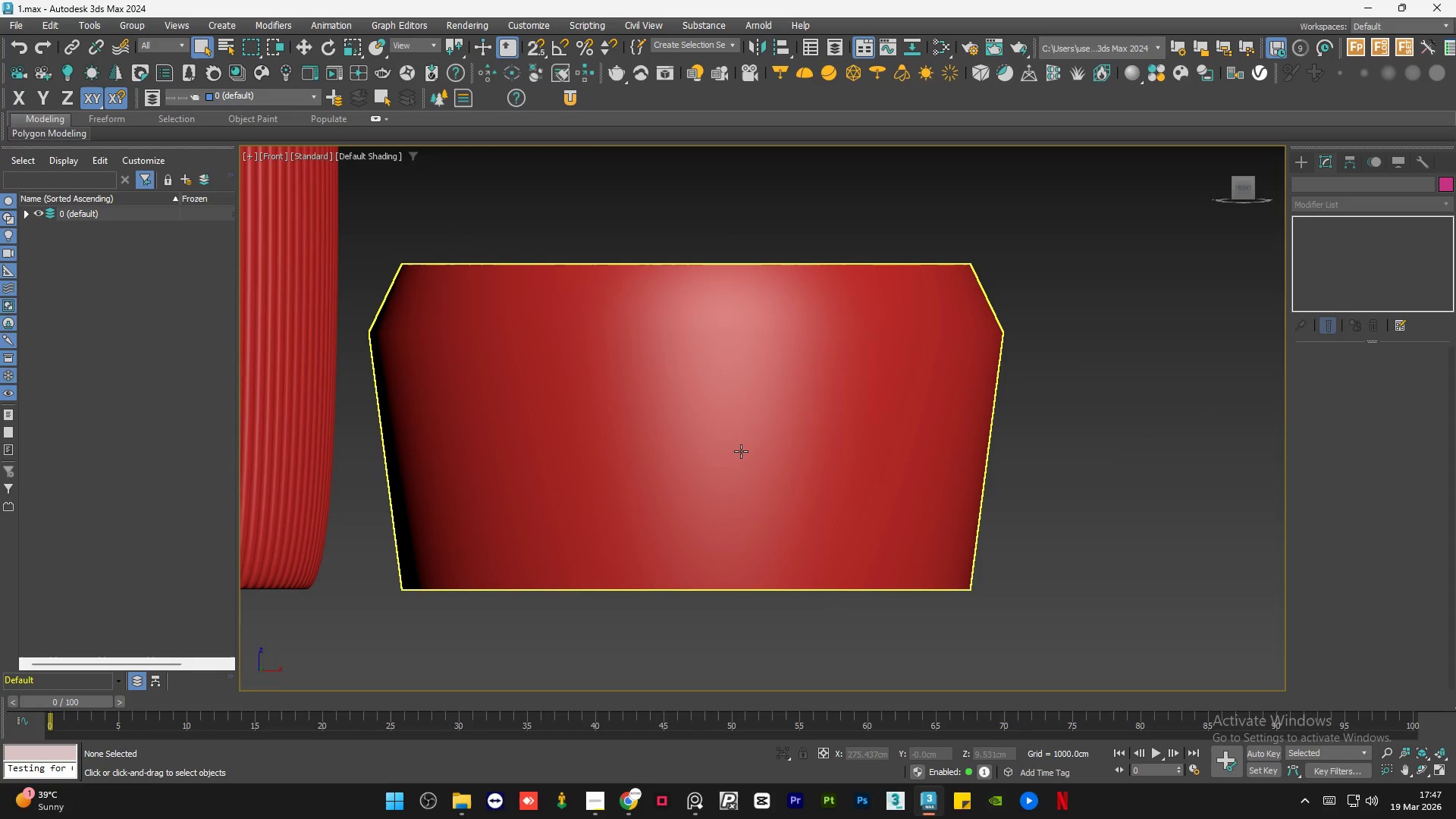 
left_click([1363, 234])
 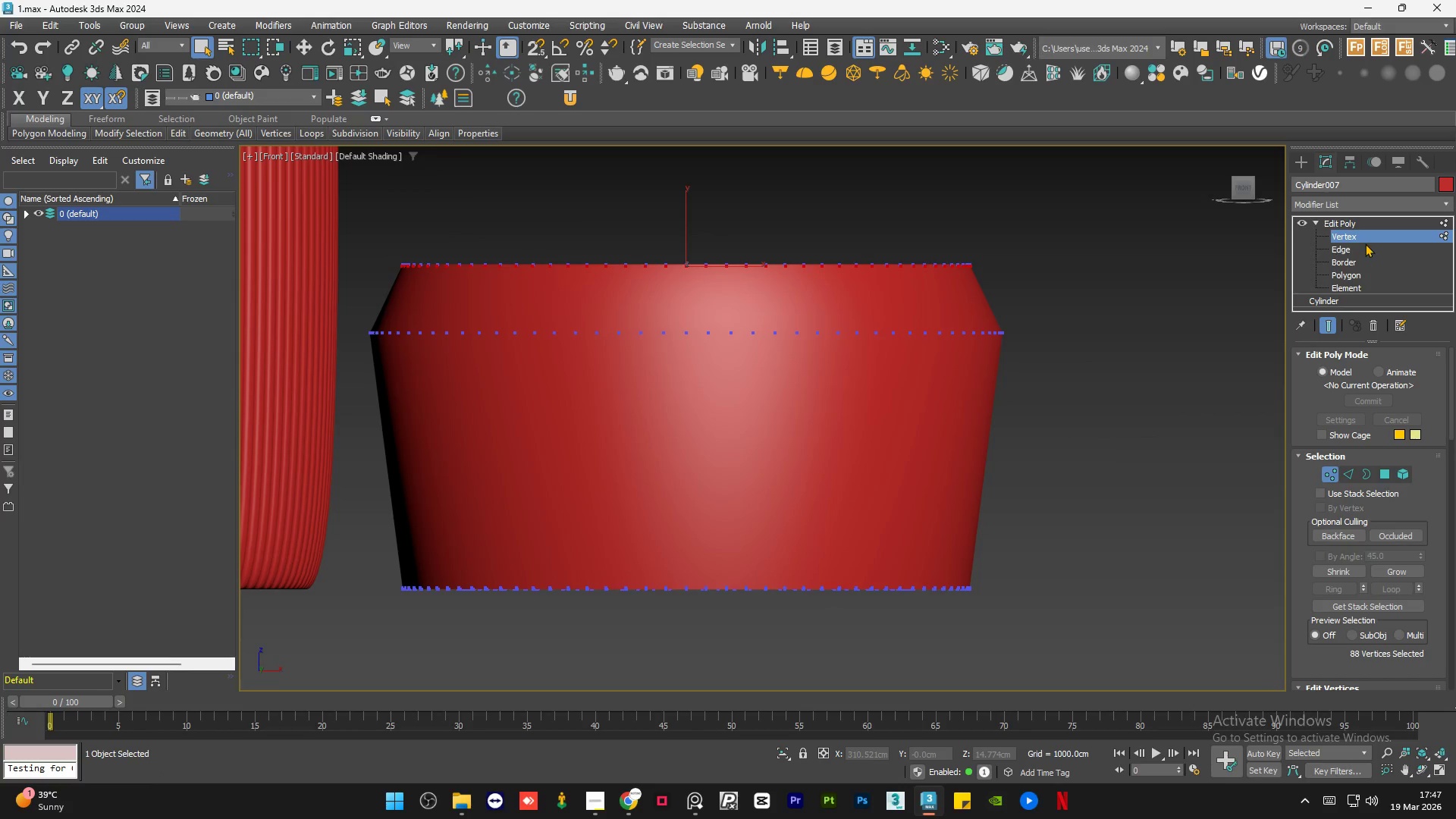 
left_click([1365, 243])
 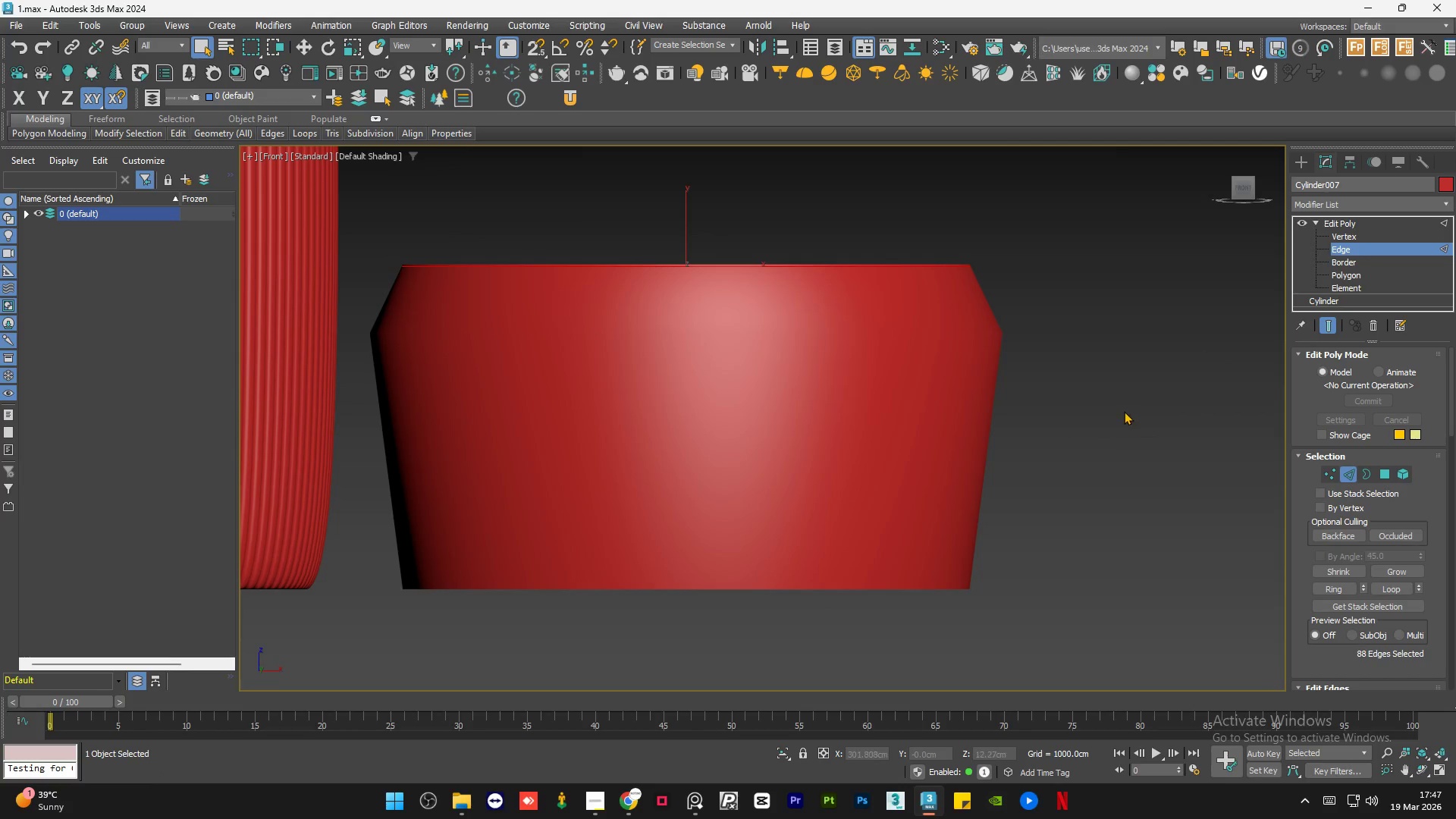 
left_click([1124, 411])
 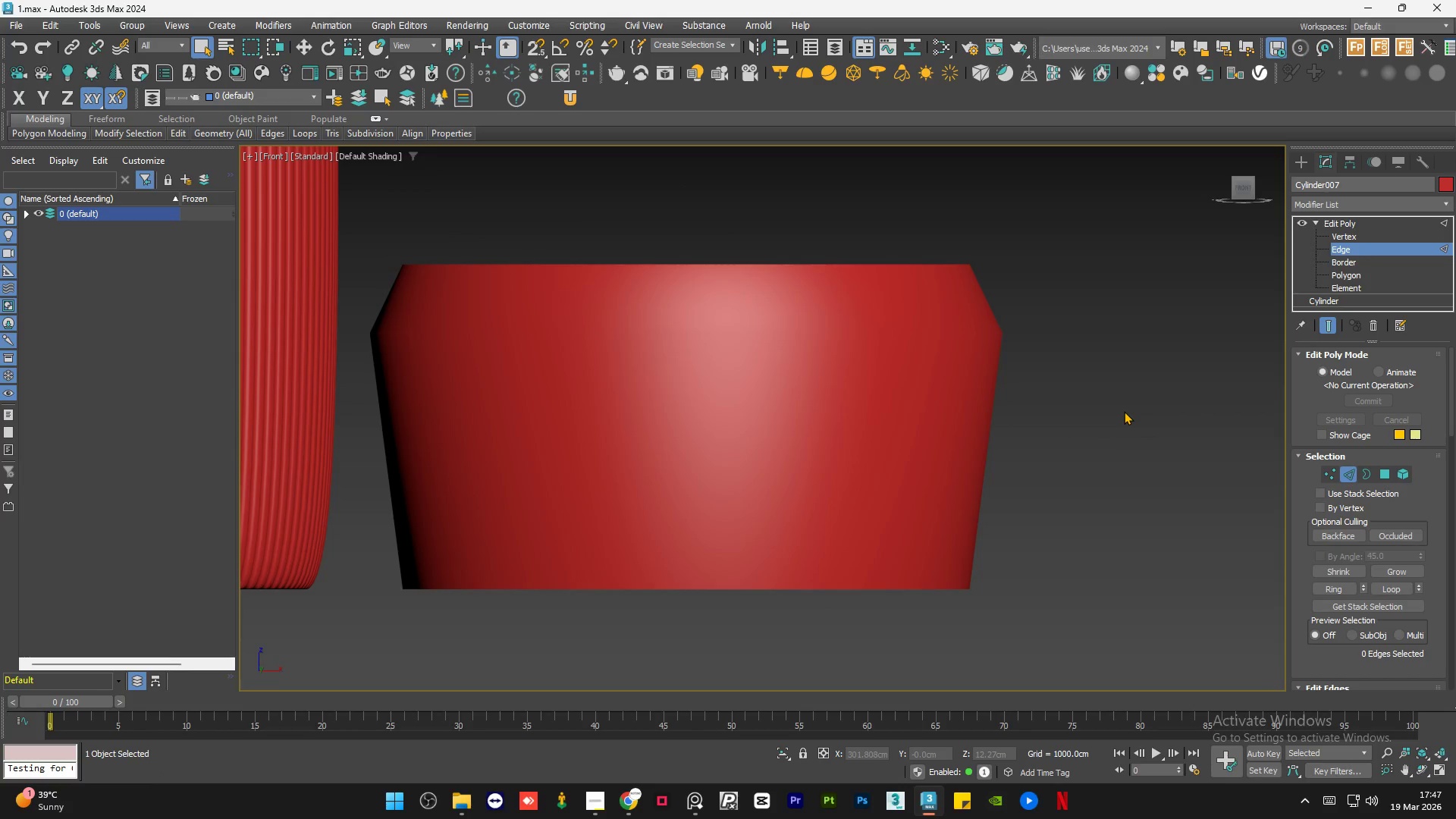 
key(F4)
 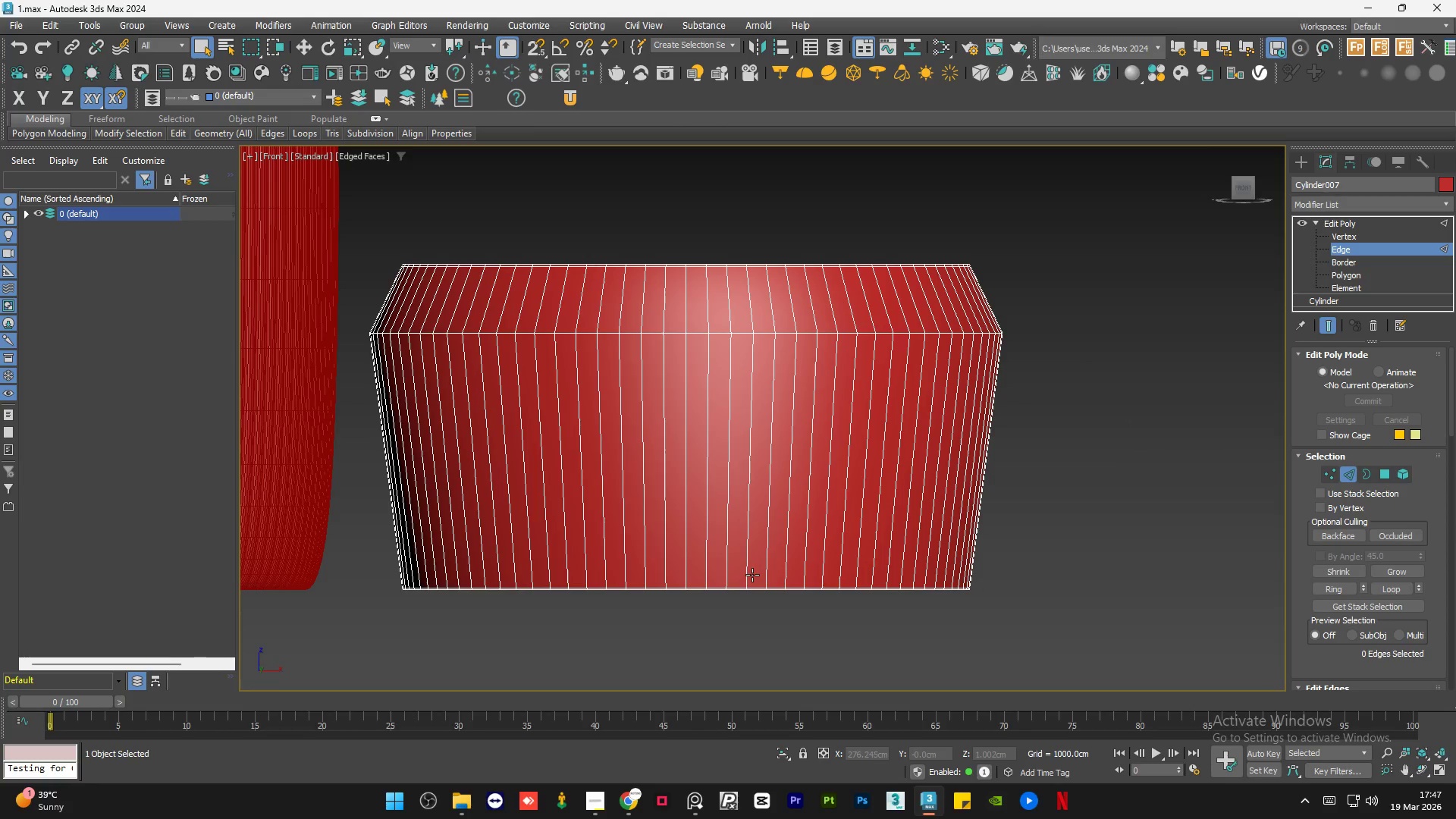 
hold_key(key=AltLeft, duration=1.38)
 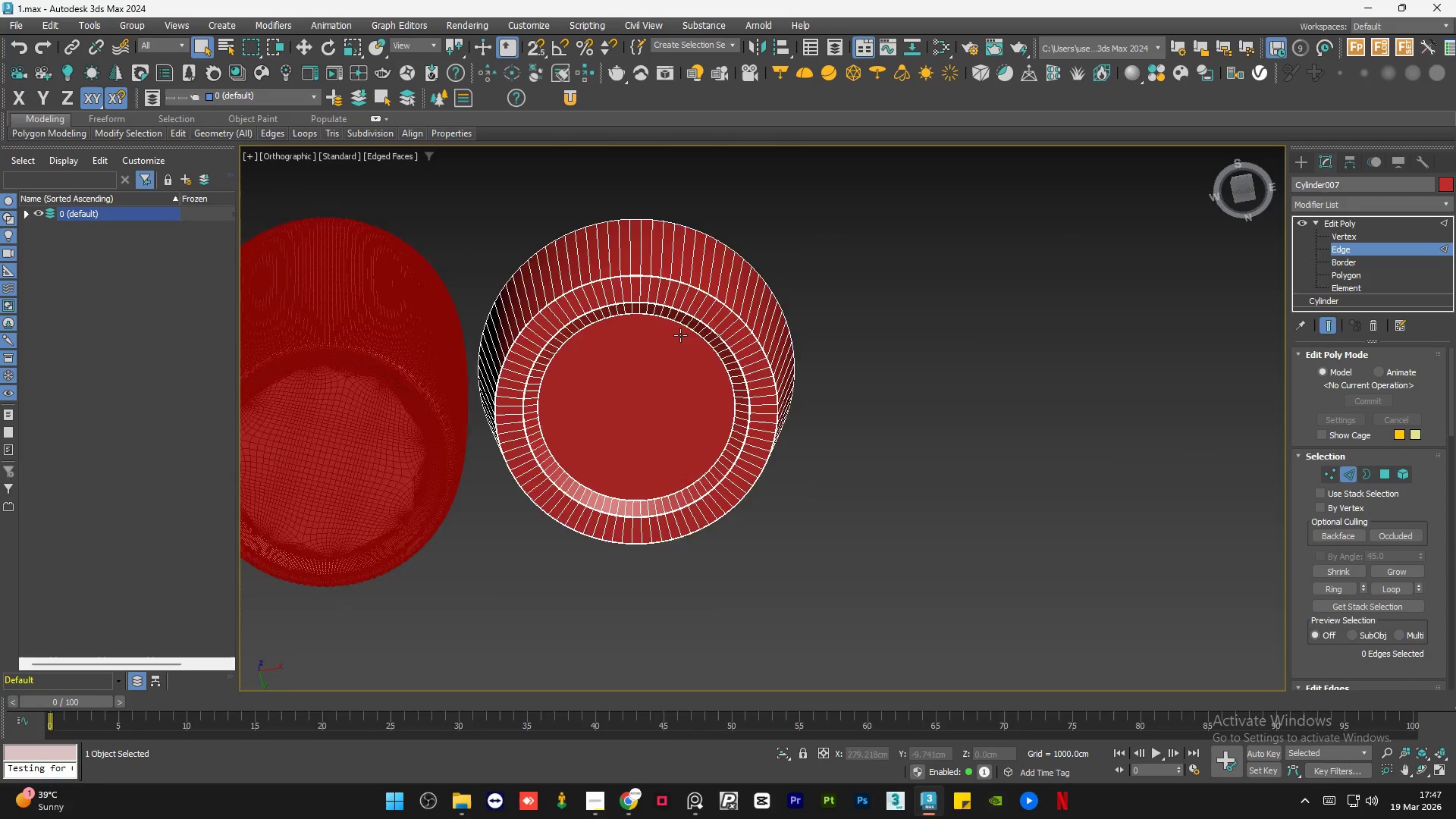 
scroll: coordinate [691, 340], scroll_direction: down, amount: 3.0
 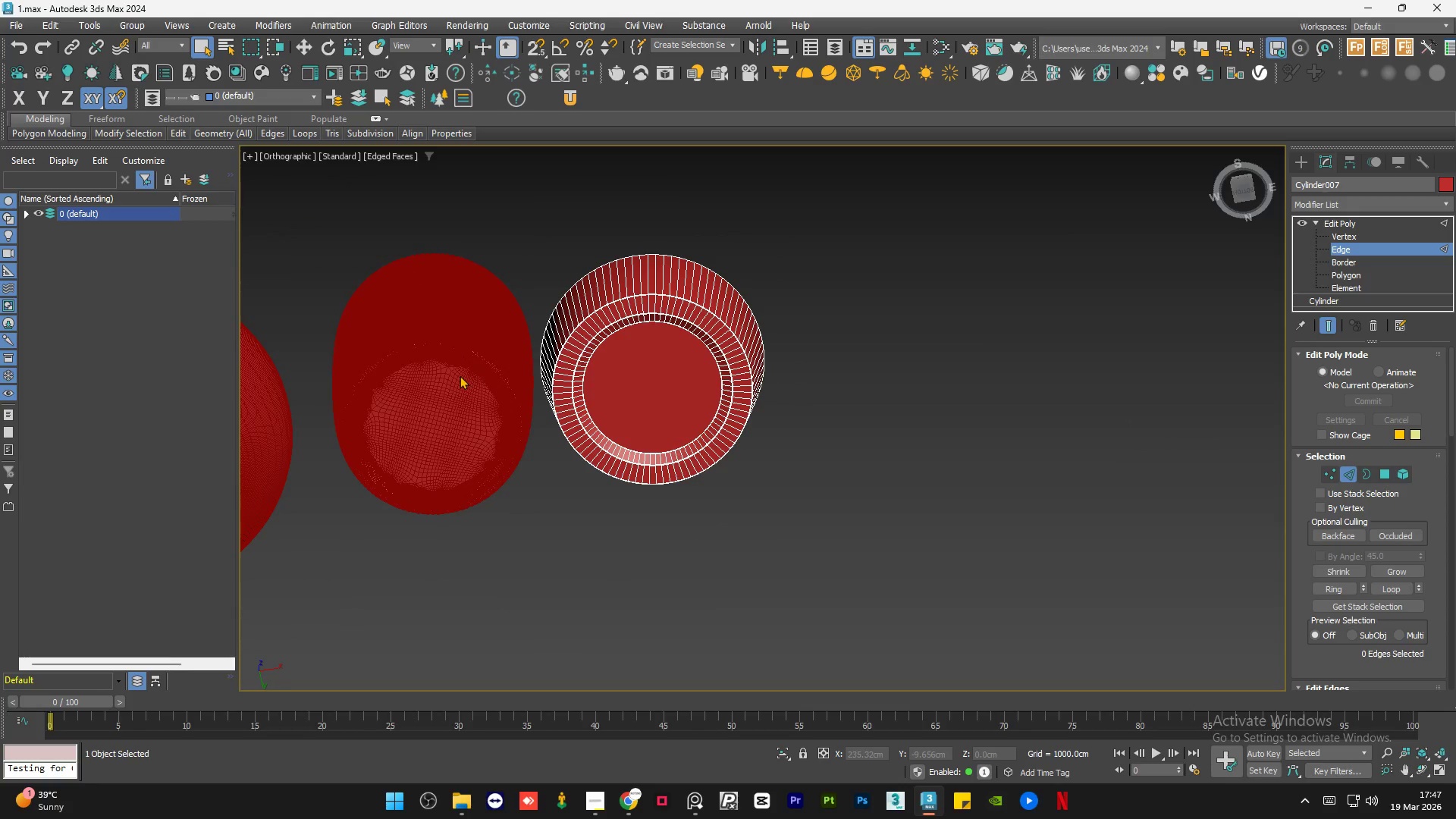 
key(F4)
 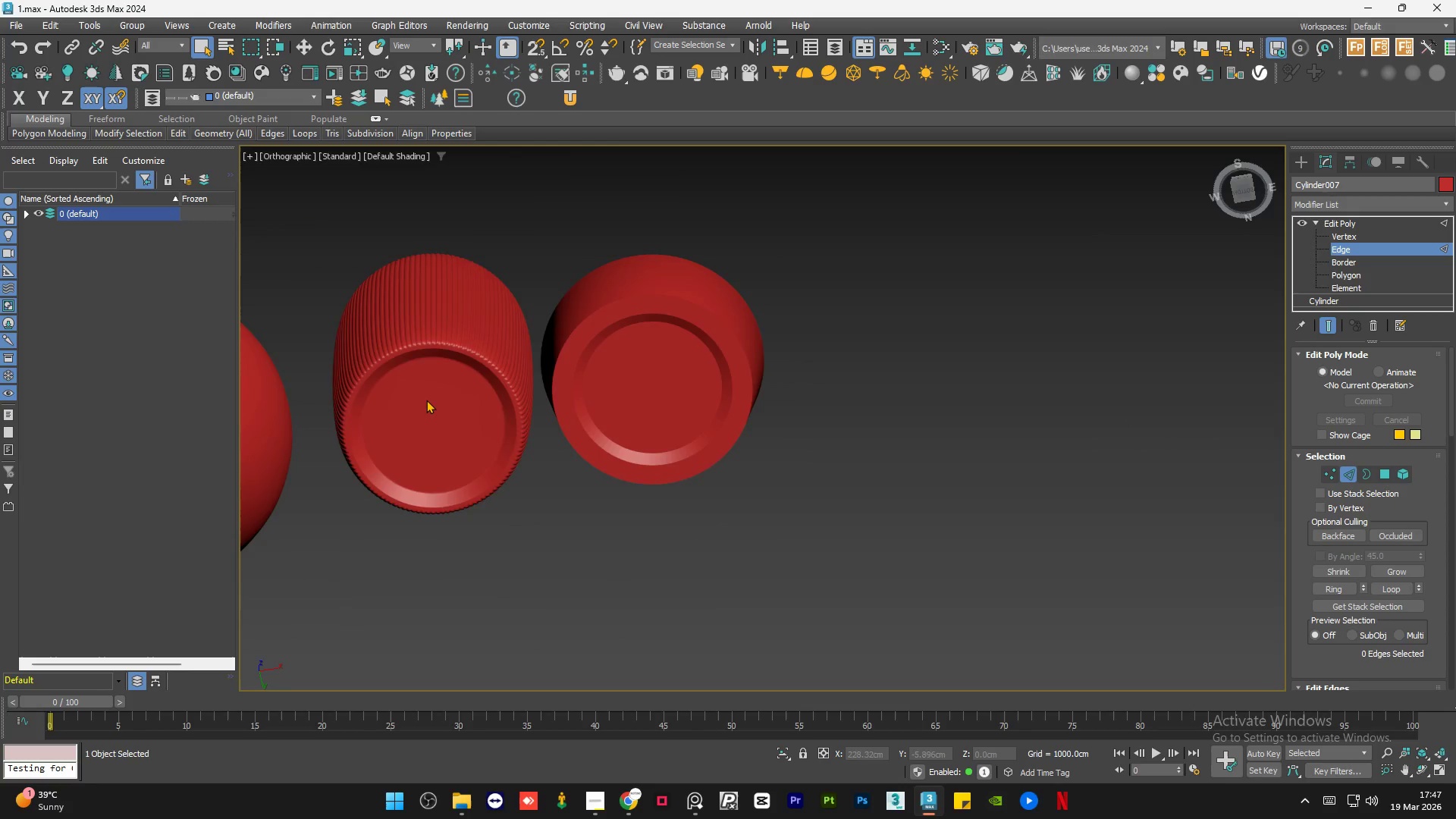 
scroll: coordinate [425, 400], scroll_direction: up, amount: 3.0
 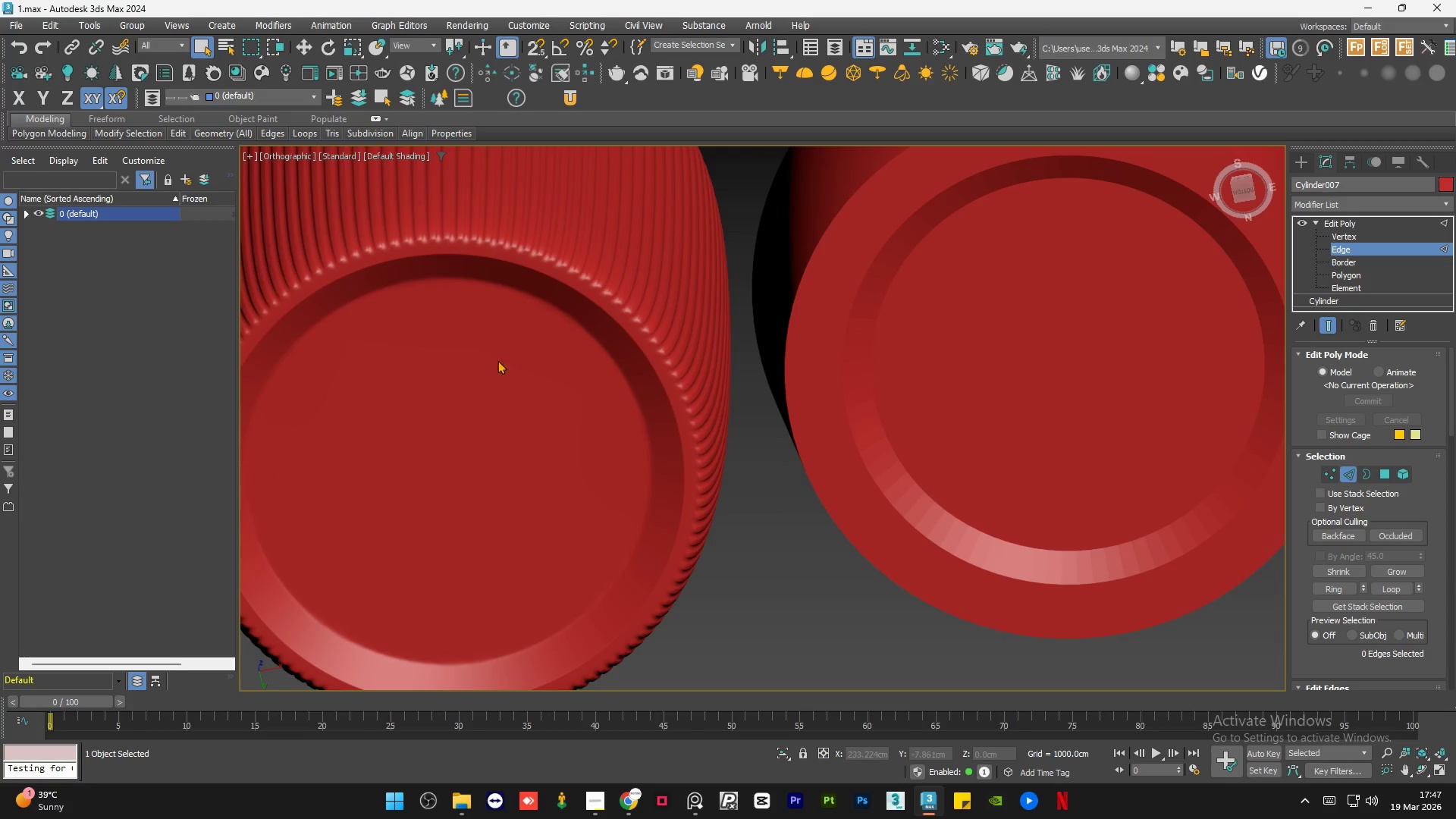 
key(F4)
 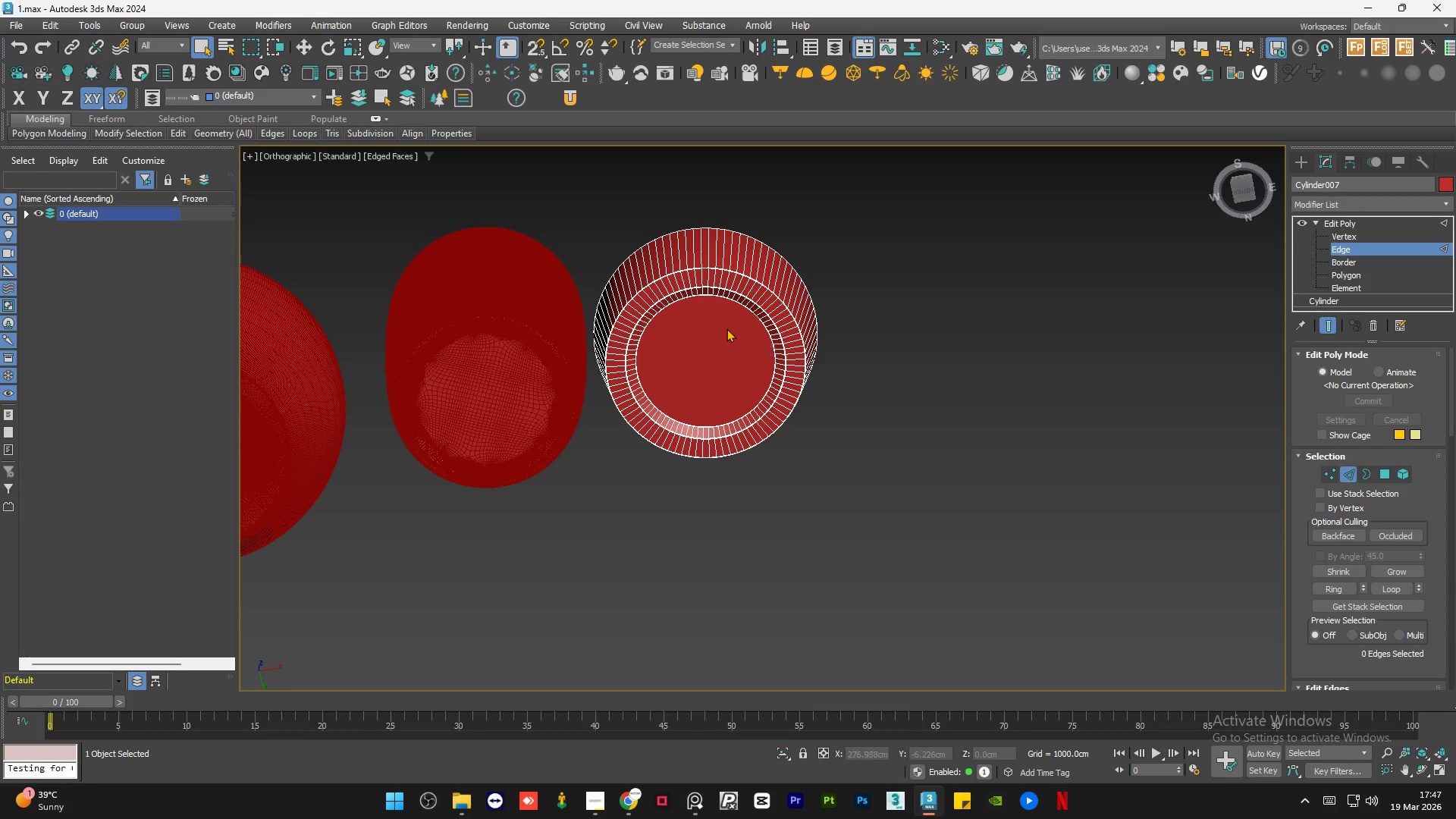 
scroll: coordinate [507, 359], scroll_direction: down, amount: 3.0
 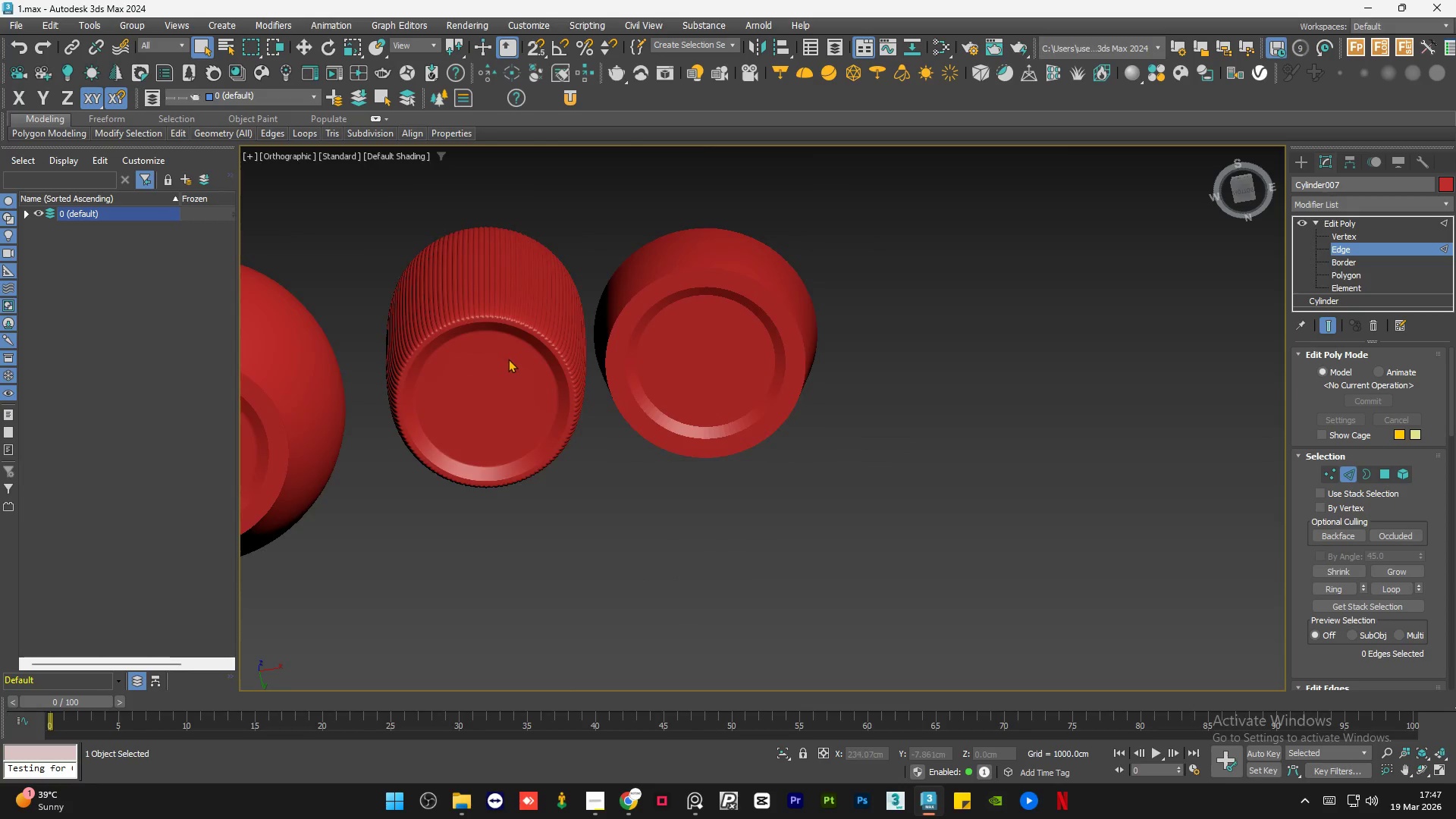 
scroll: coordinate [726, 328], scroll_direction: up, amount: 2.0
 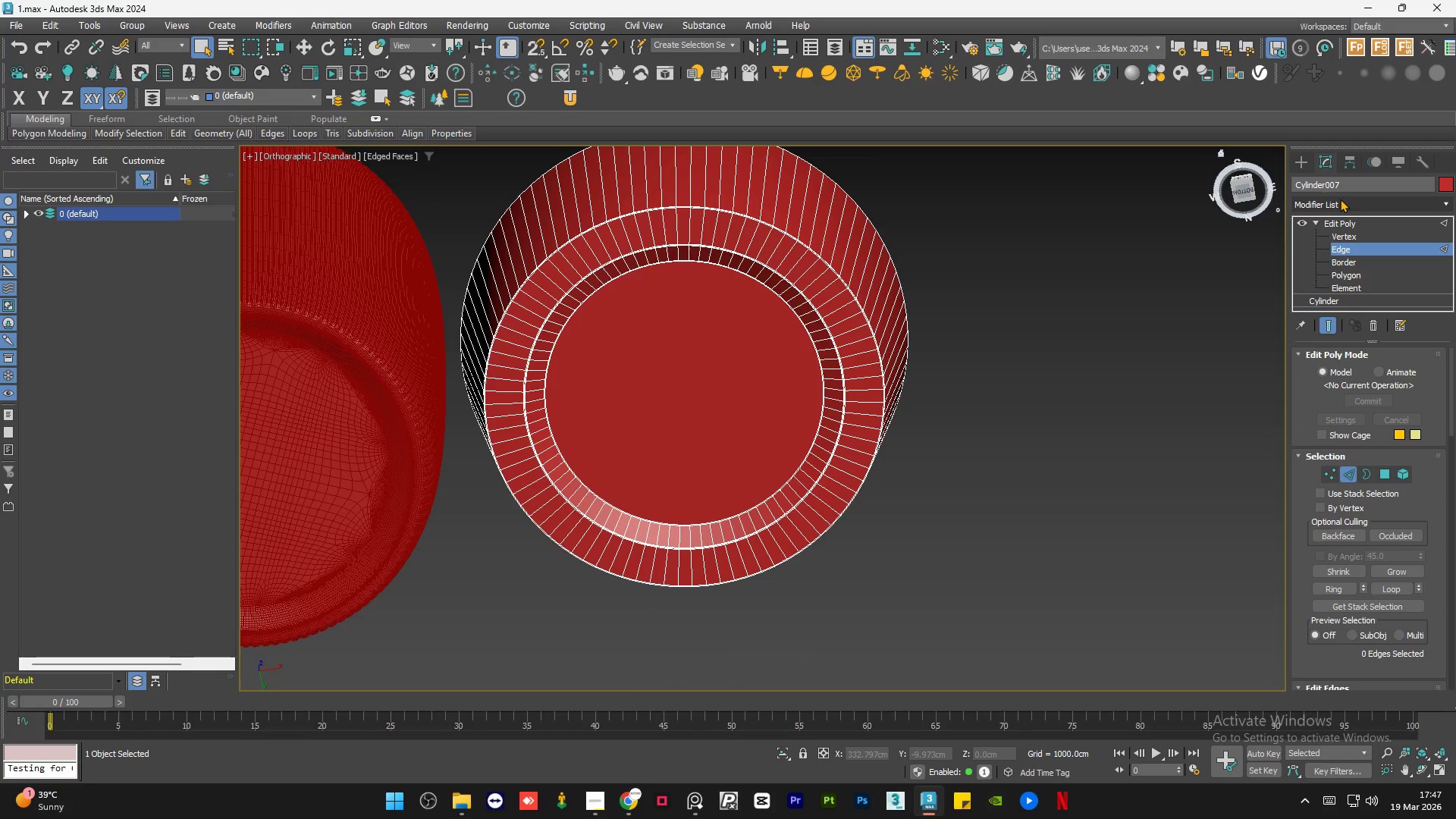 
left_click([1341, 199])
 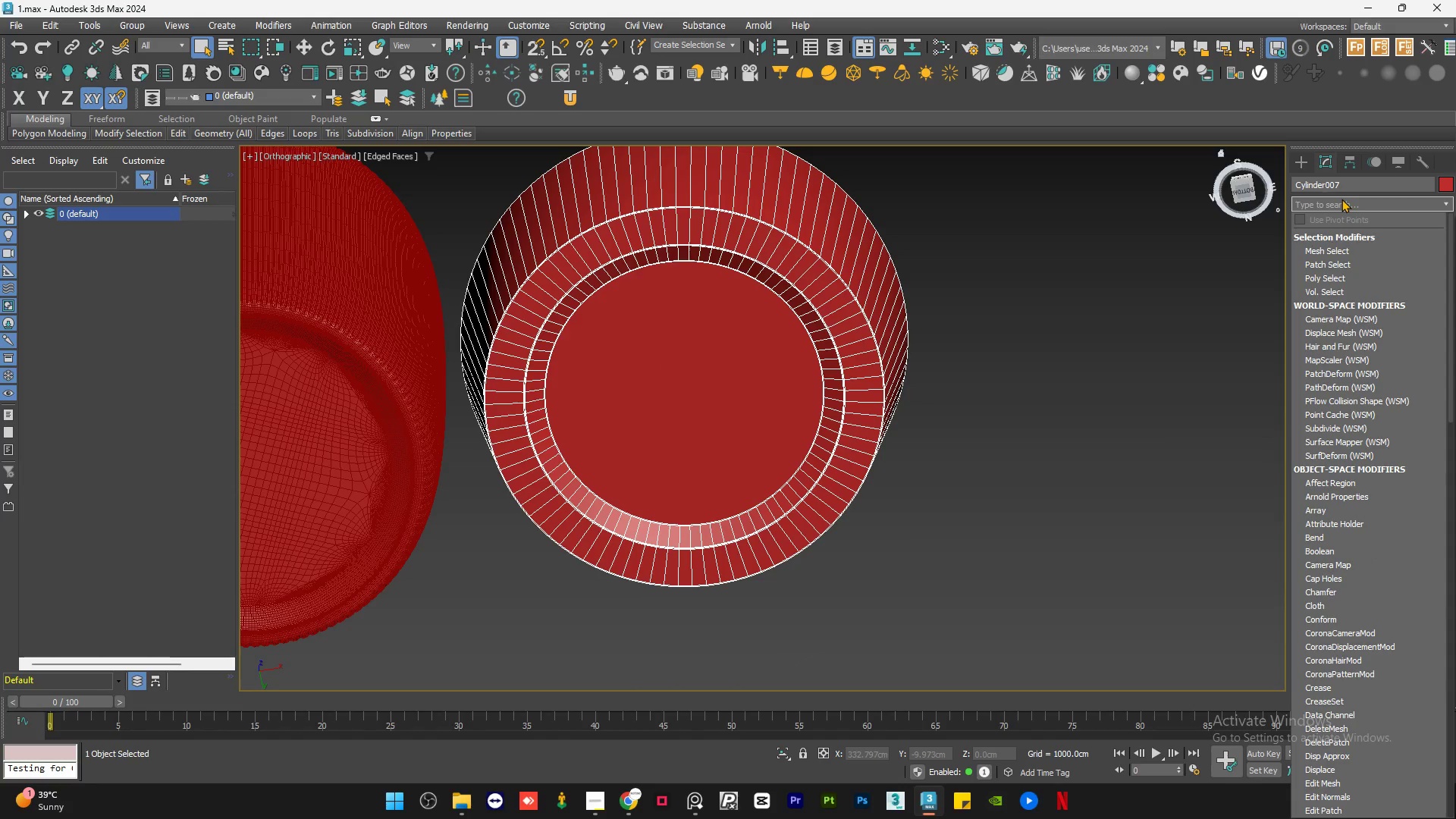 
type(tu)
 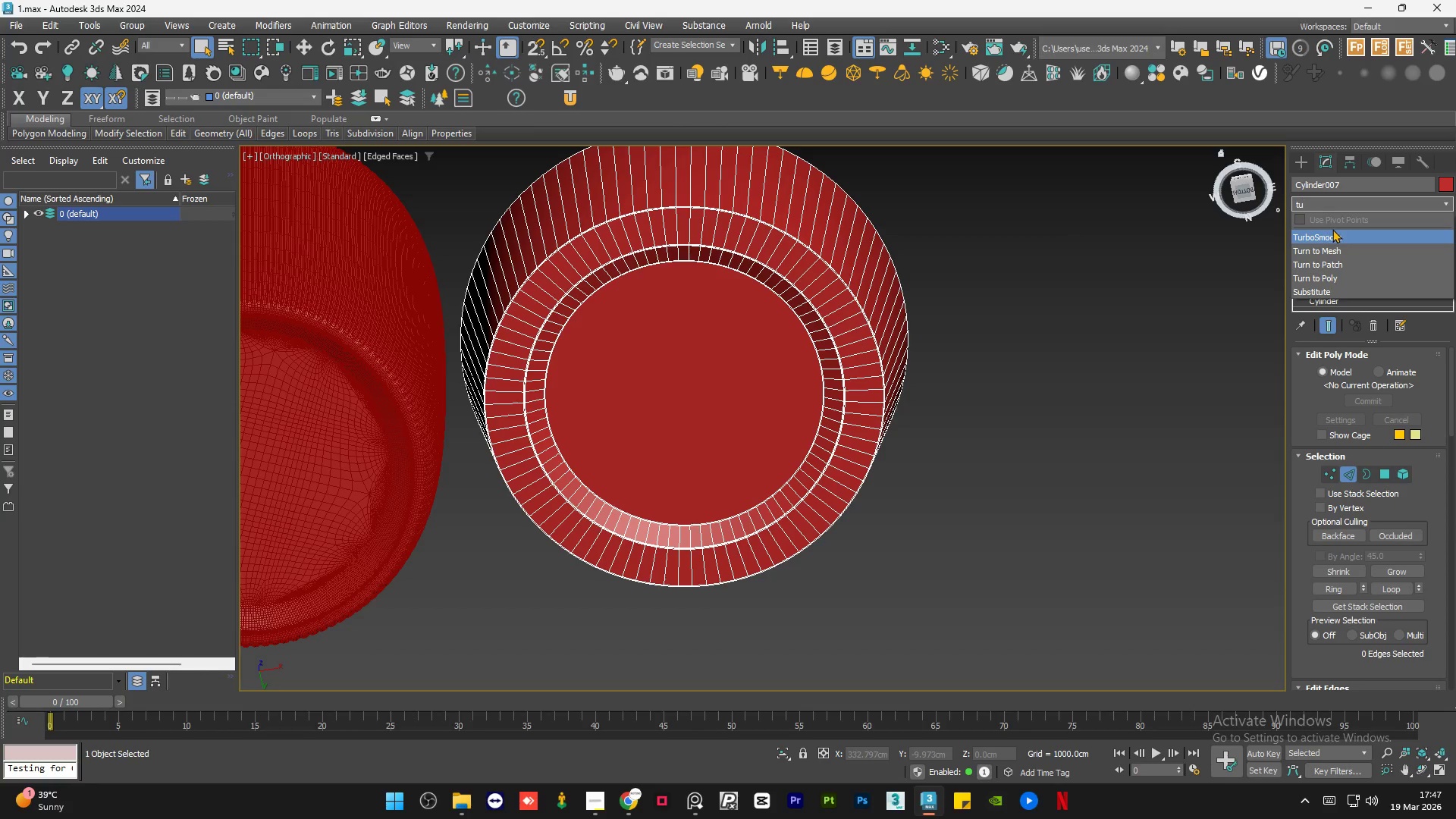 
left_click([1332, 237])
 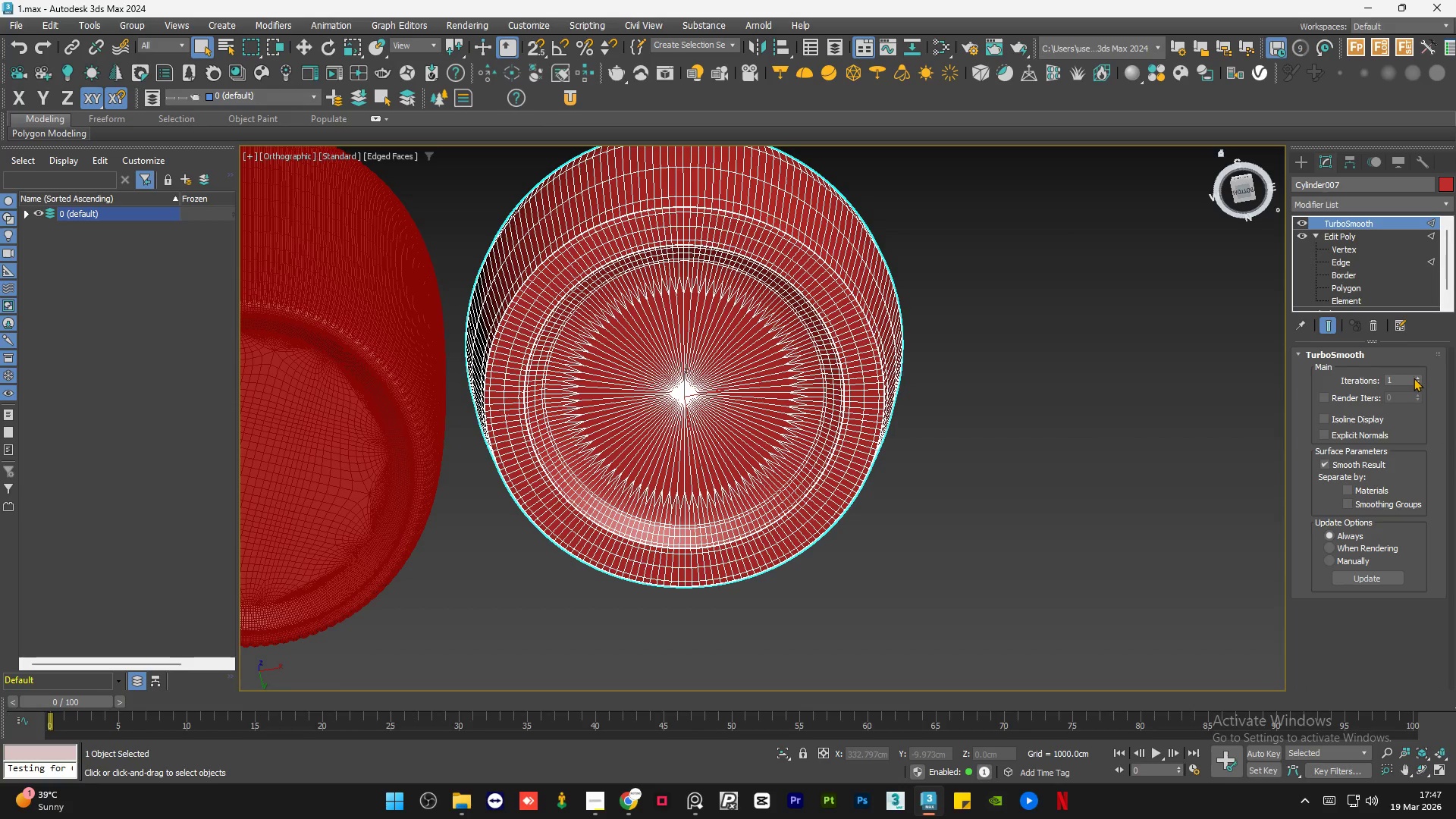 
left_click([1414, 378])
 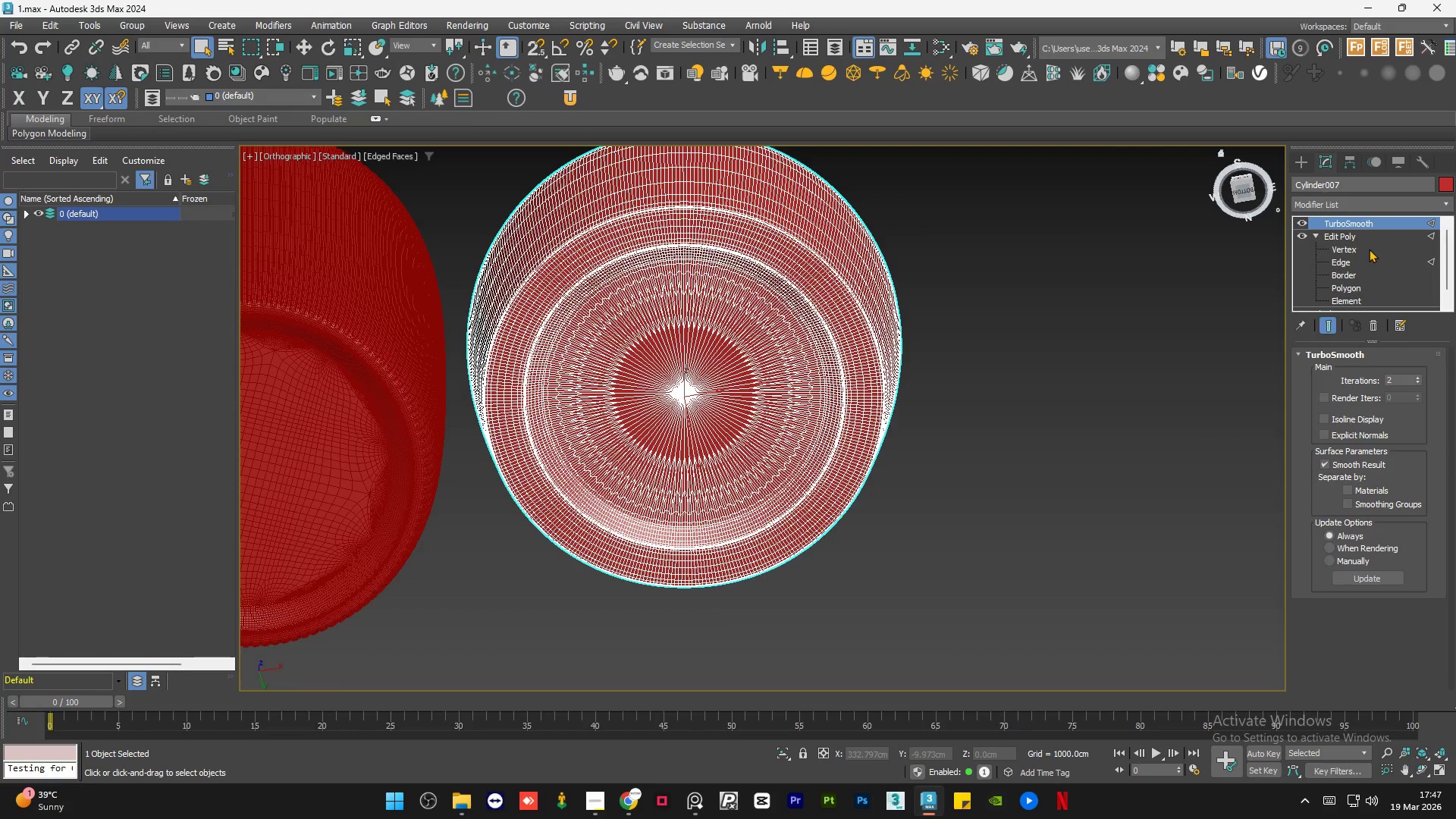 
left_click([1362, 258])
 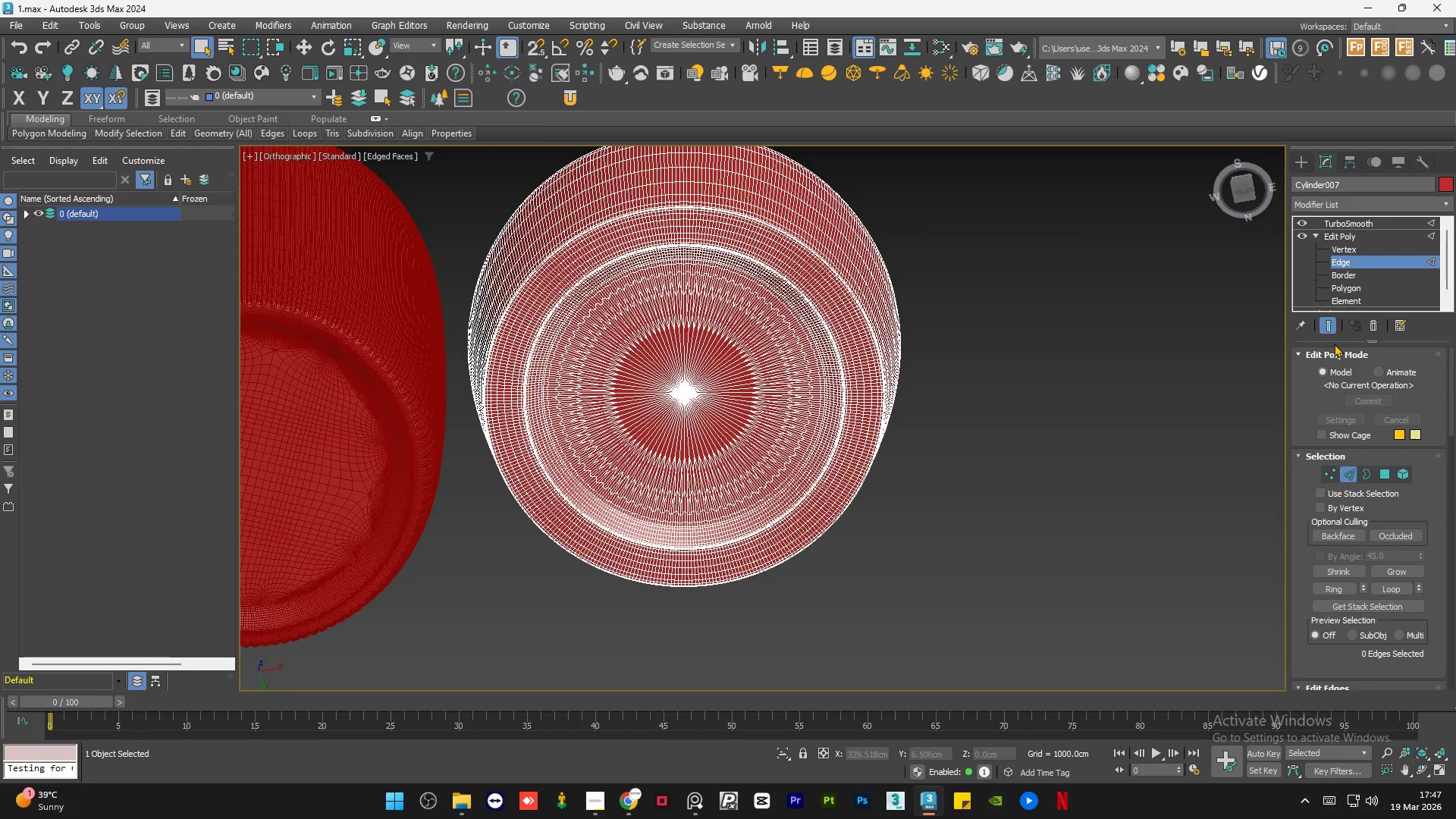 
left_click([1325, 324])
 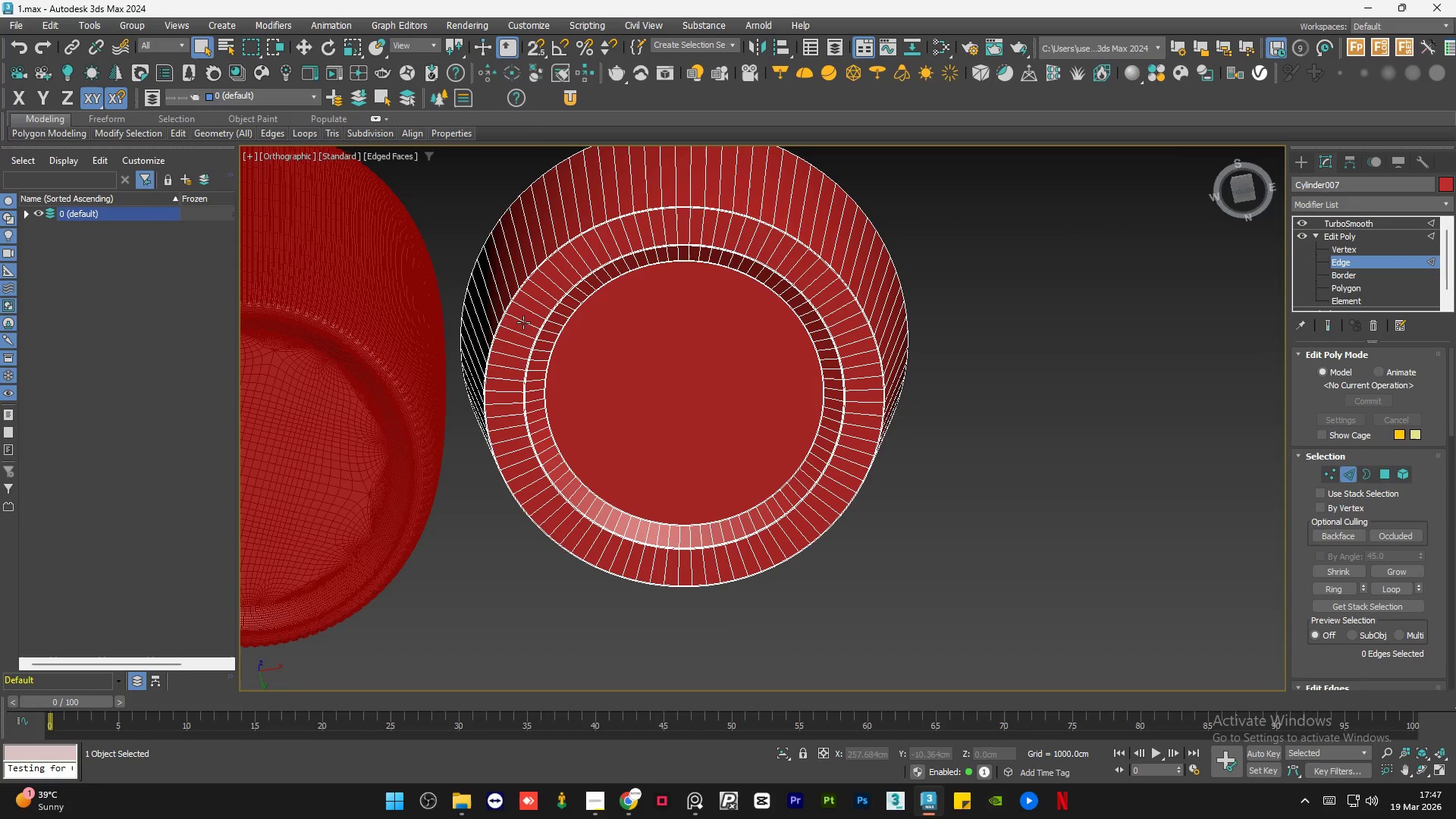 
scroll: coordinate [771, 368], scroll_direction: up, amount: 2.0
 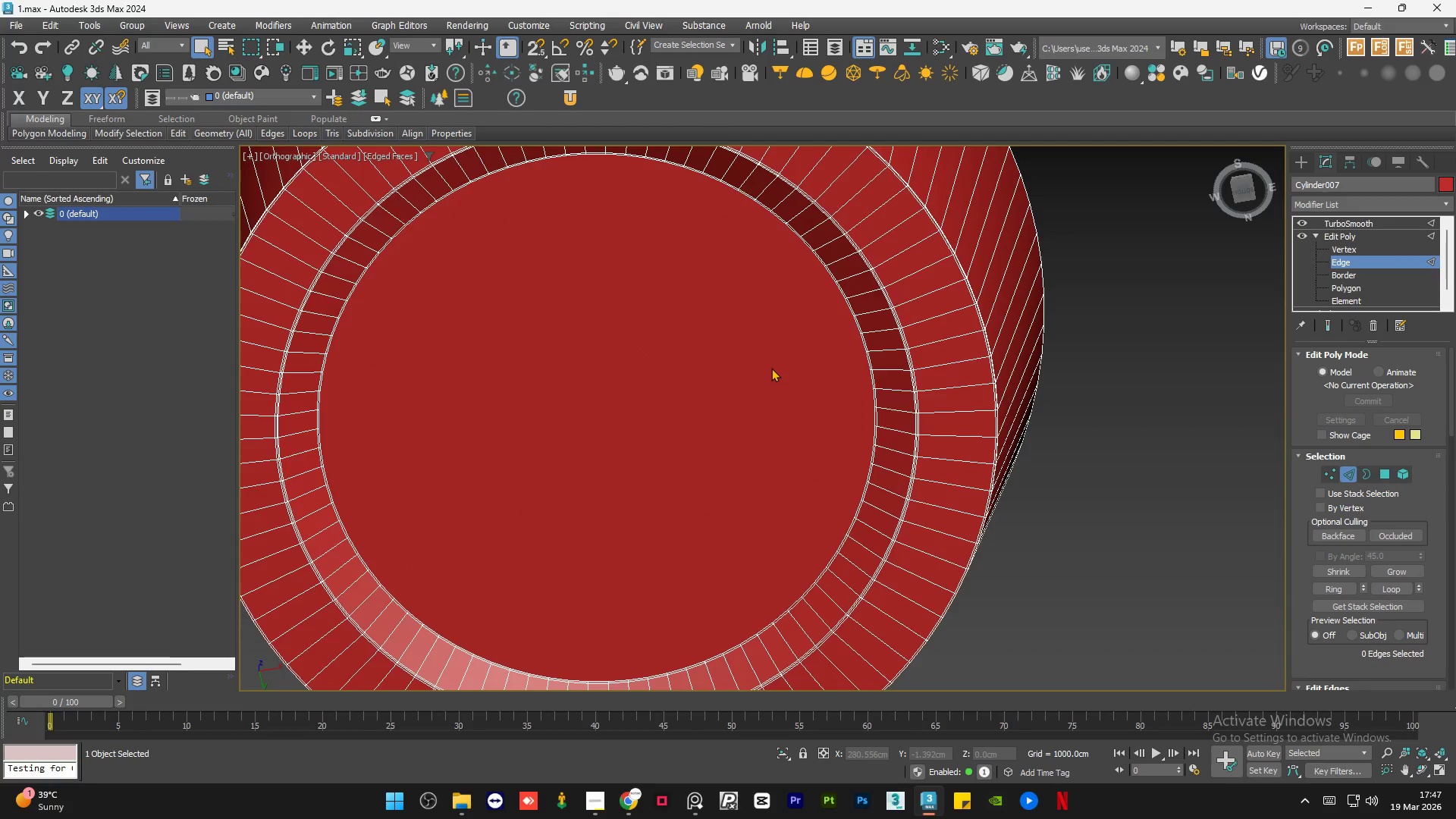 
scroll: coordinate [770, 369], scroll_direction: down, amount: 1.0
 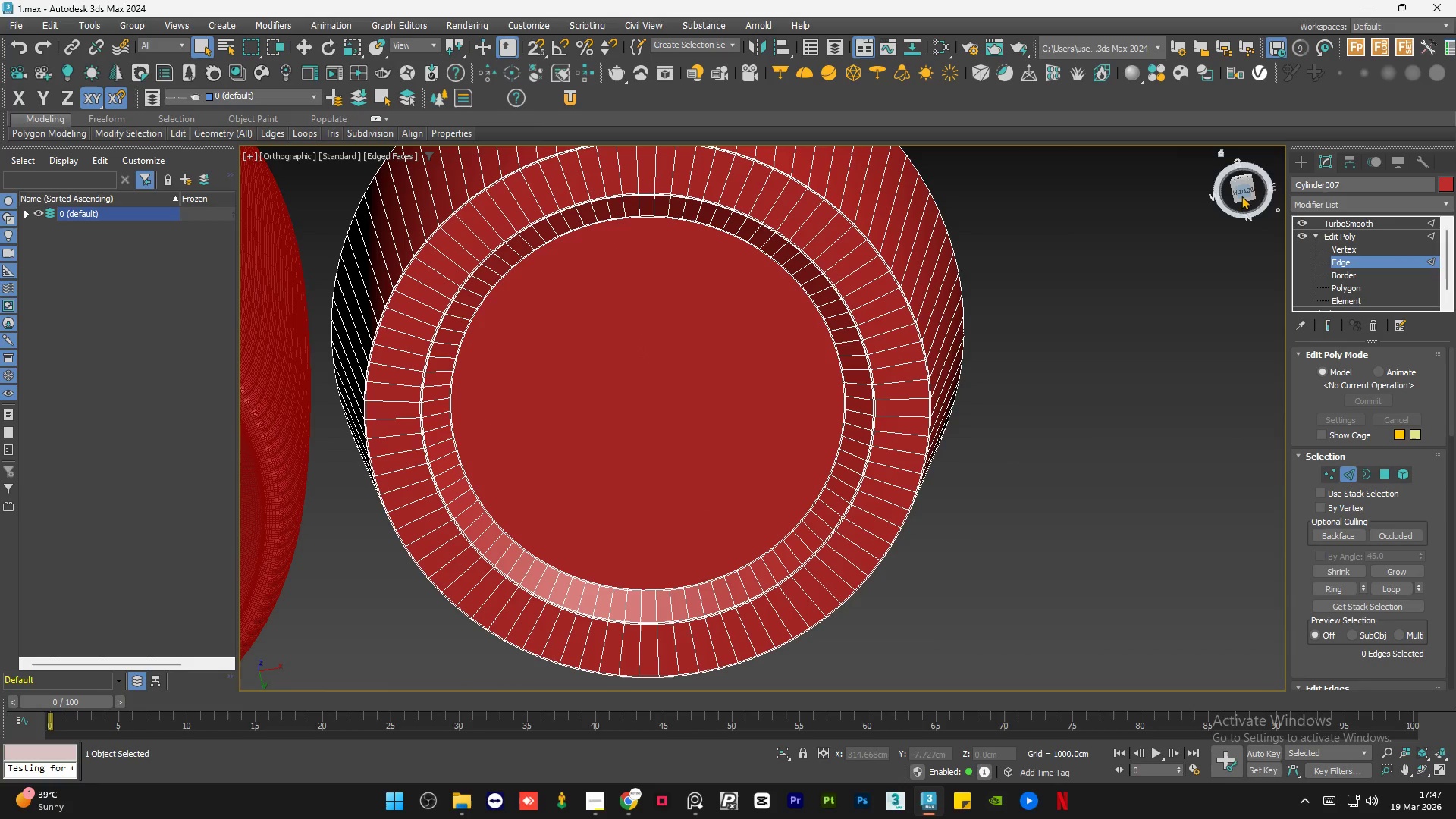 
left_click([1241, 193])
 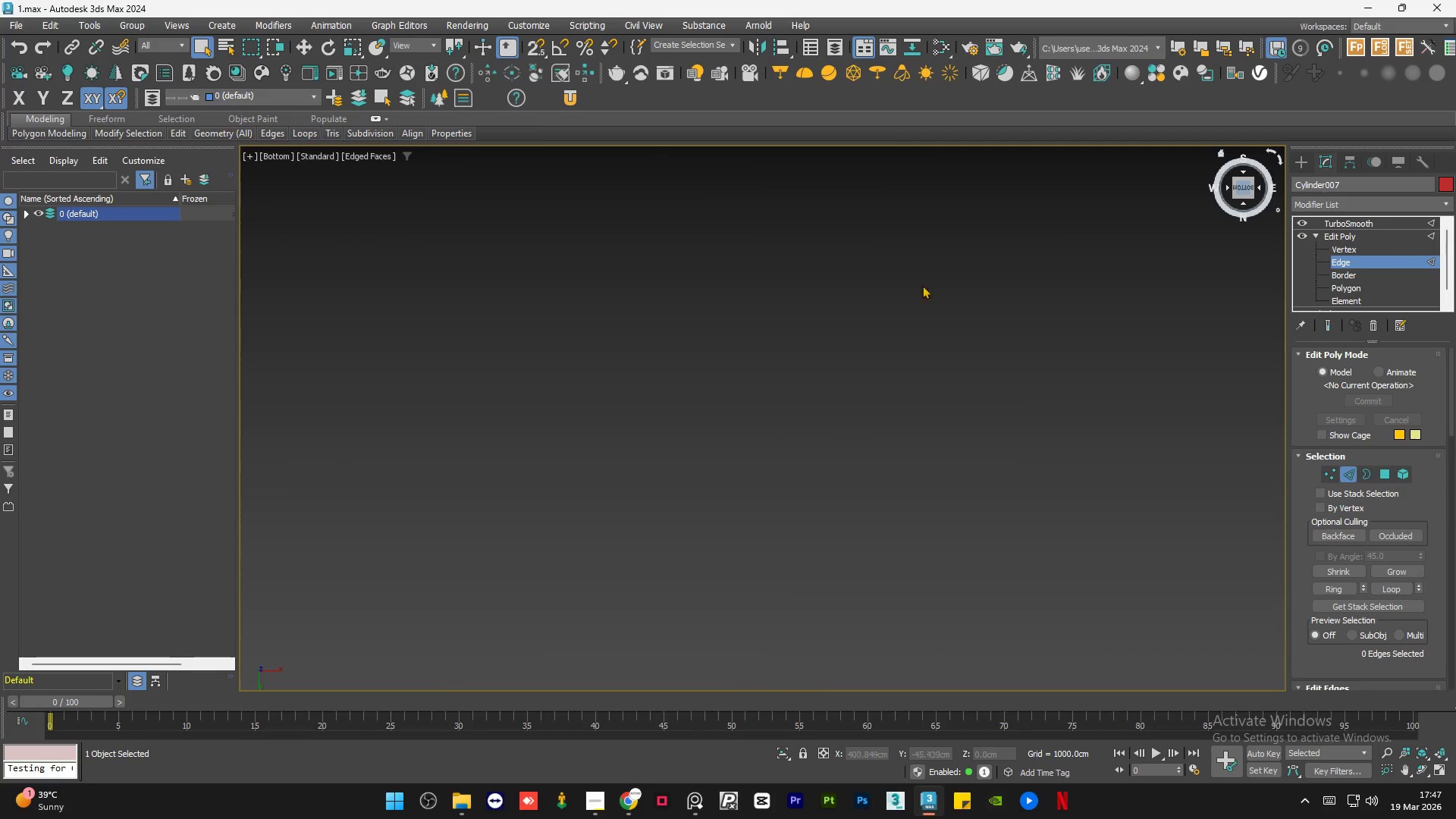 
key(Z)
 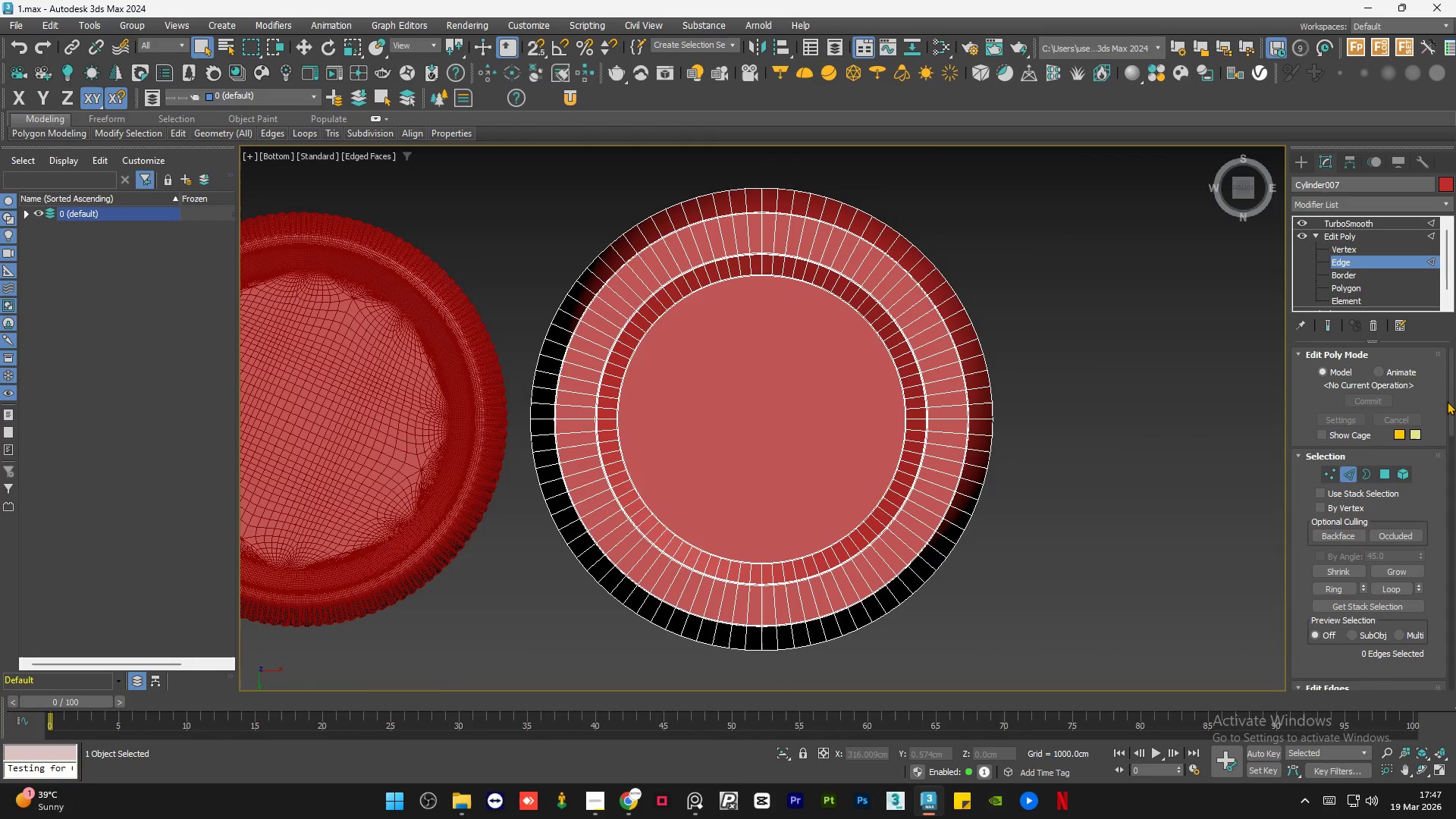 
left_click_drag(start_coordinate=[1451, 403], to_coordinate=[1451, 468])
 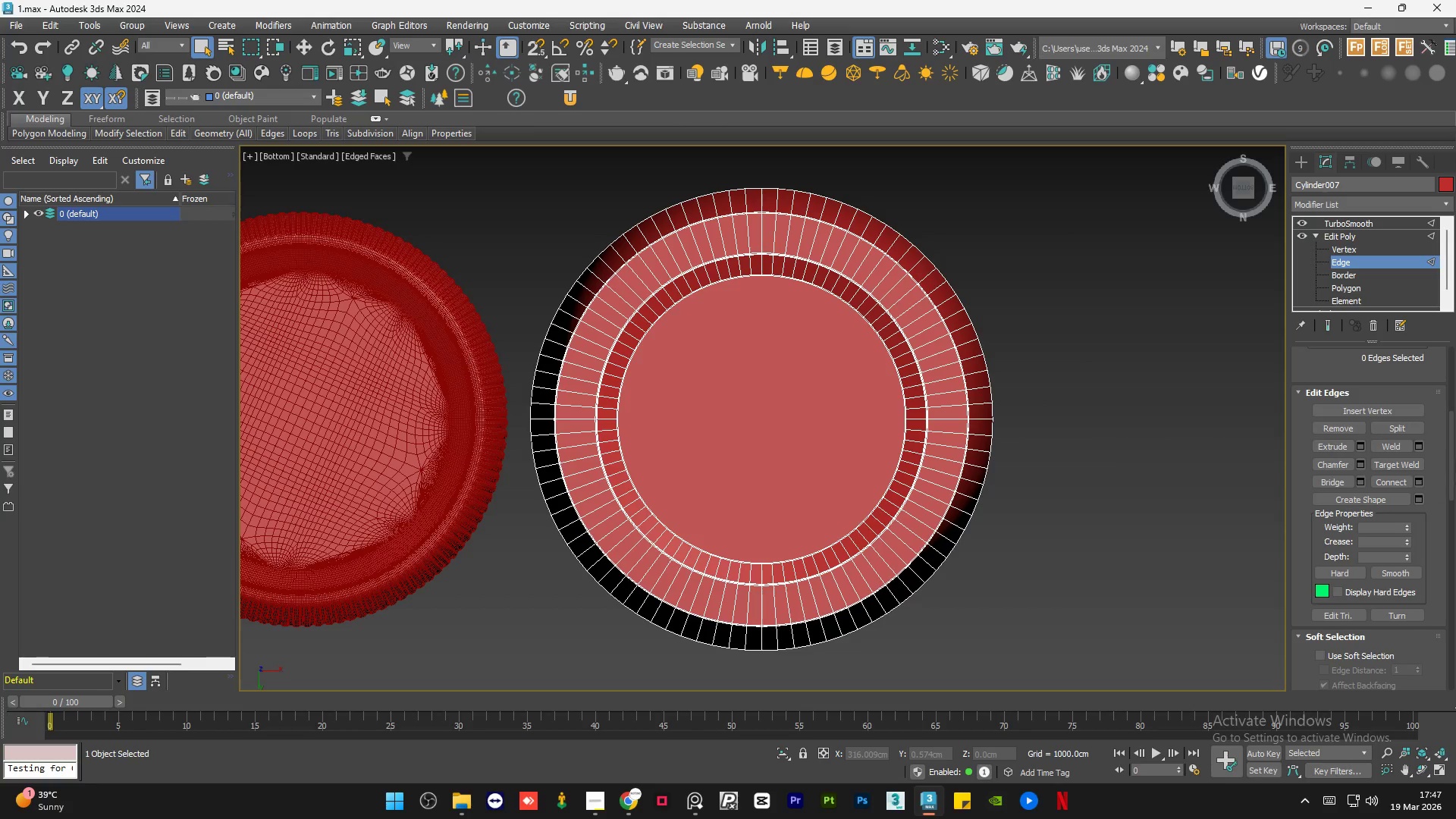 
left_click_drag(start_coordinate=[1450, 441], to_coordinate=[1455, 553])
 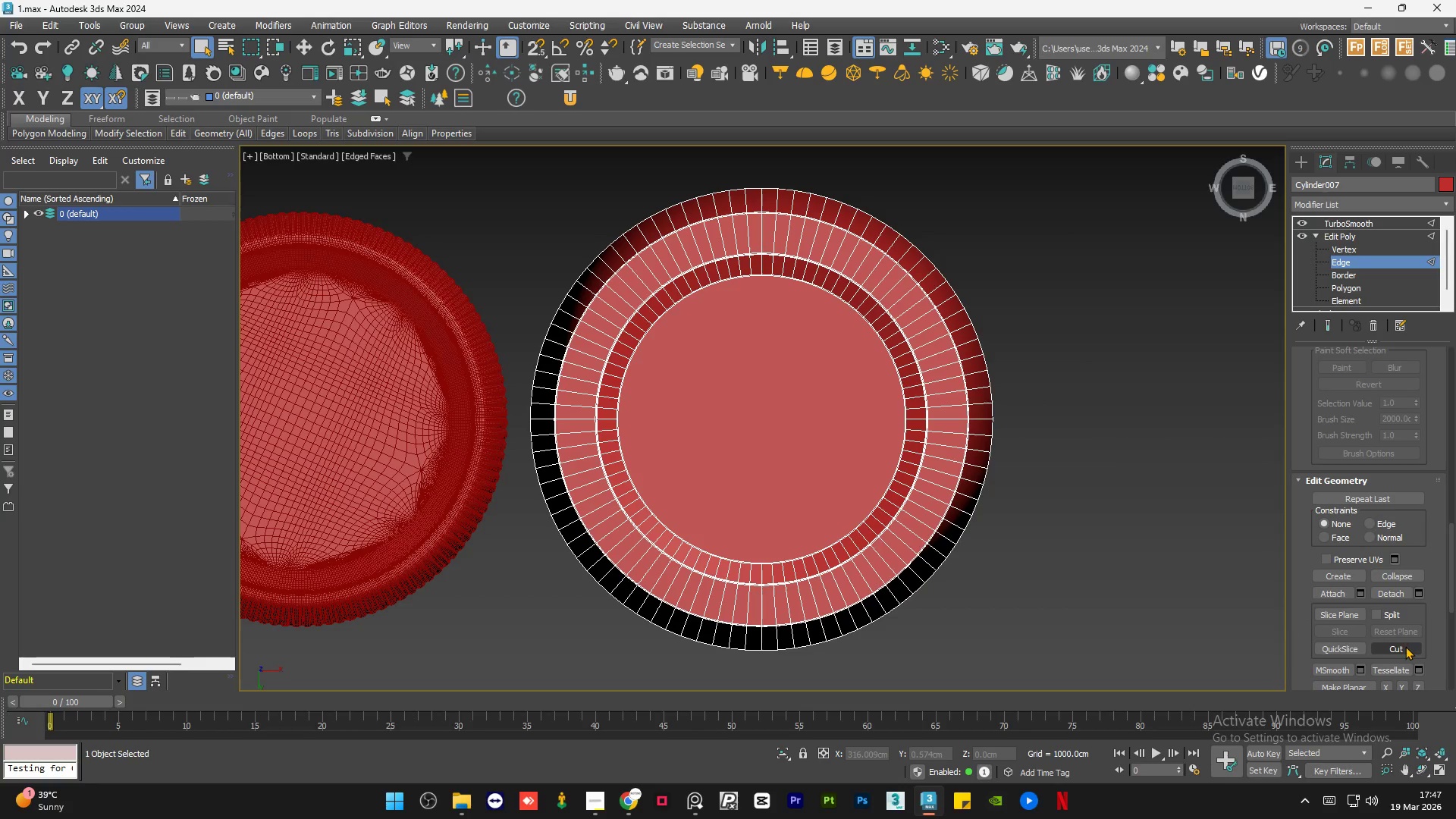 
left_click([1405, 646])
 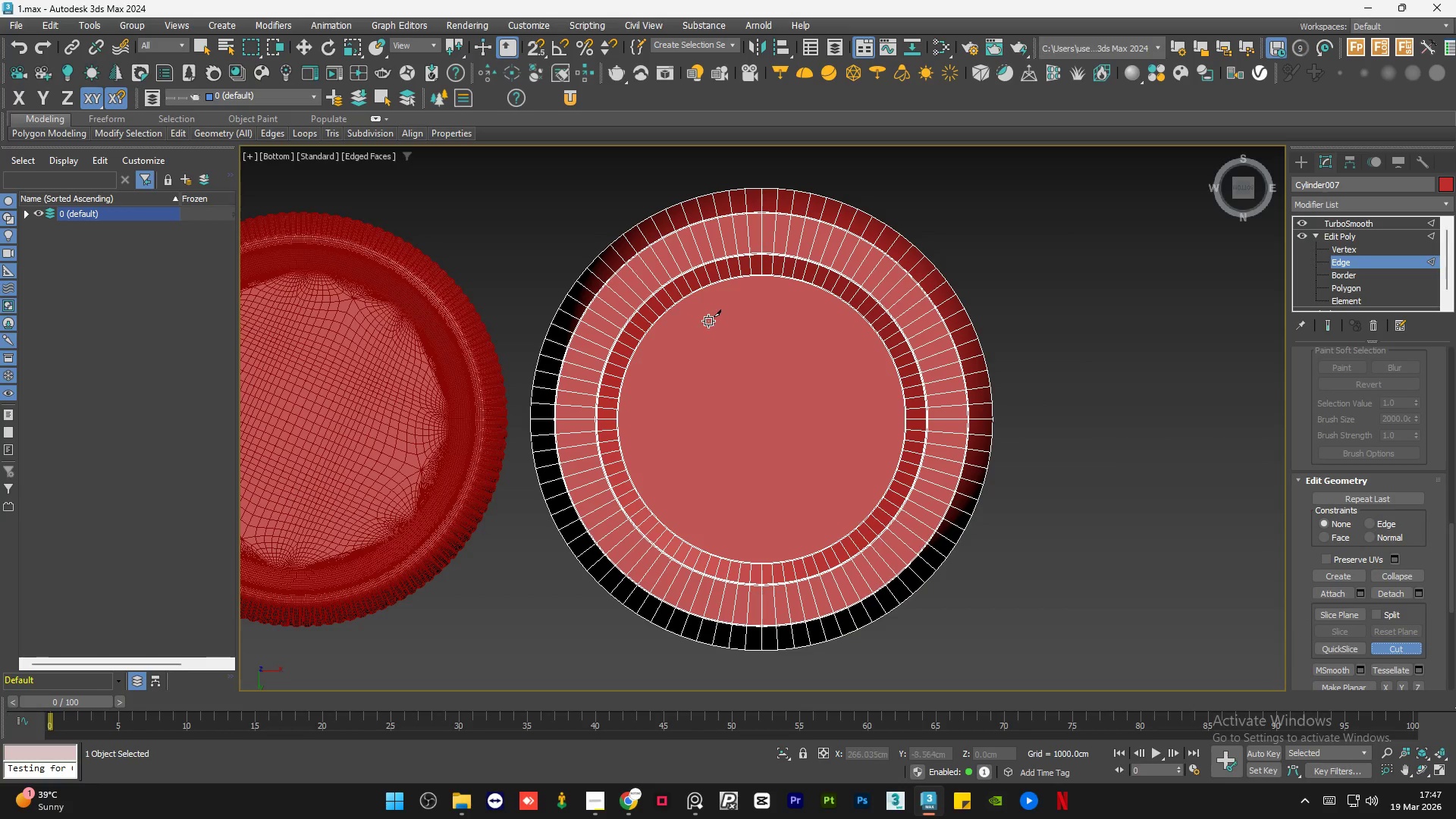 
scroll: coordinate [692, 294], scroll_direction: up, amount: 6.0
 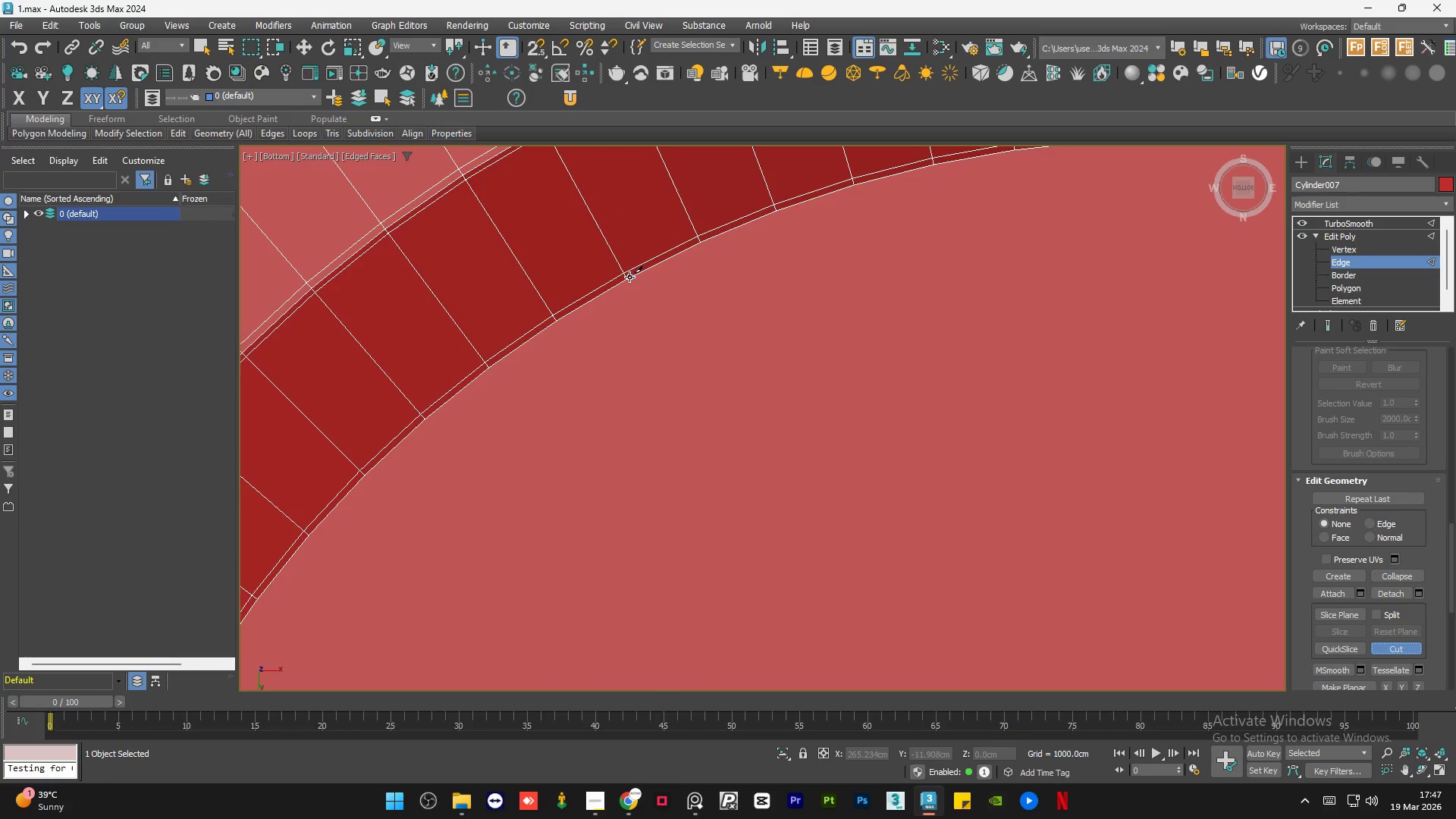 
left_click([629, 277])
 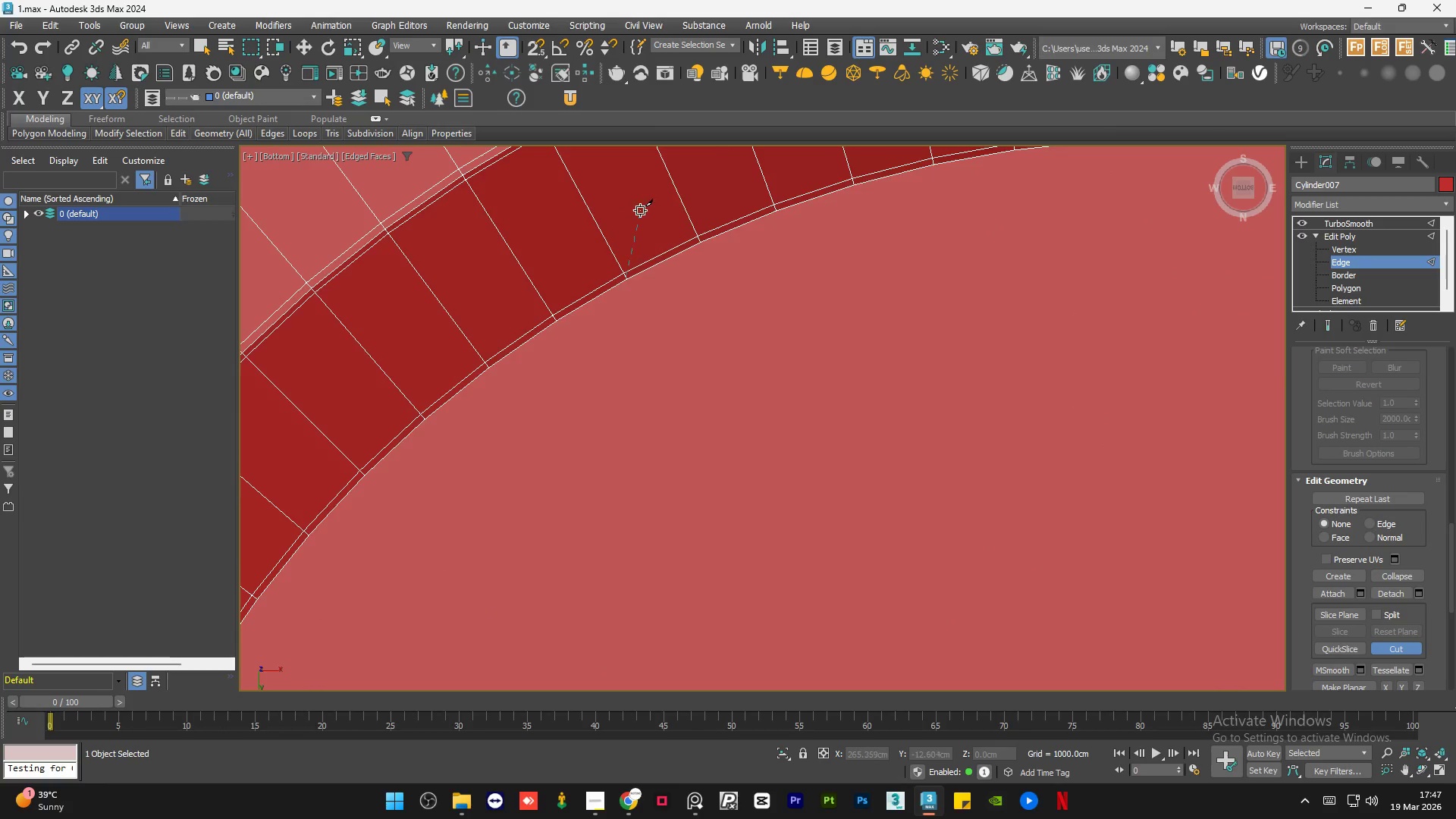 
scroll: coordinate [640, 209], scroll_direction: down, amount: 5.0
 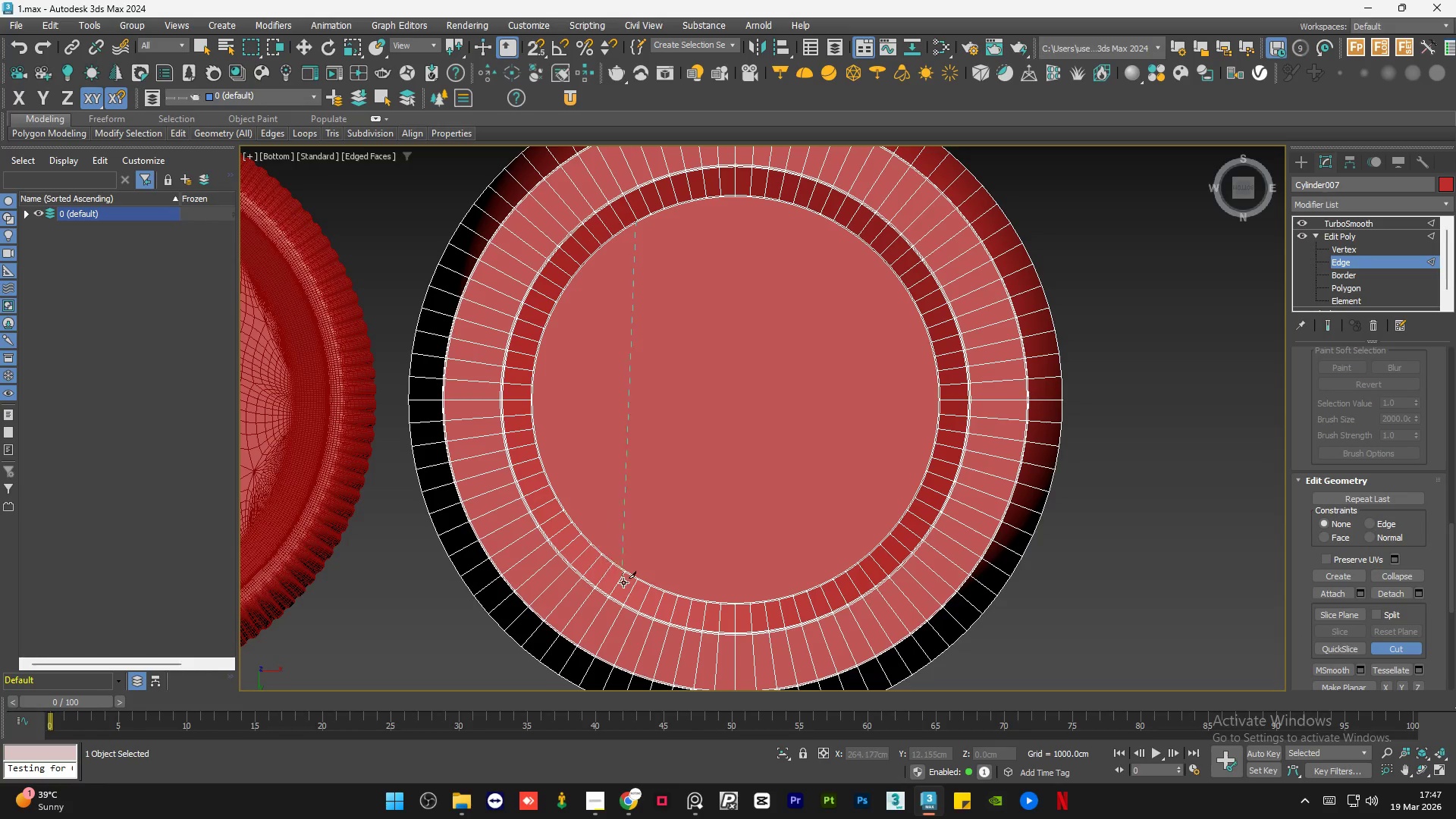 
scroll: coordinate [632, 581], scroll_direction: up, amount: 4.0
 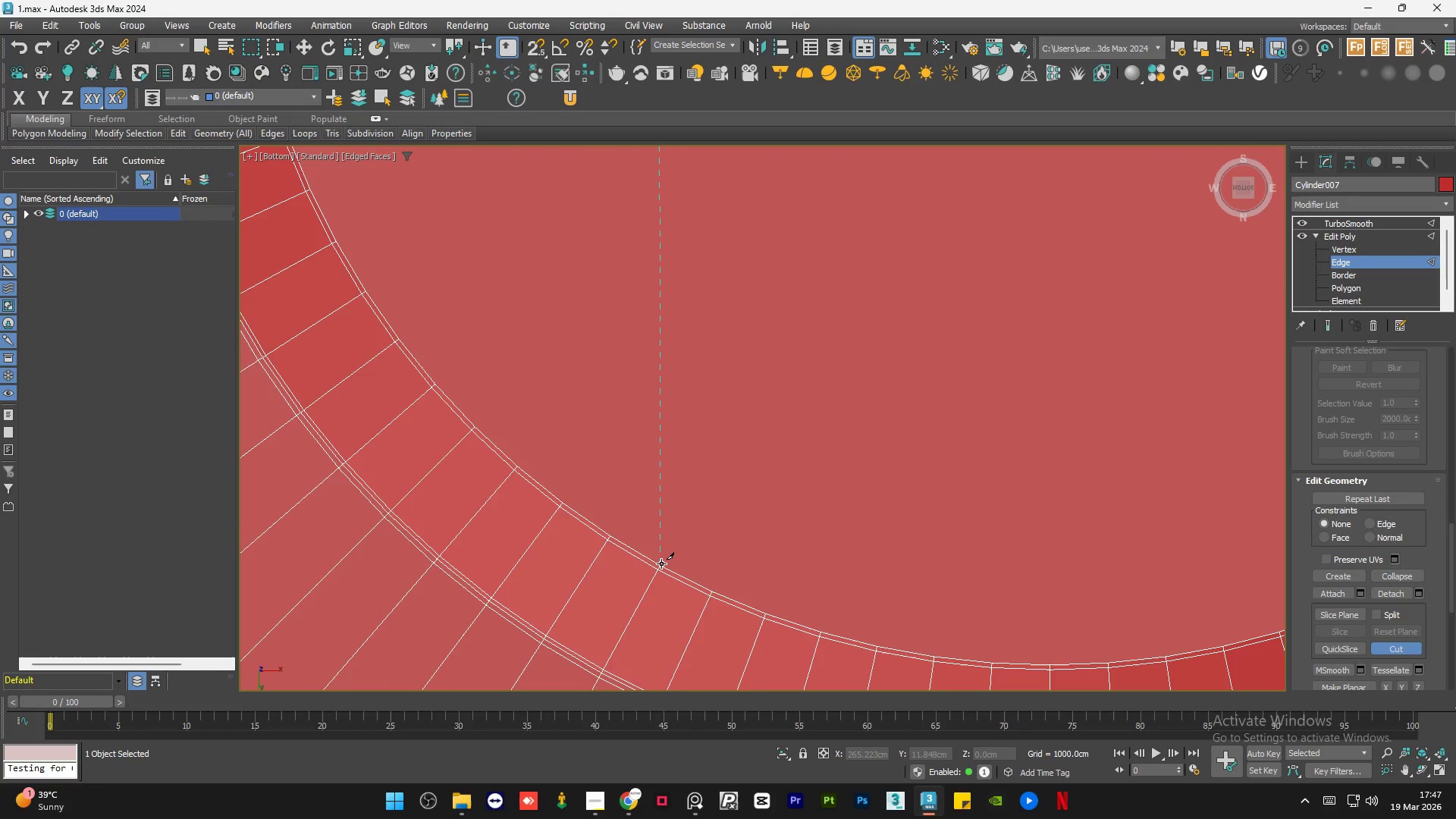 
left_click([661, 563])
 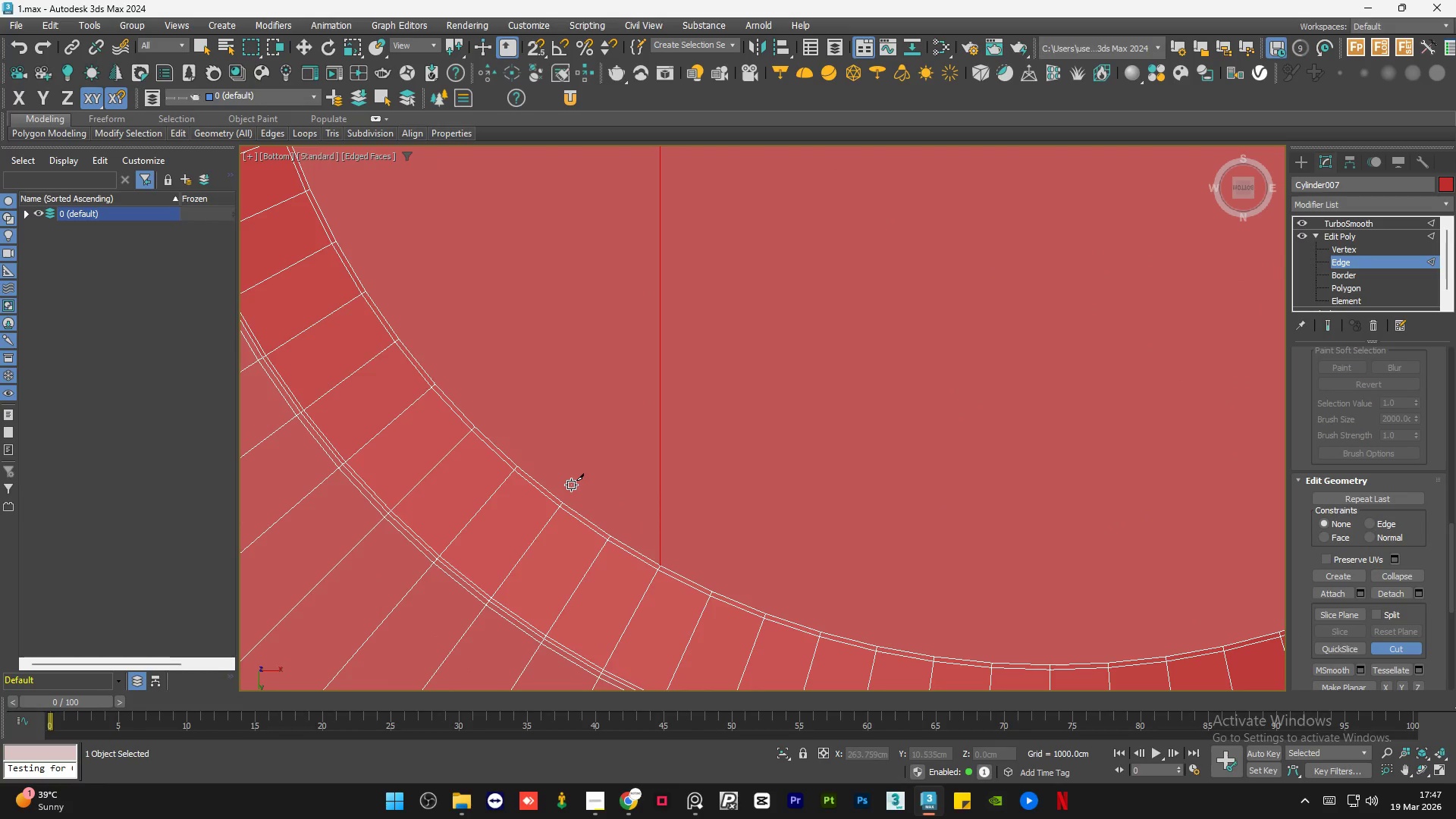 
scroll: coordinate [659, 503], scroll_direction: down, amount: 1.0
 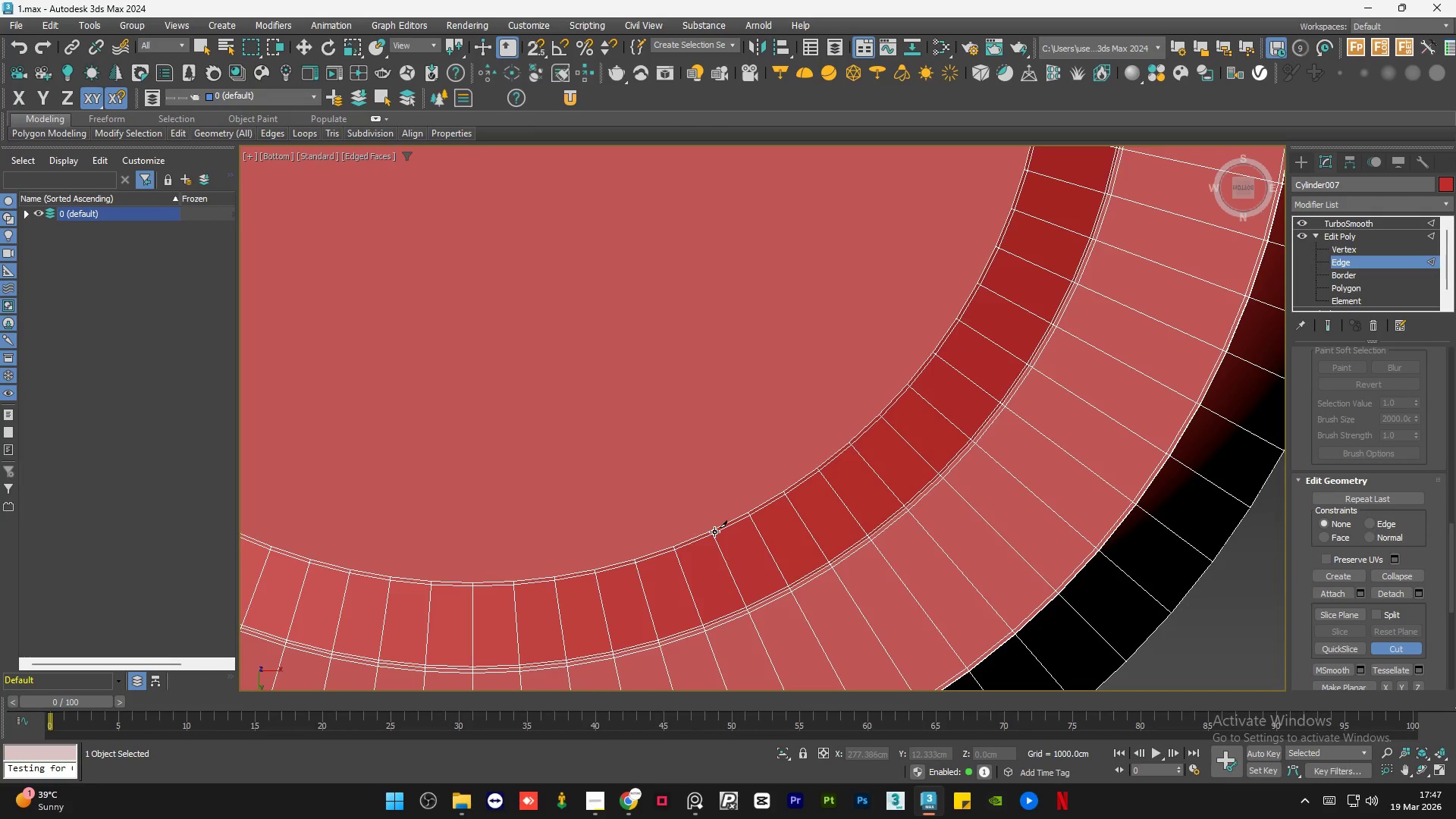 
left_click([714, 529])
 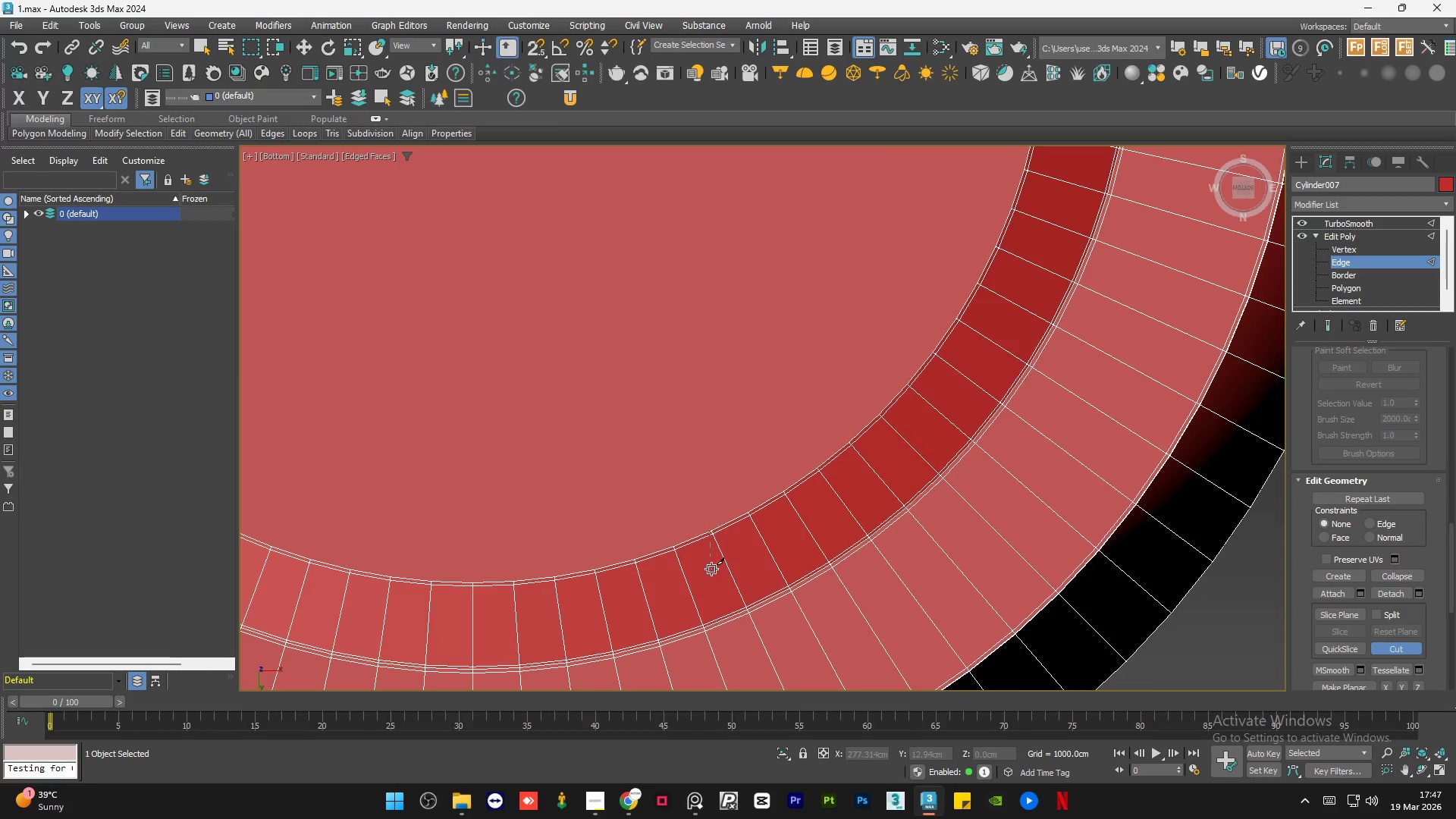 
scroll: coordinate [712, 590], scroll_direction: down, amount: 4.0
 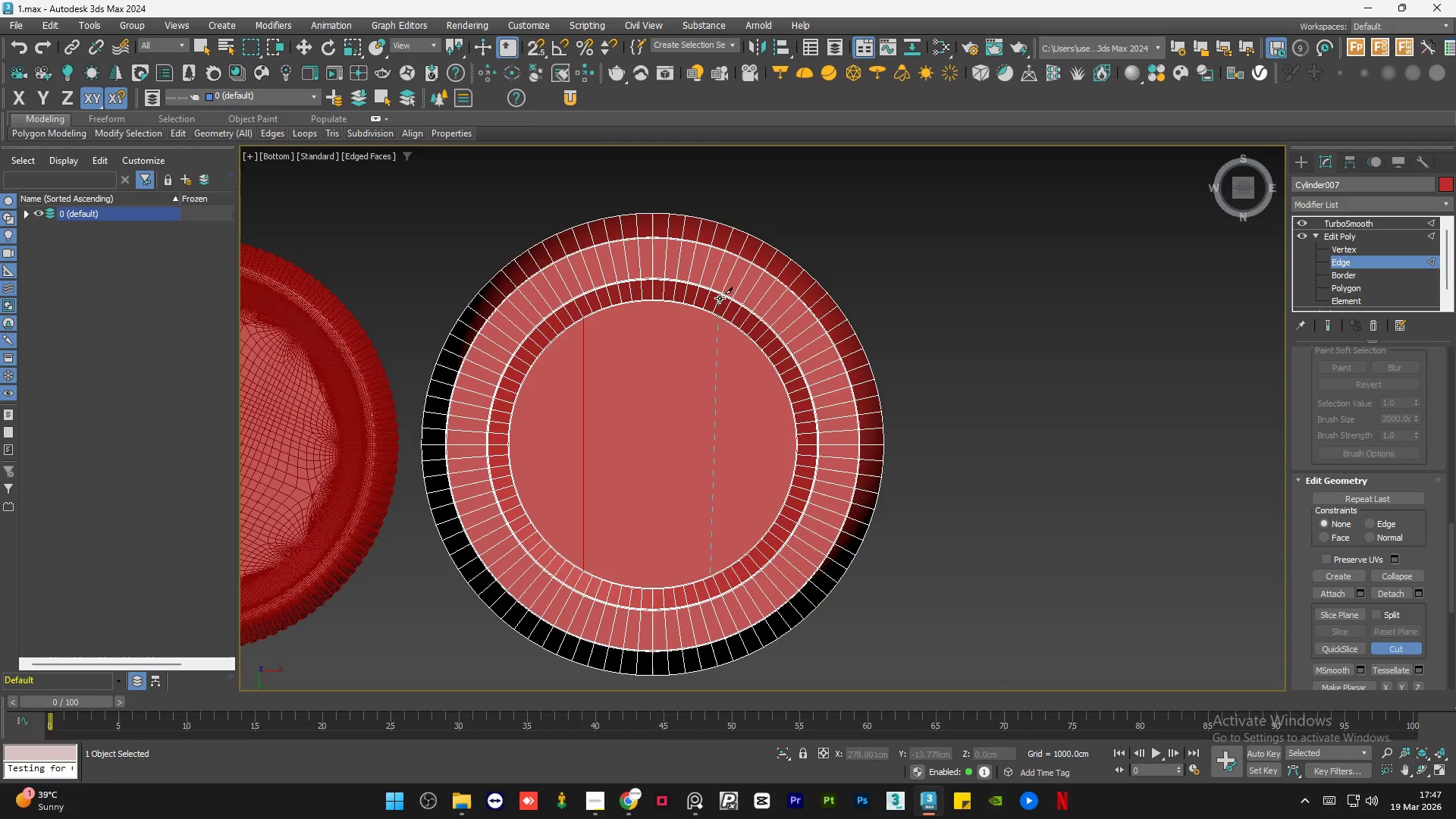 
scroll: coordinate [712, 304], scroll_direction: up, amount: 4.0
 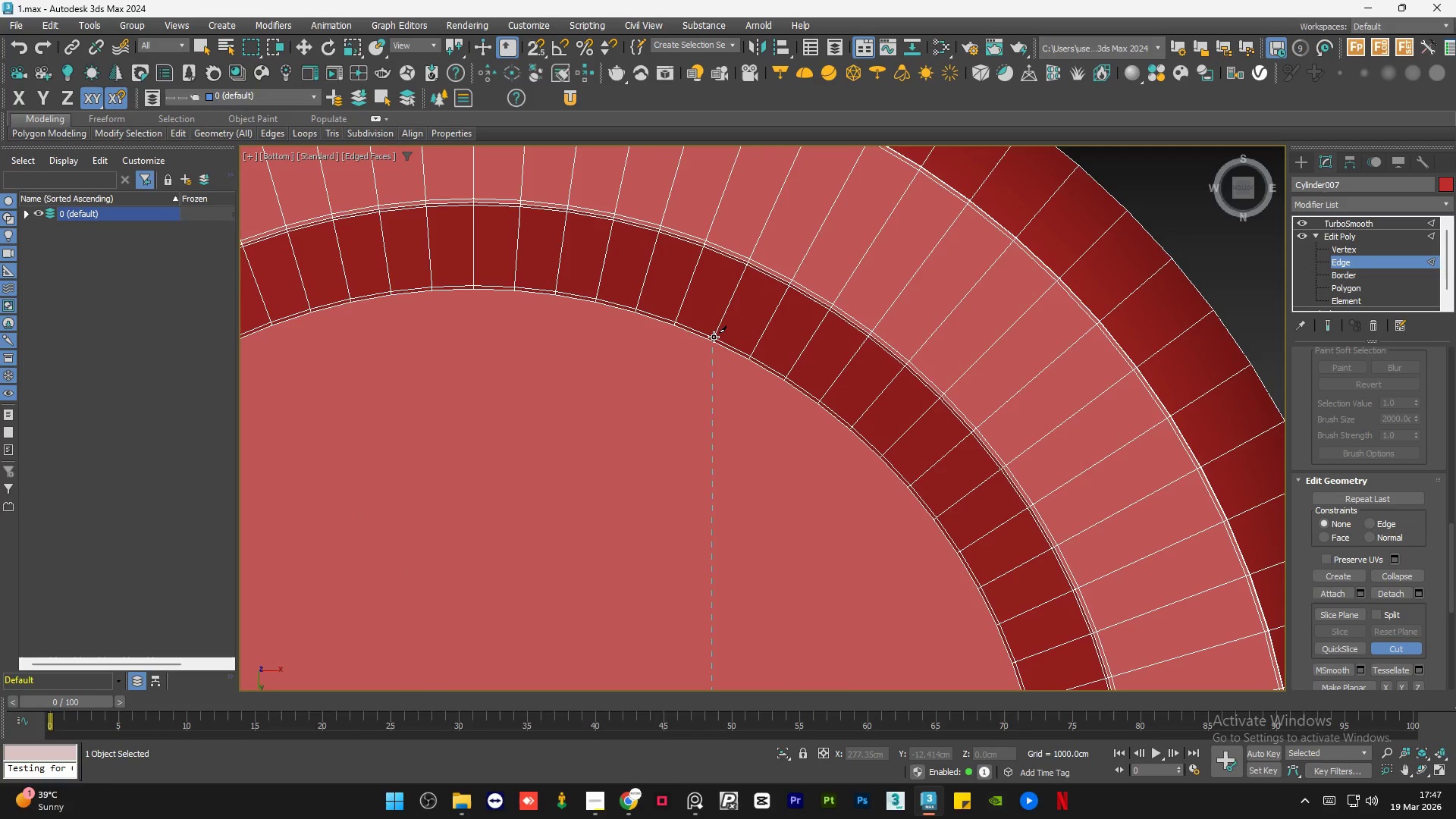 
left_click([714, 337])
 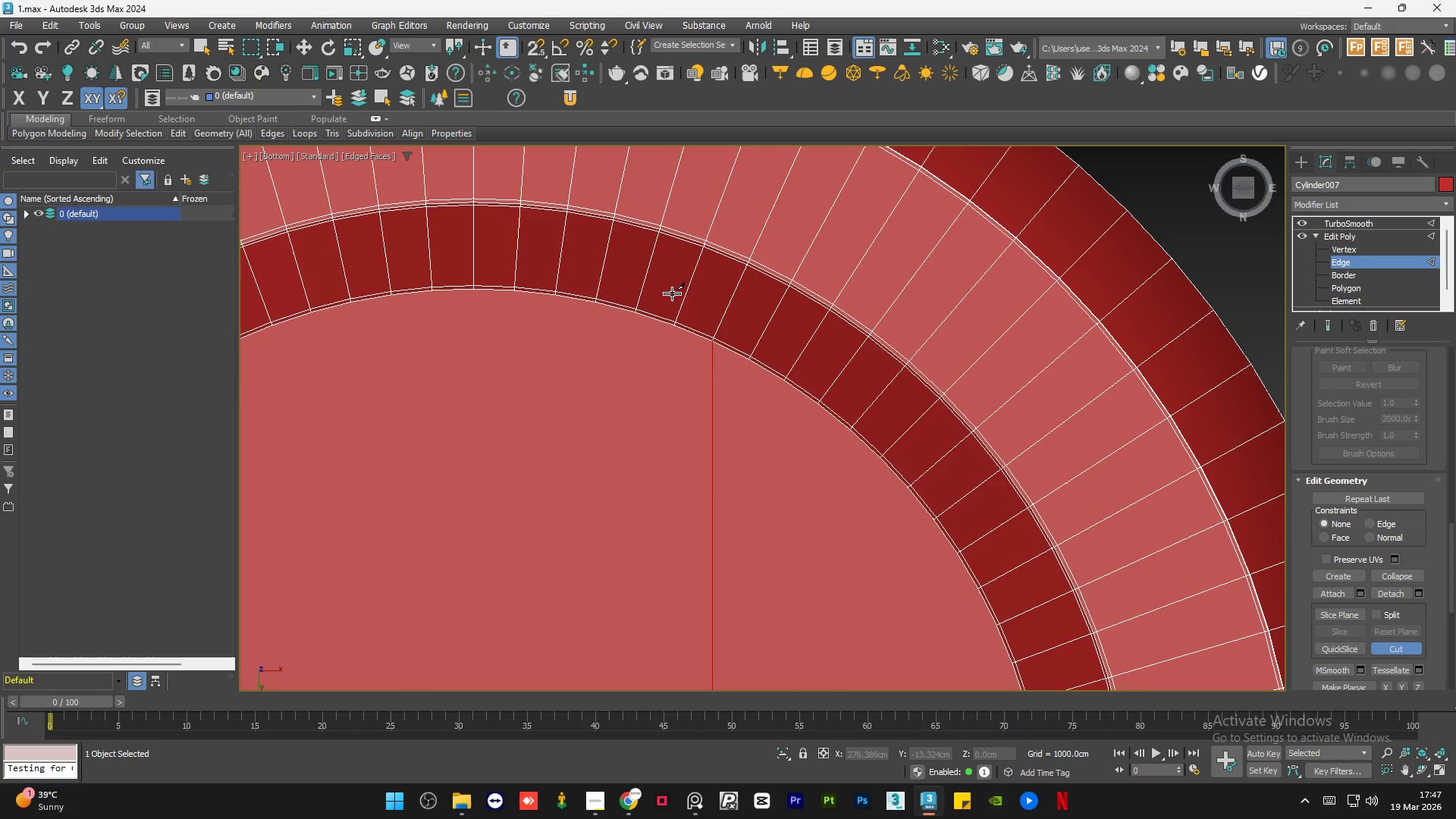 
scroll: coordinate [681, 281], scroll_direction: down, amount: 4.0
 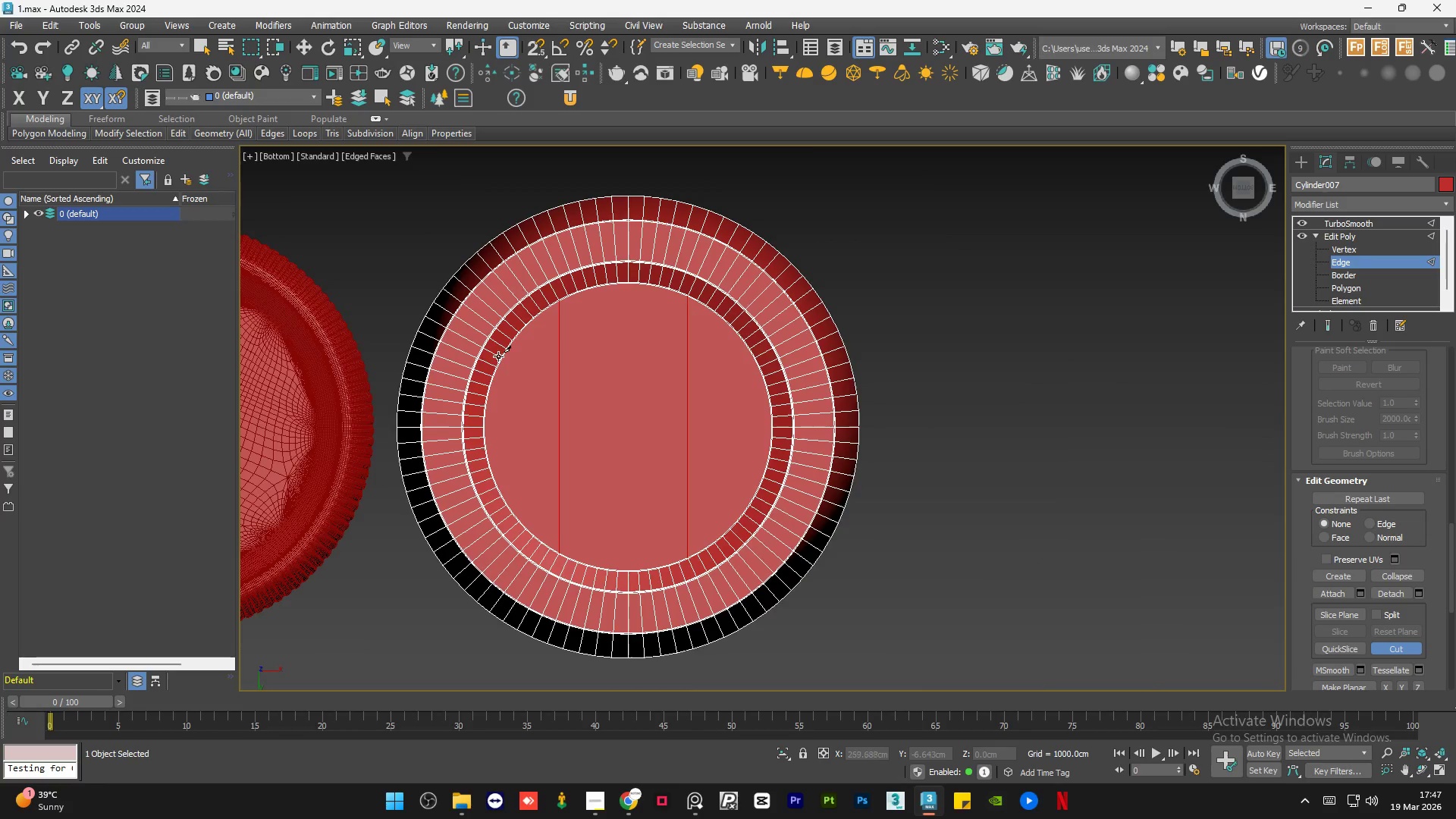 
scroll: coordinate [526, 349], scroll_direction: up, amount: 4.0
 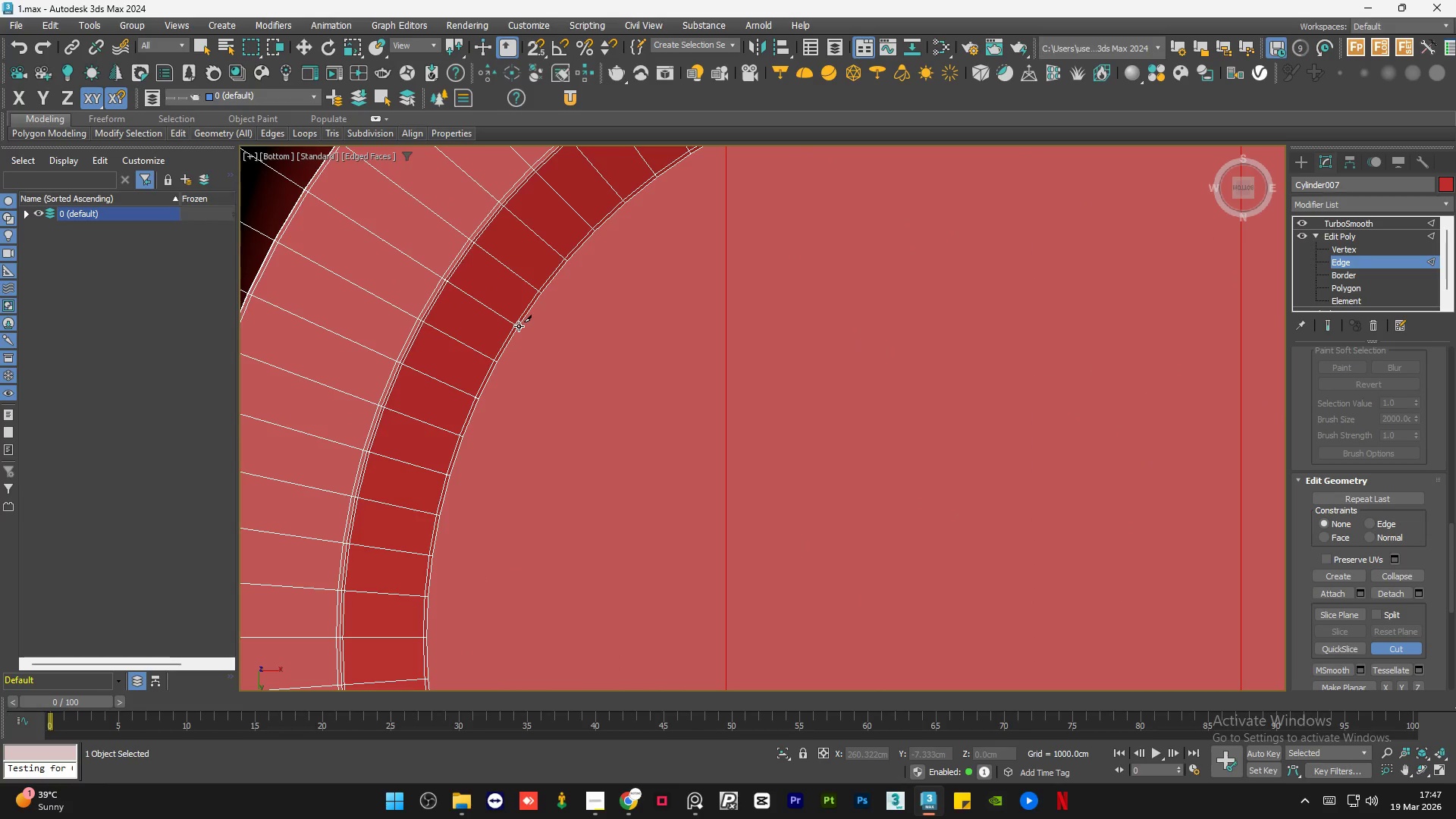 
left_click([519, 326])
 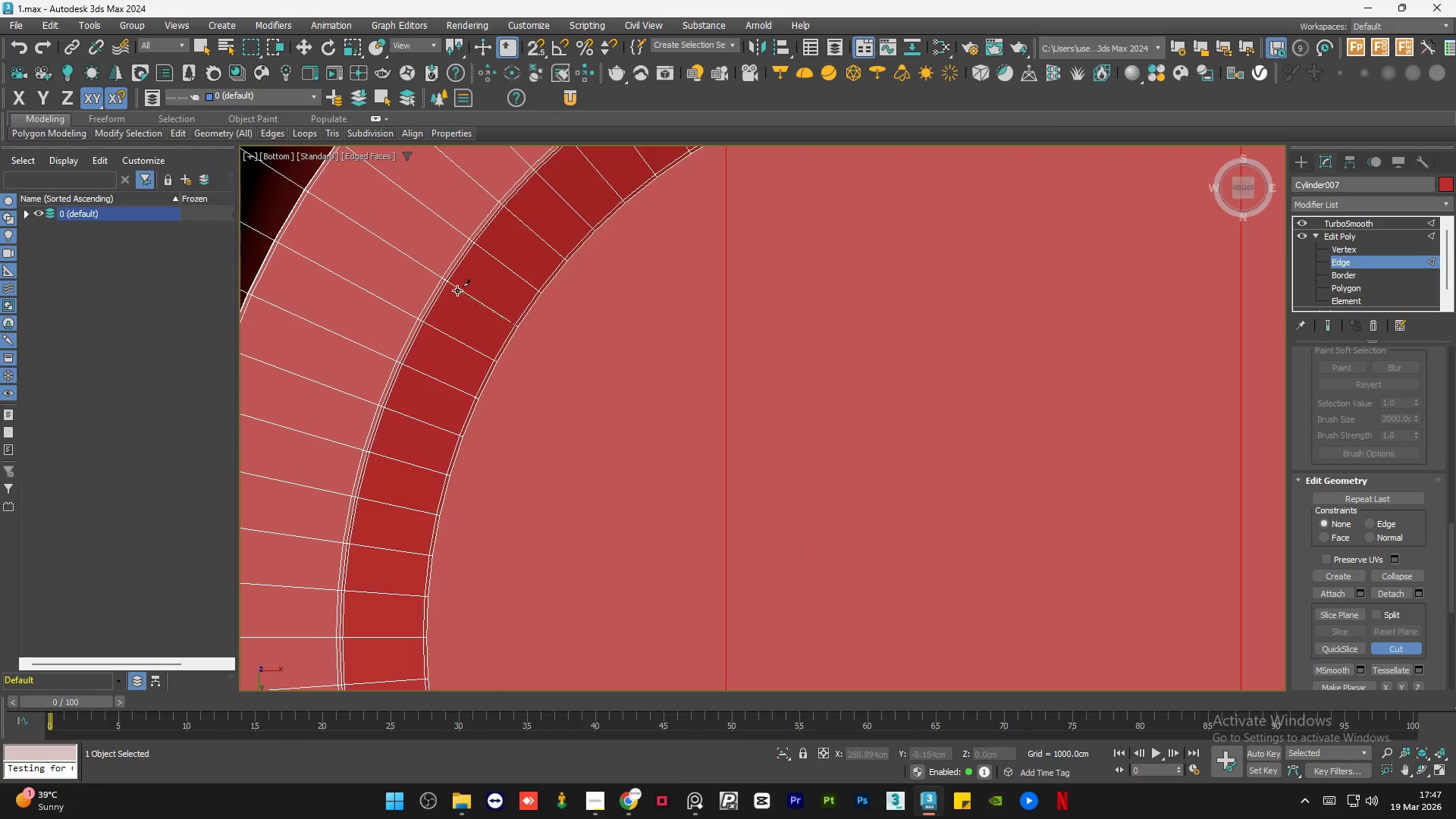 
scroll: coordinate [457, 290], scroll_direction: down, amount: 4.0
 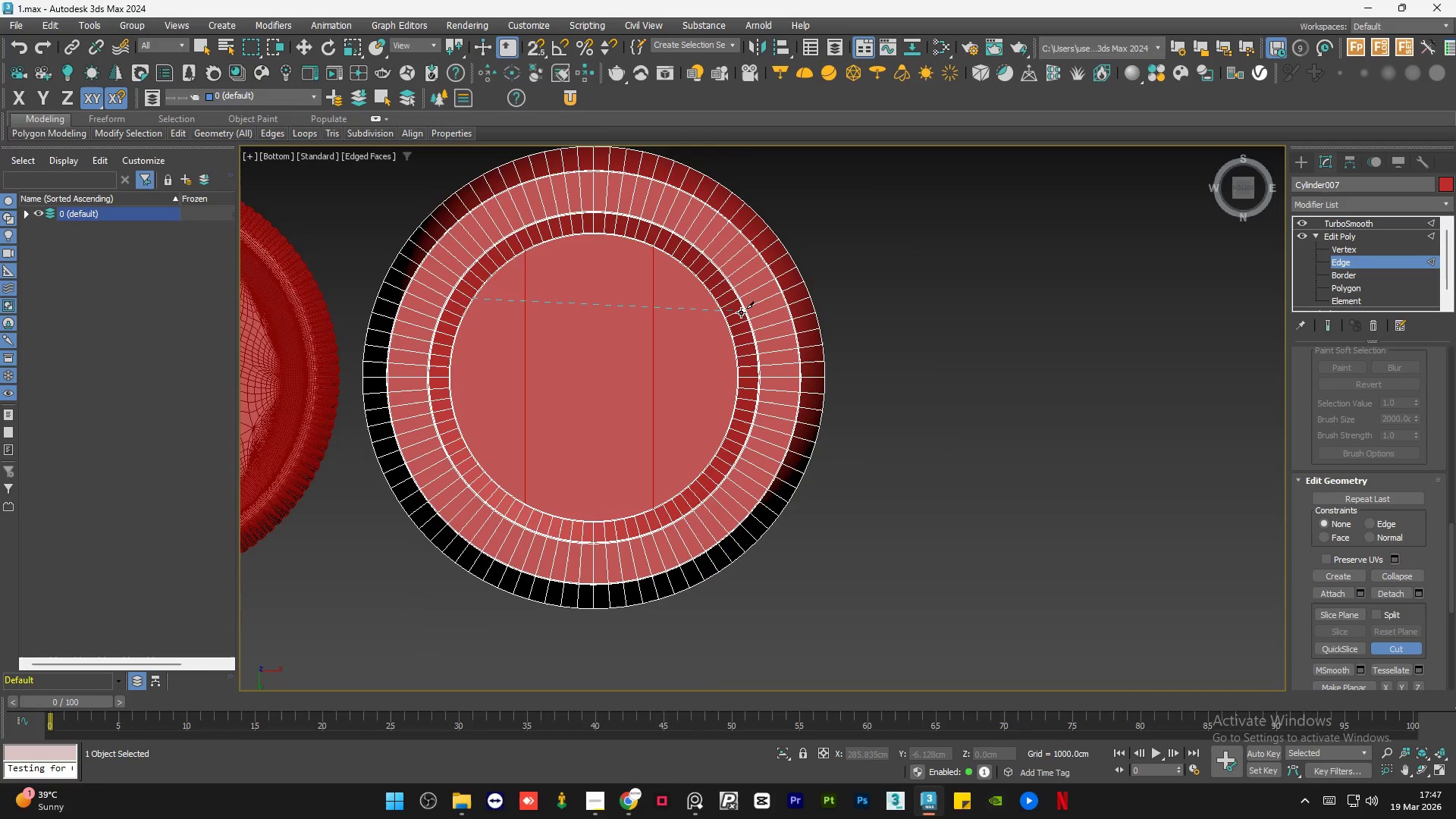 
scroll: coordinate [712, 310], scroll_direction: up, amount: 2.0
 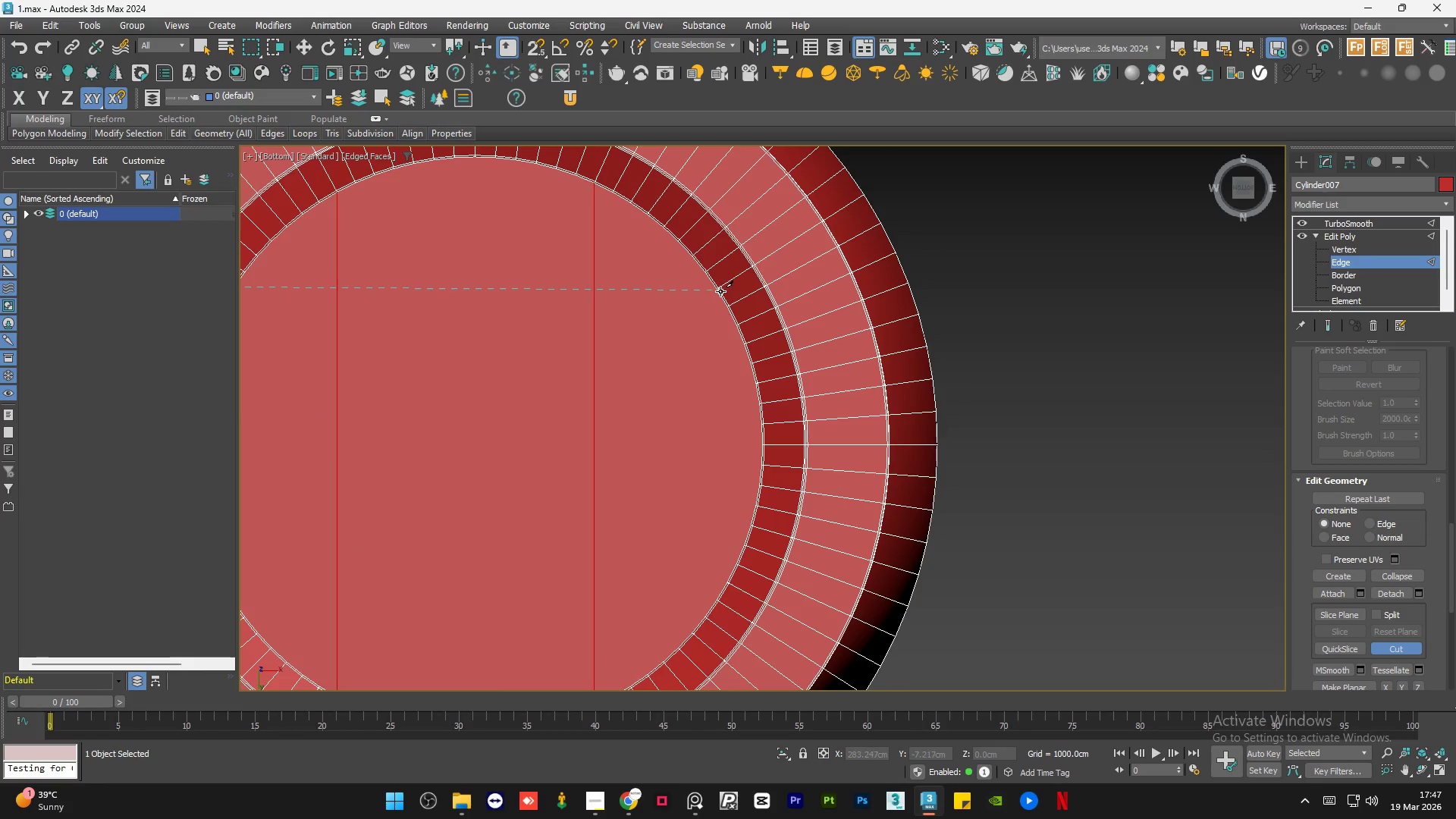 
left_click([719, 291])
 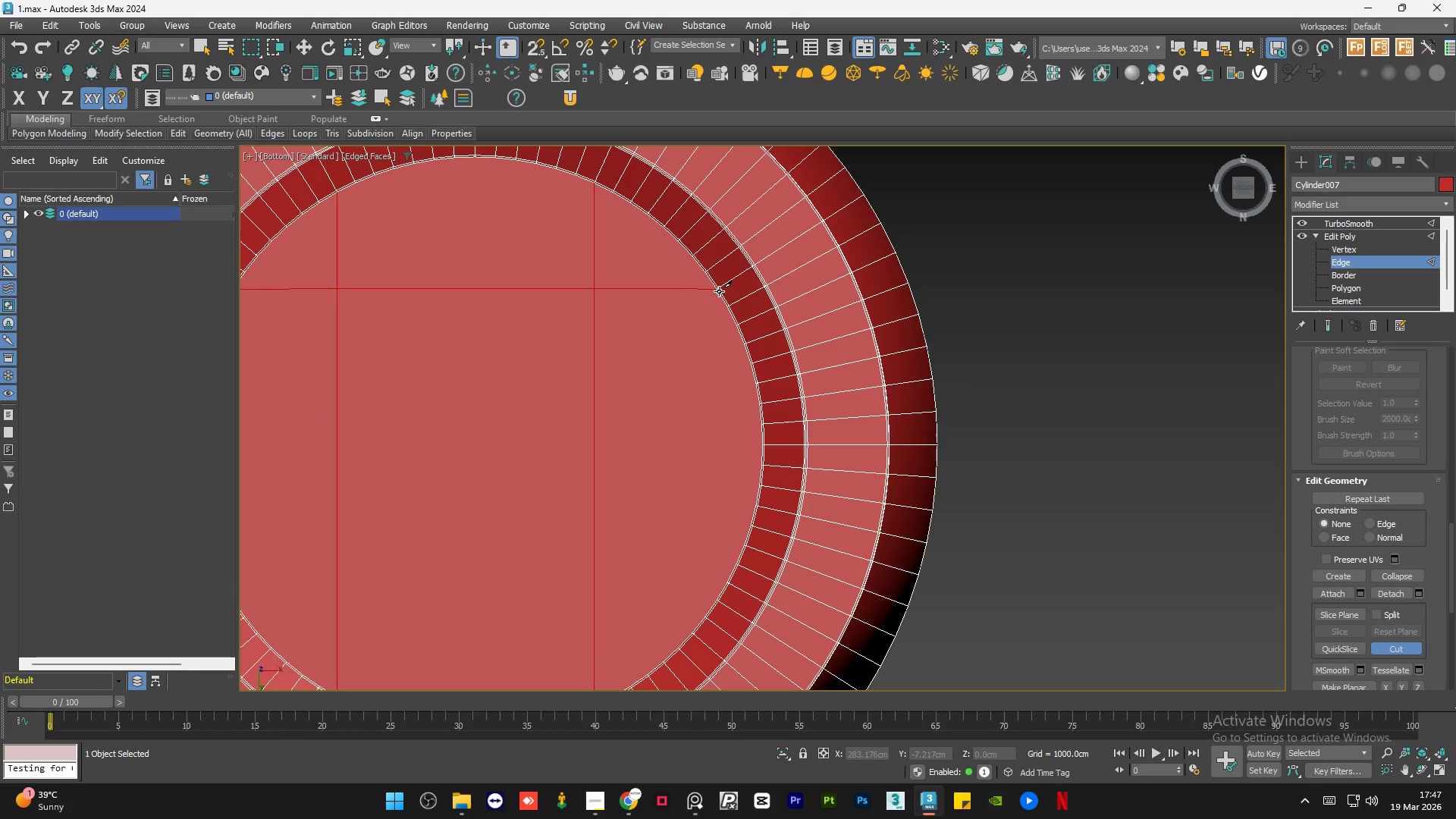 
right_click([719, 291])
 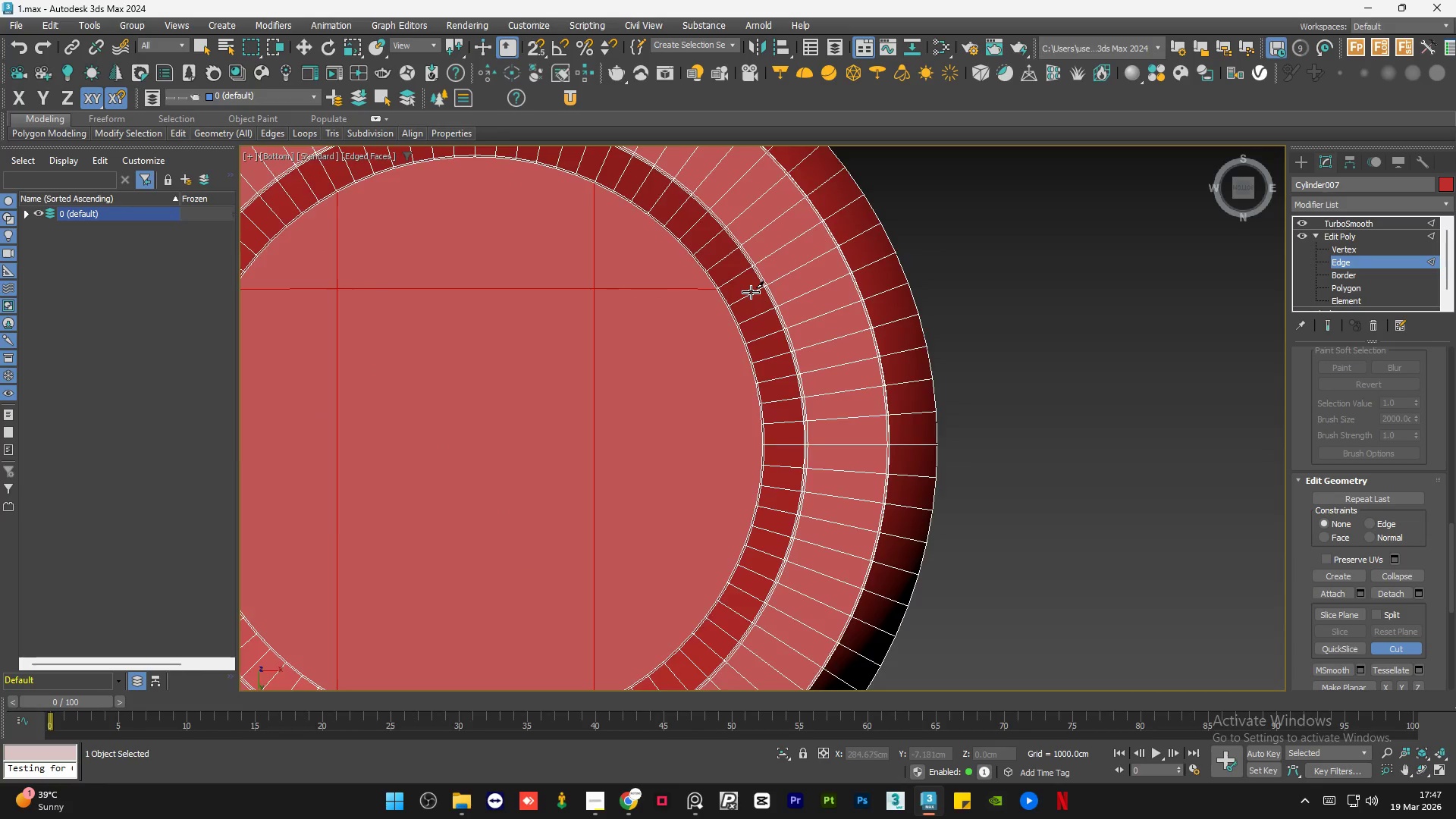 
scroll: coordinate [751, 292], scroll_direction: down, amount: 1.0
 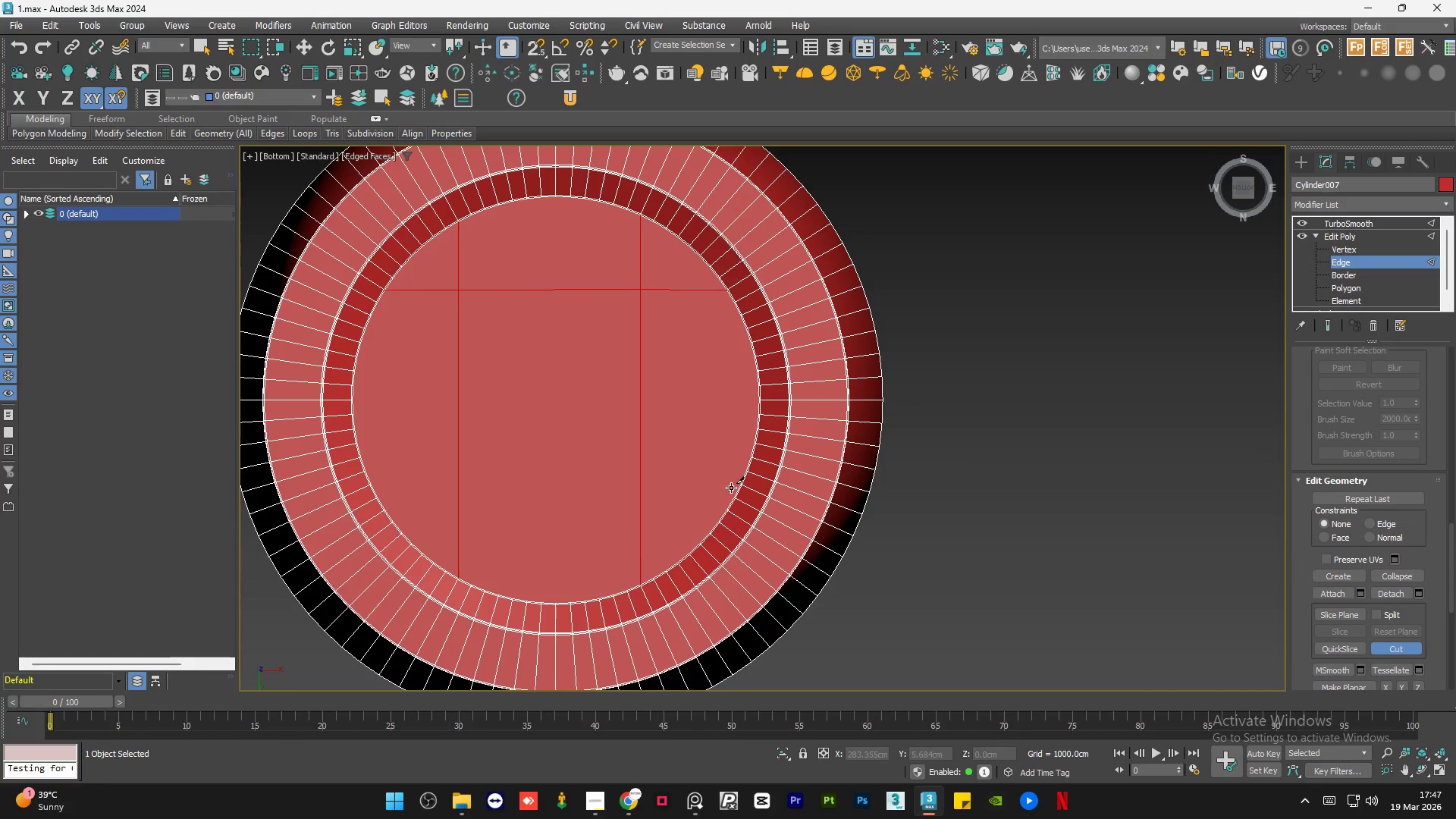 
scroll: coordinate [891, 537], scroll_direction: up, amount: 2.0
 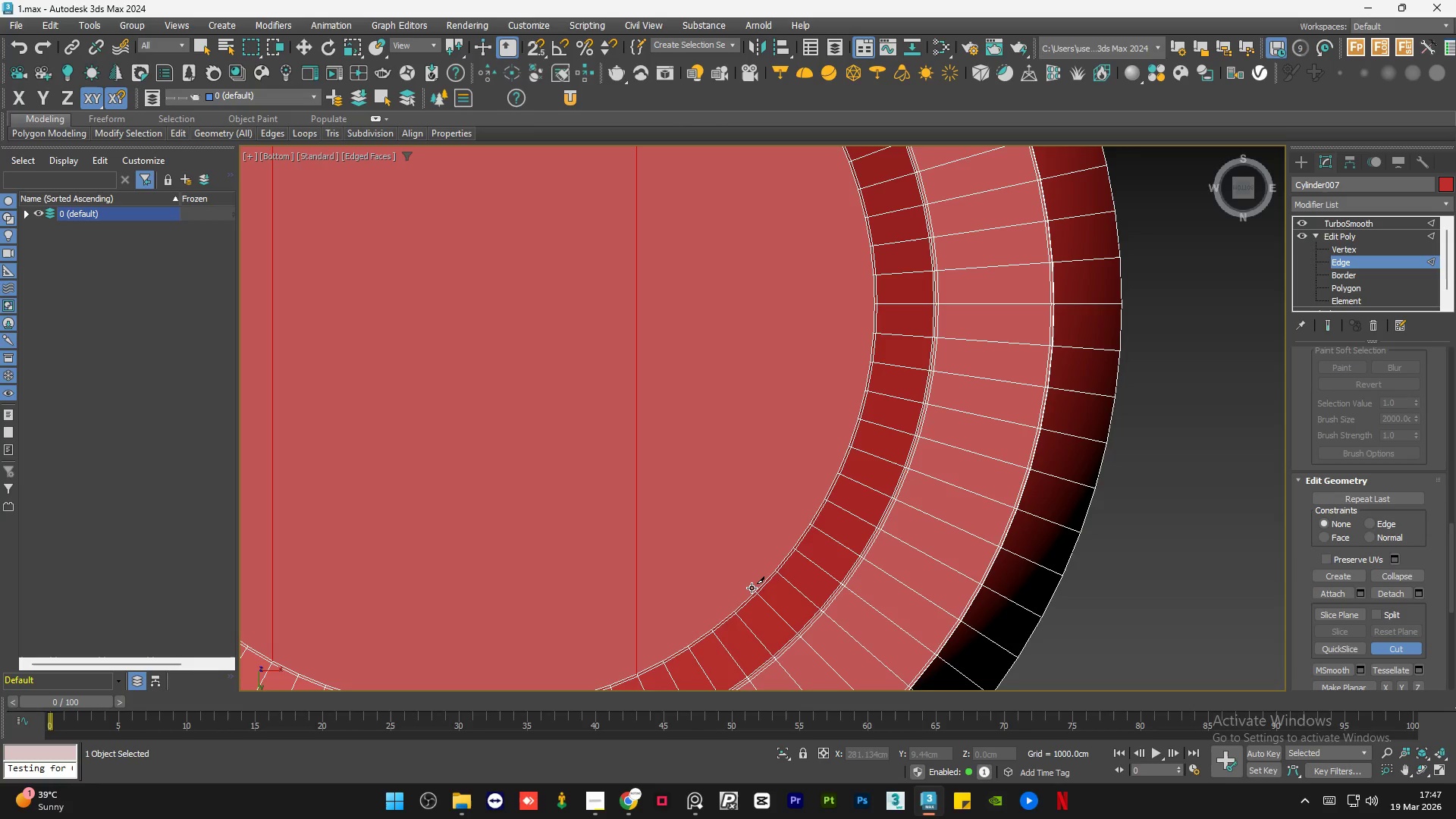 
left_click([755, 588])
 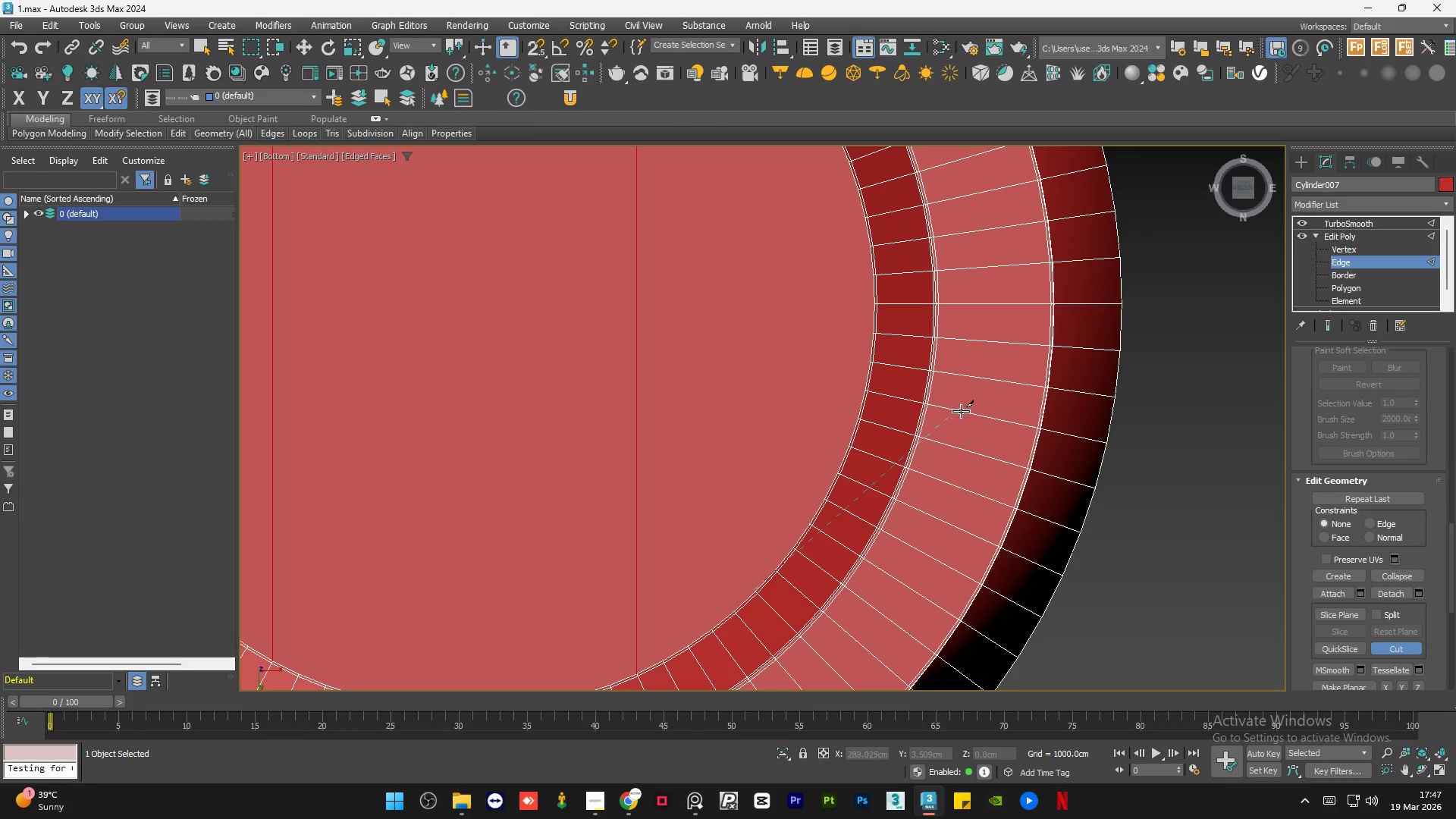 
scroll: coordinate [962, 411], scroll_direction: down, amount: 1.0
 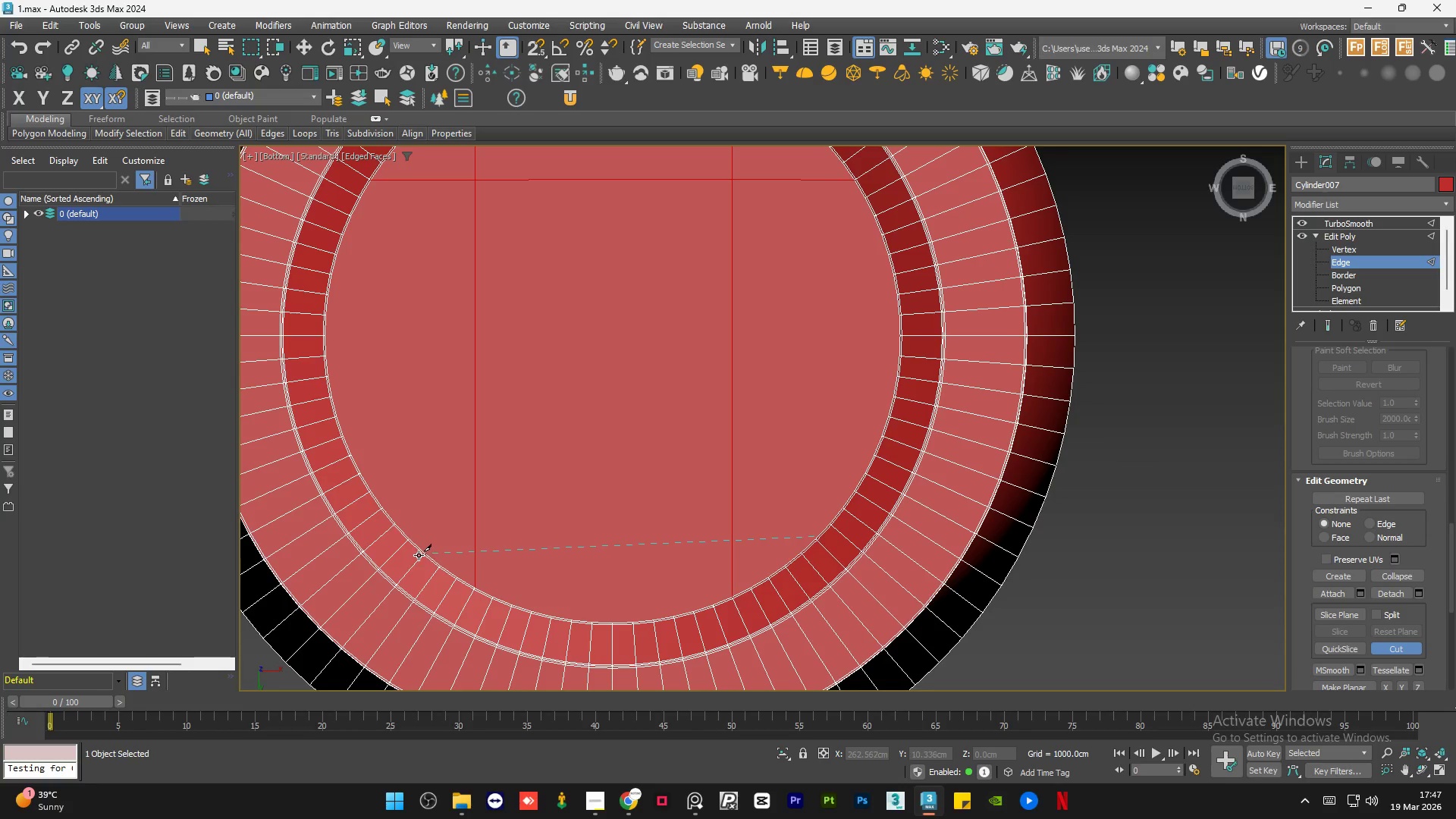 
left_click([422, 553])
 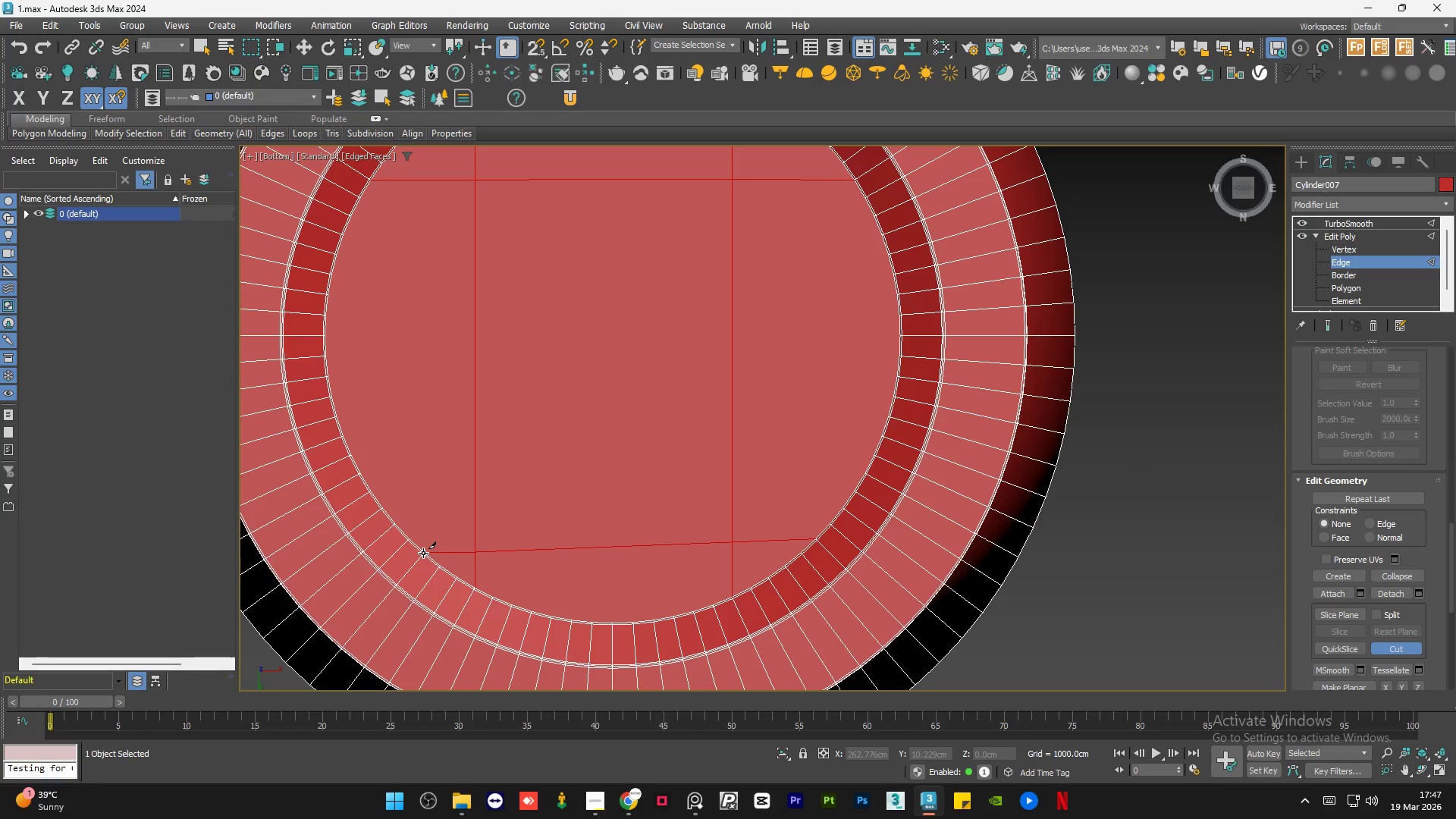 
right_click([423, 553])
 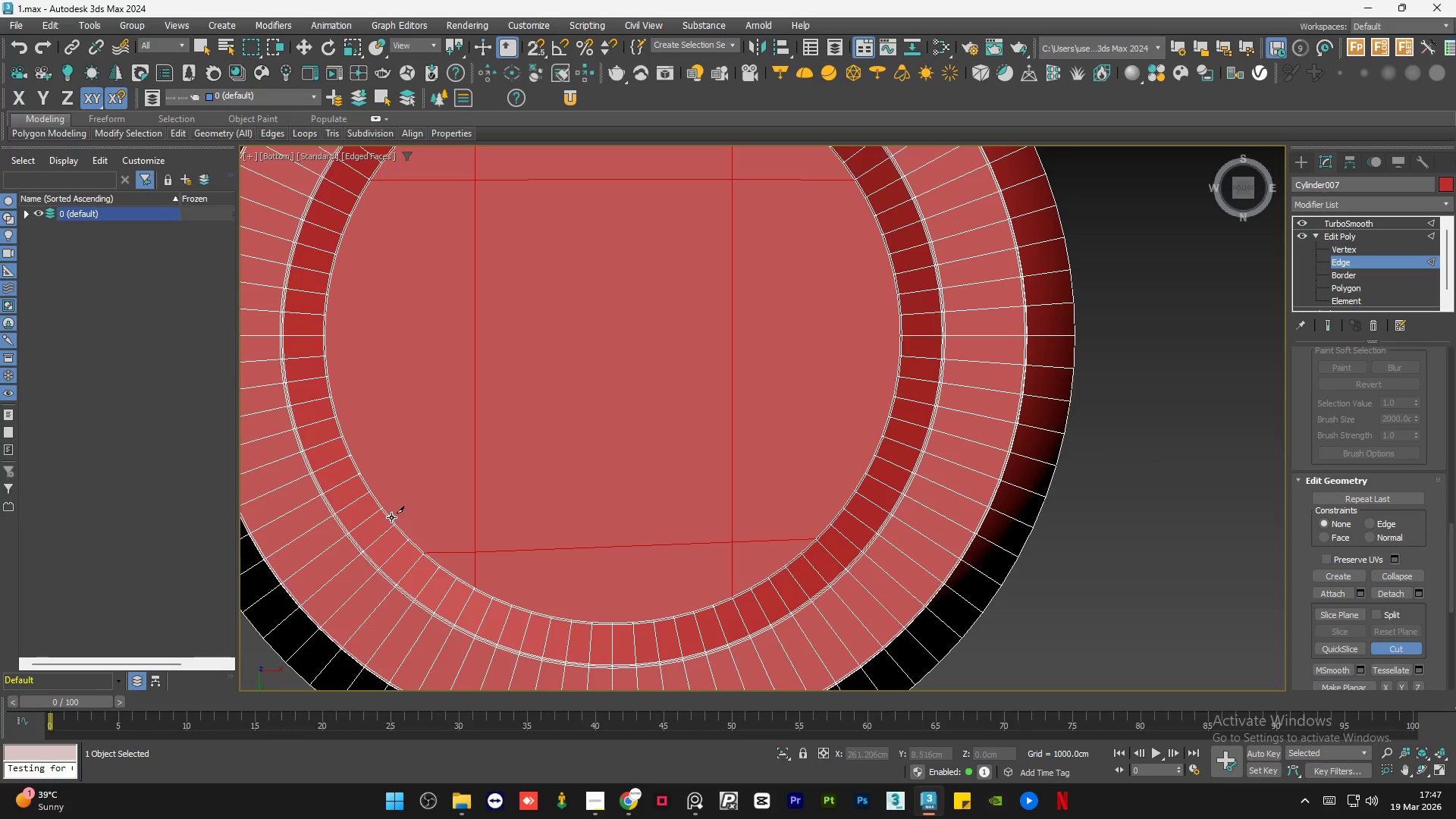 
left_click([394, 519])
 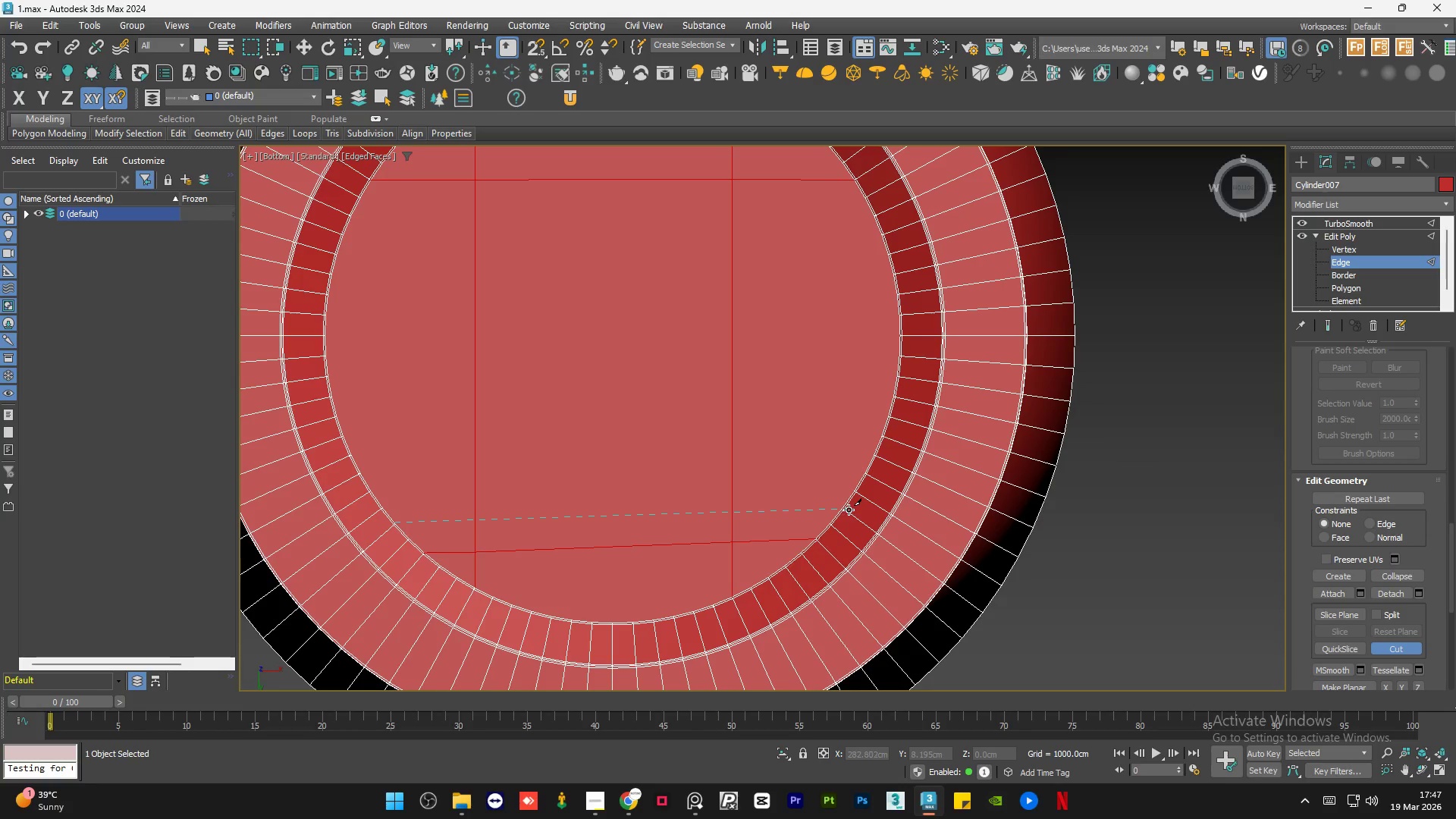 
left_click([849, 508])
 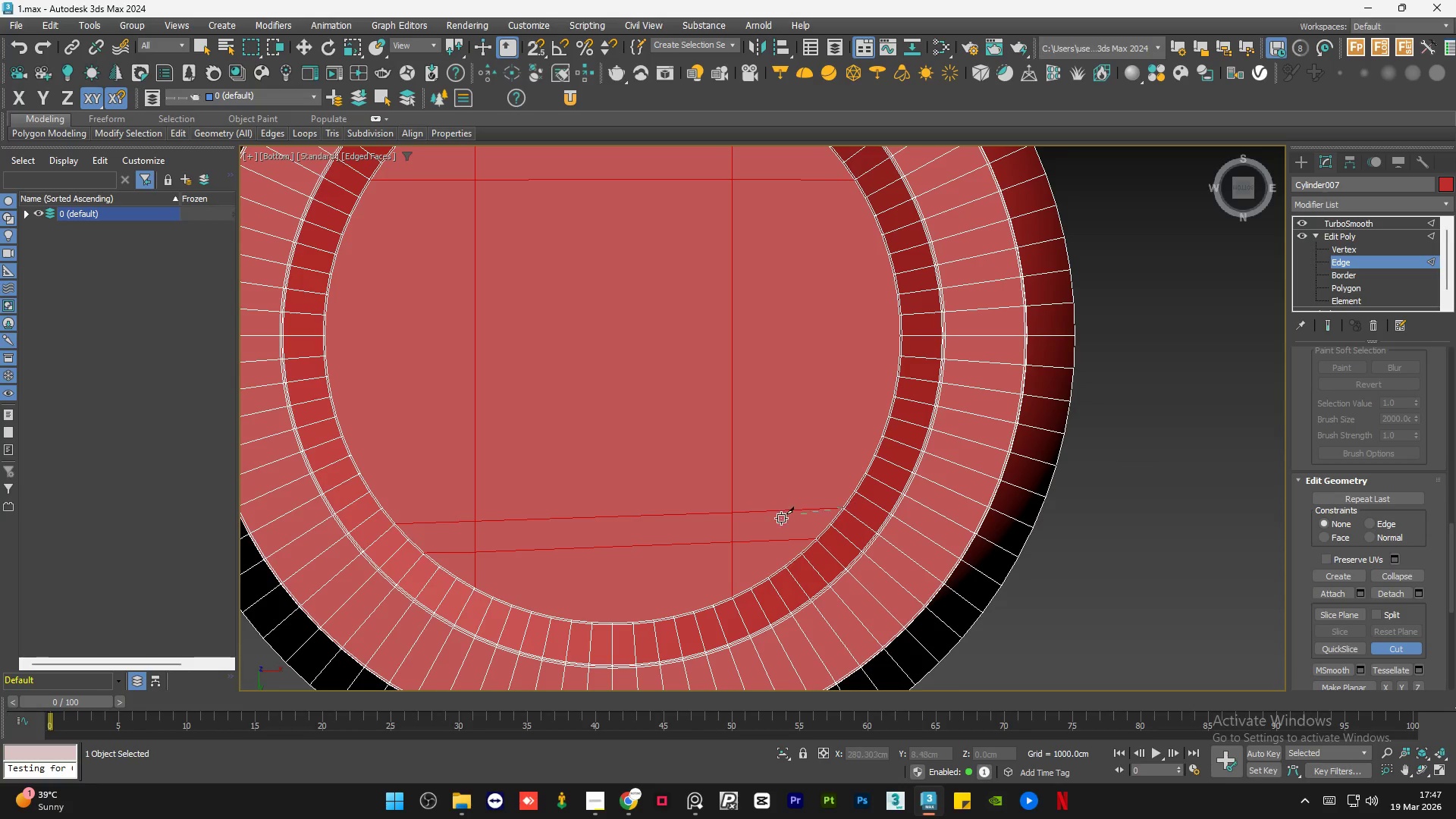 
right_click([725, 534])
 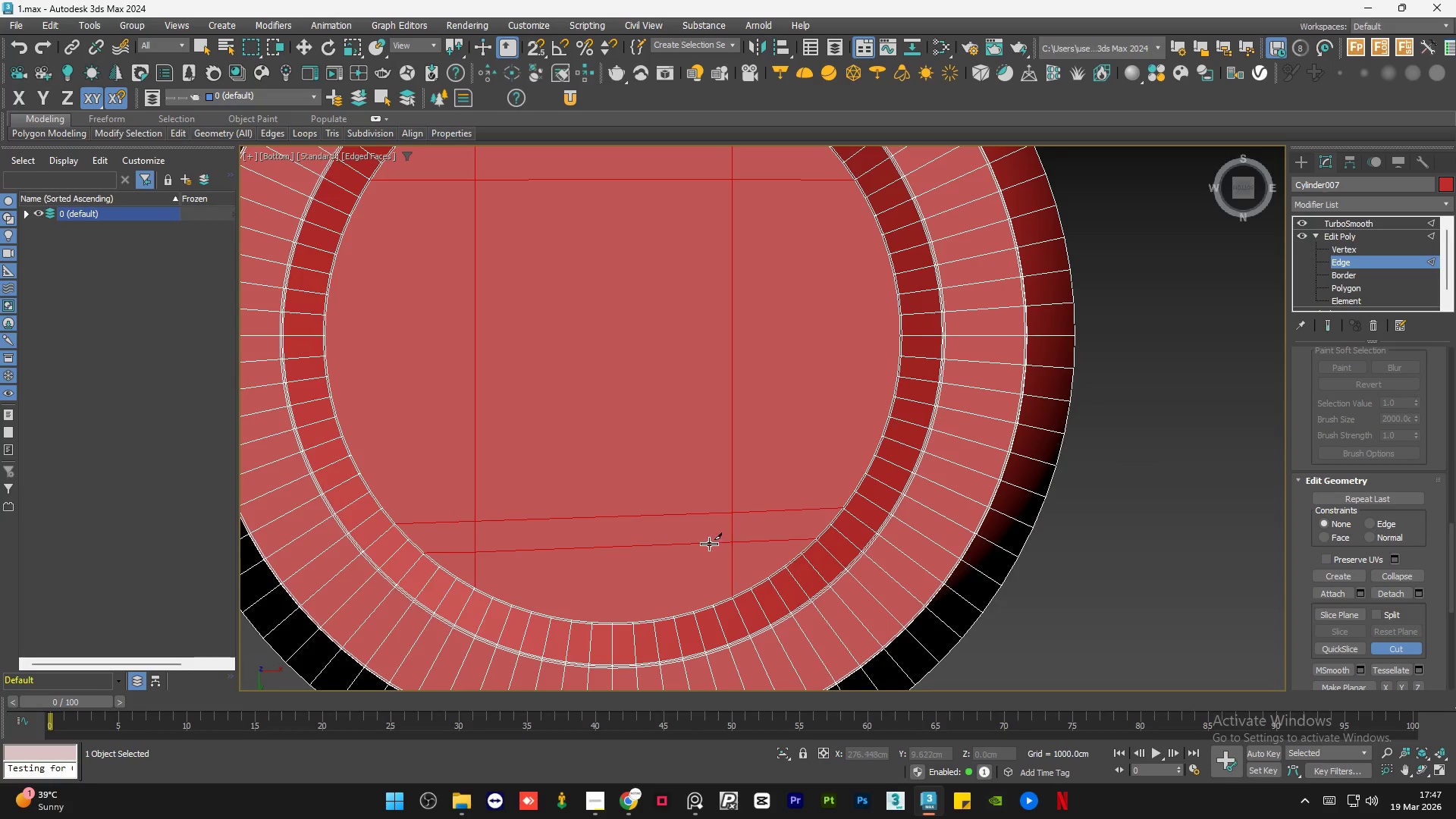 
scroll: coordinate [629, 412], scroll_direction: none, amount: 0.0
 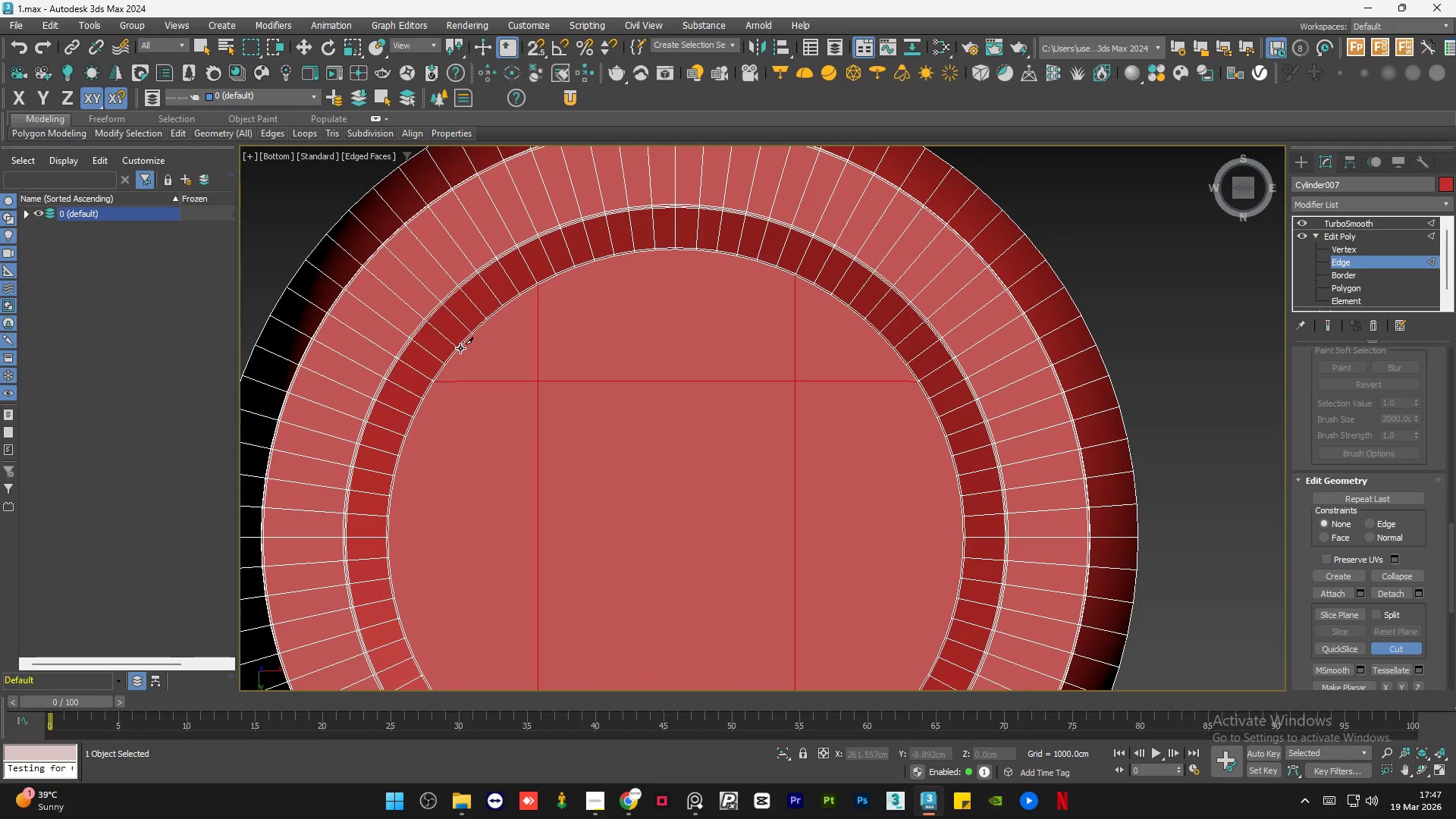 
left_click([458, 348])
 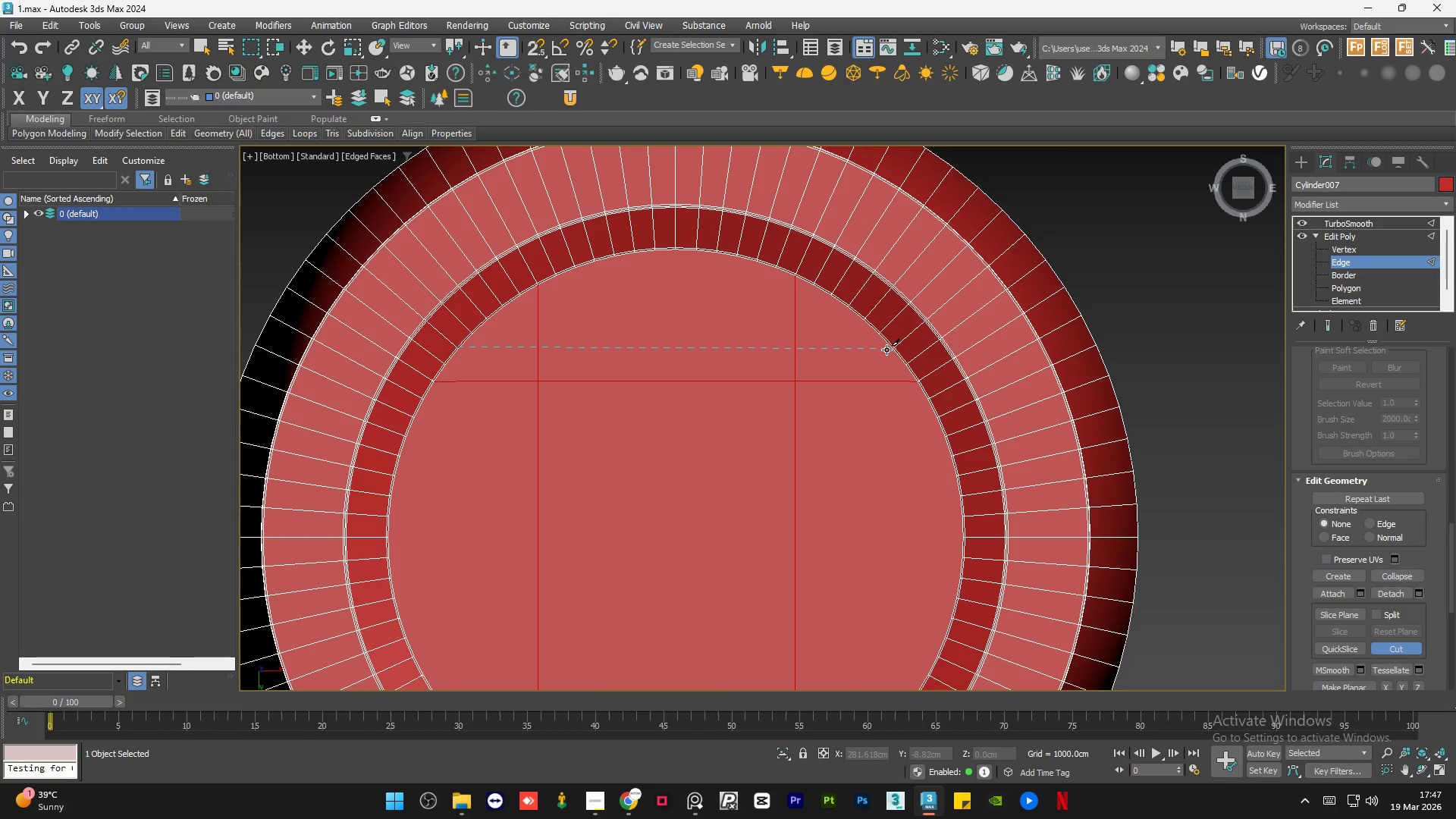 
left_click([892, 346])
 